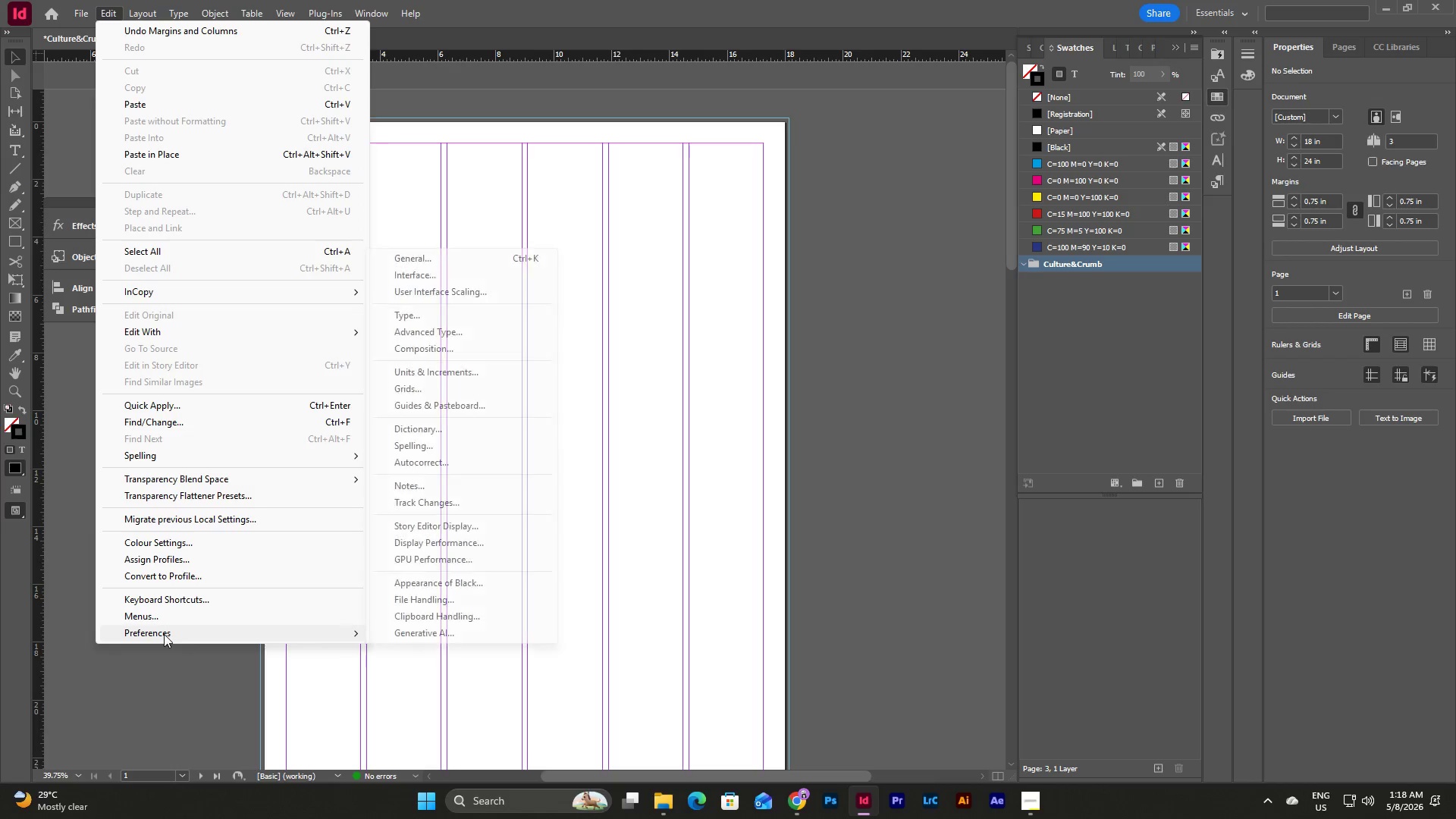 
left_click([461, 390])
 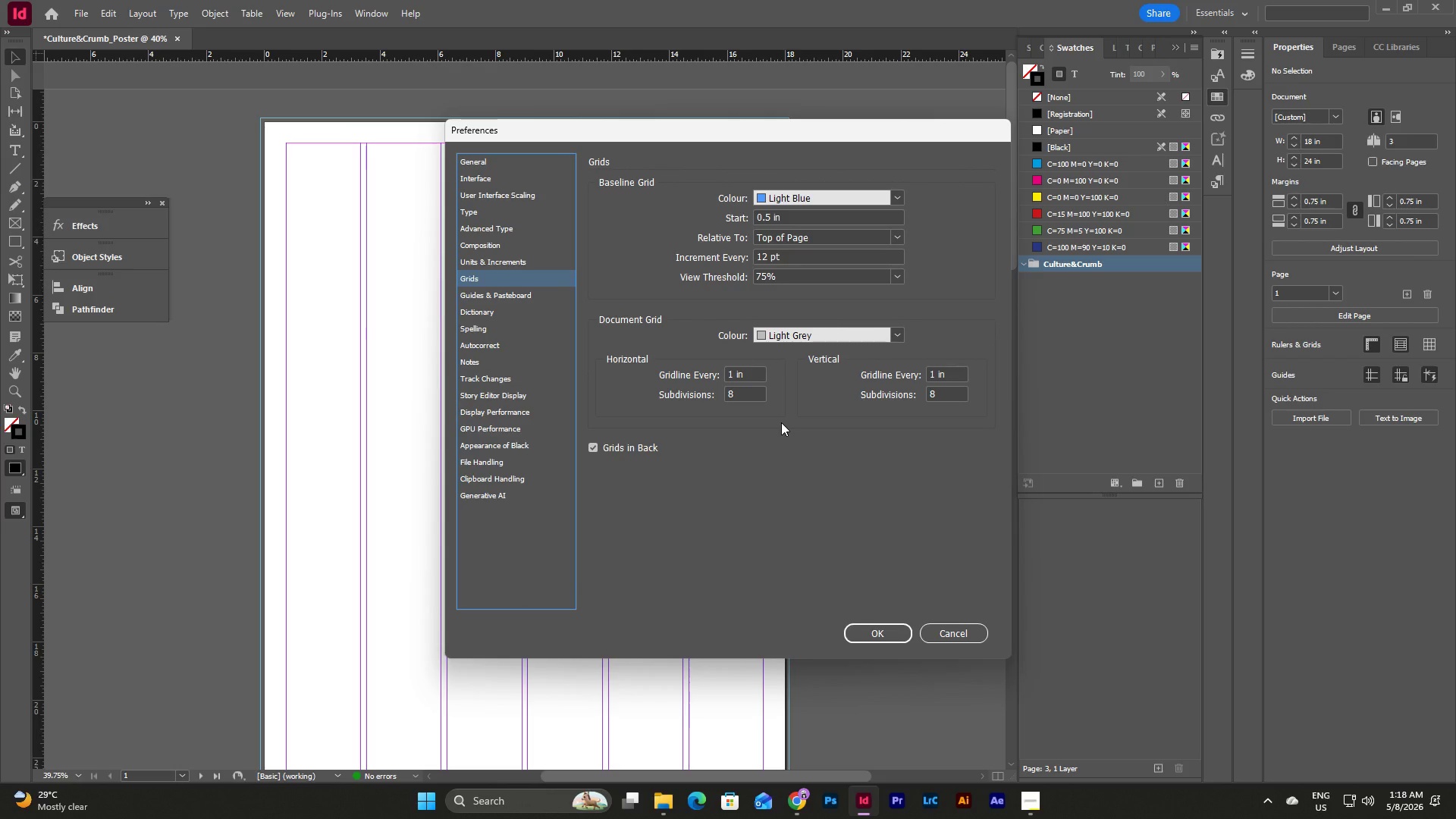 
wait(5.34)
 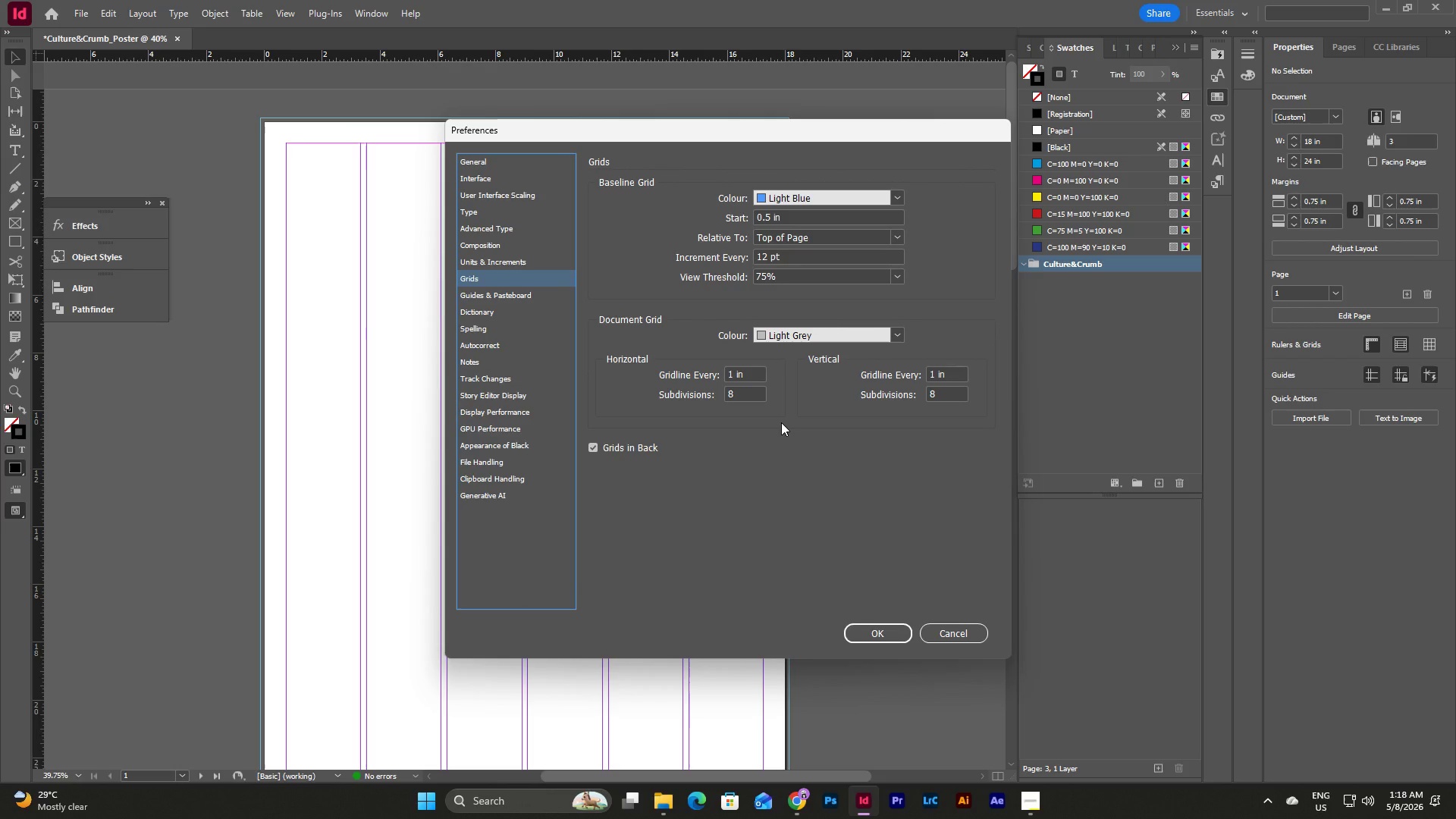 
left_click([797, 221])
 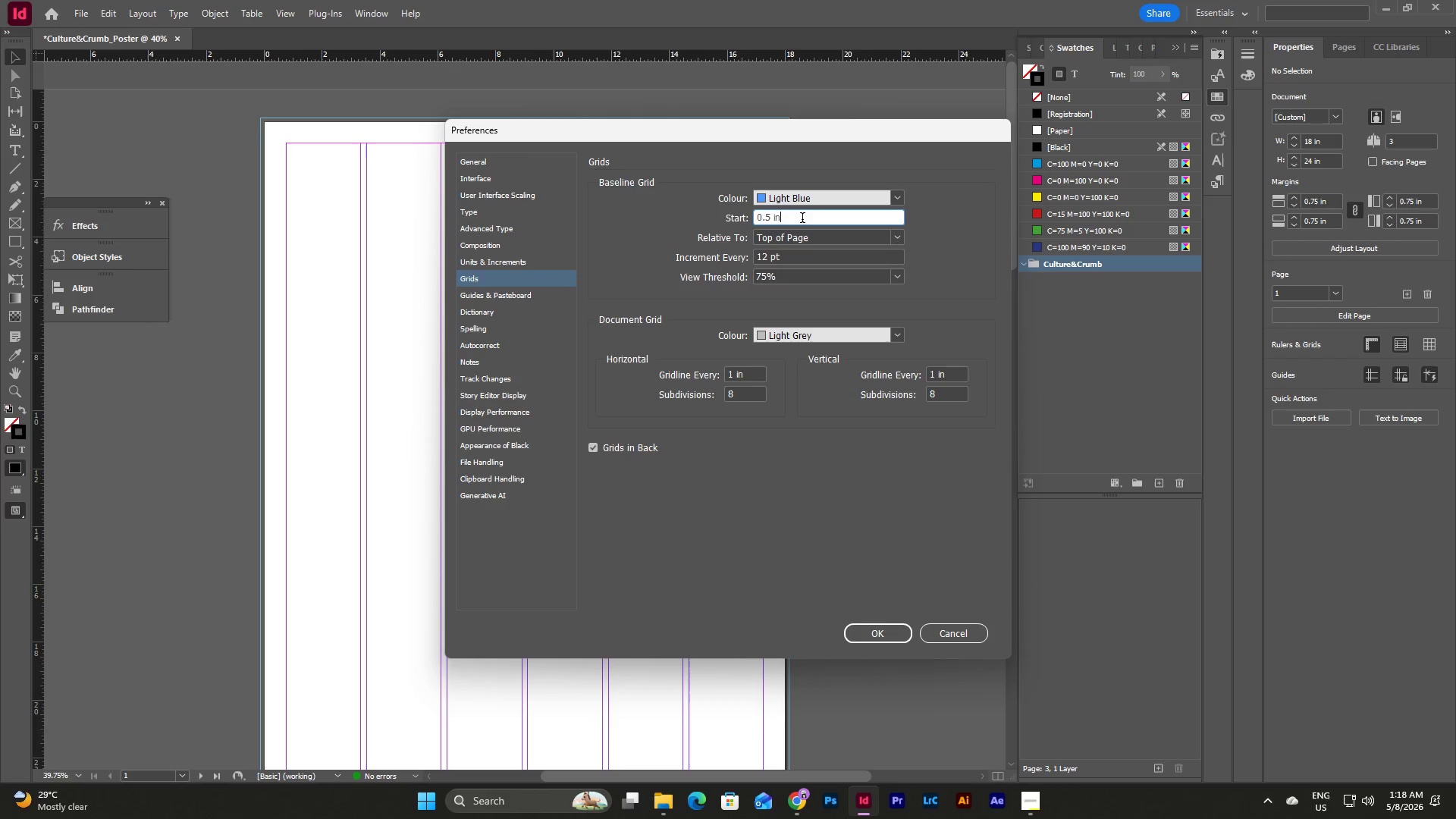 
left_click_drag(start_coordinate=[802, 219], to_coordinate=[748, 221])
 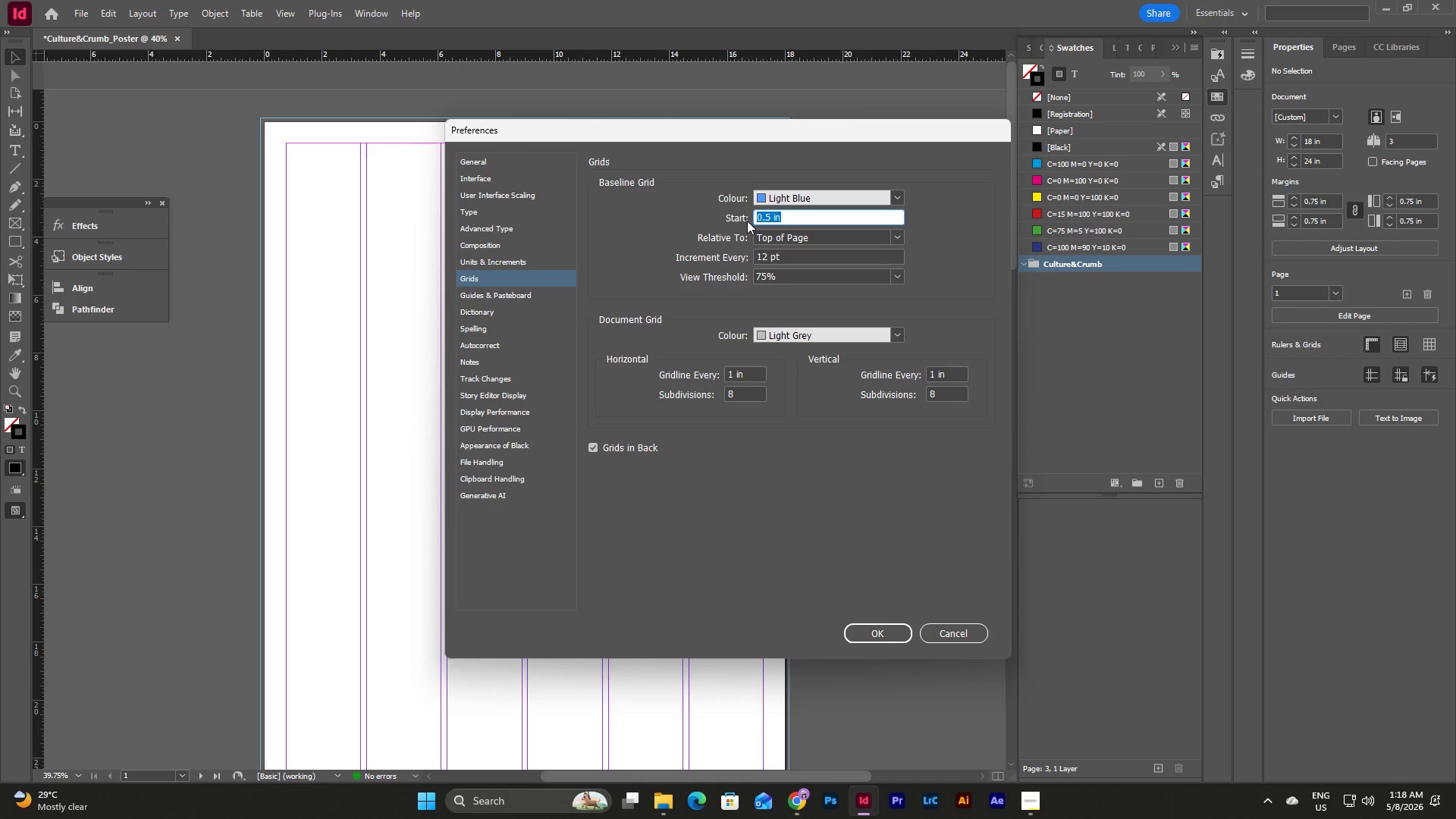 
key(Numpad0)
 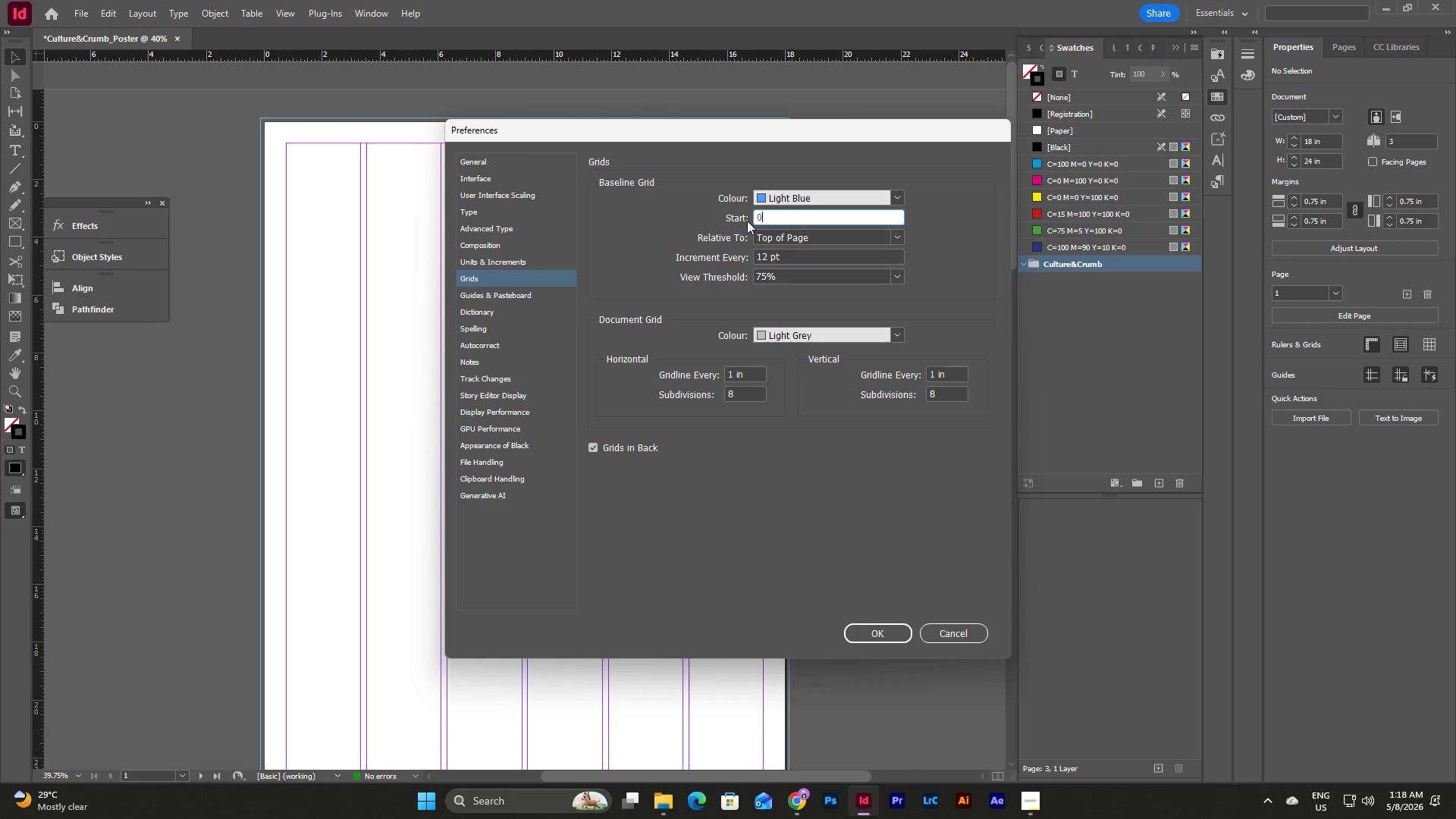 
key(NumpadDecimal)
 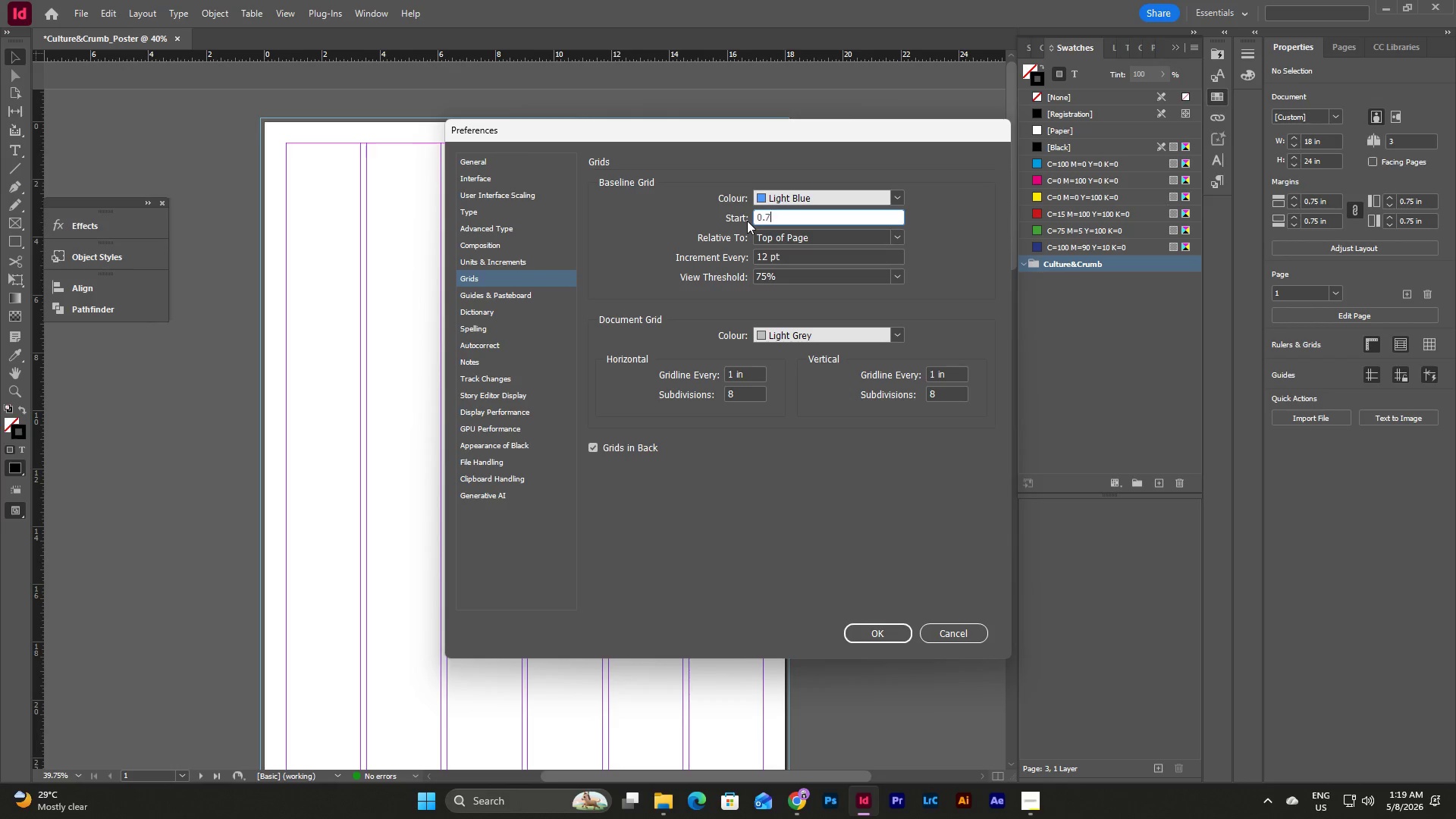 
key(Numpad7)
 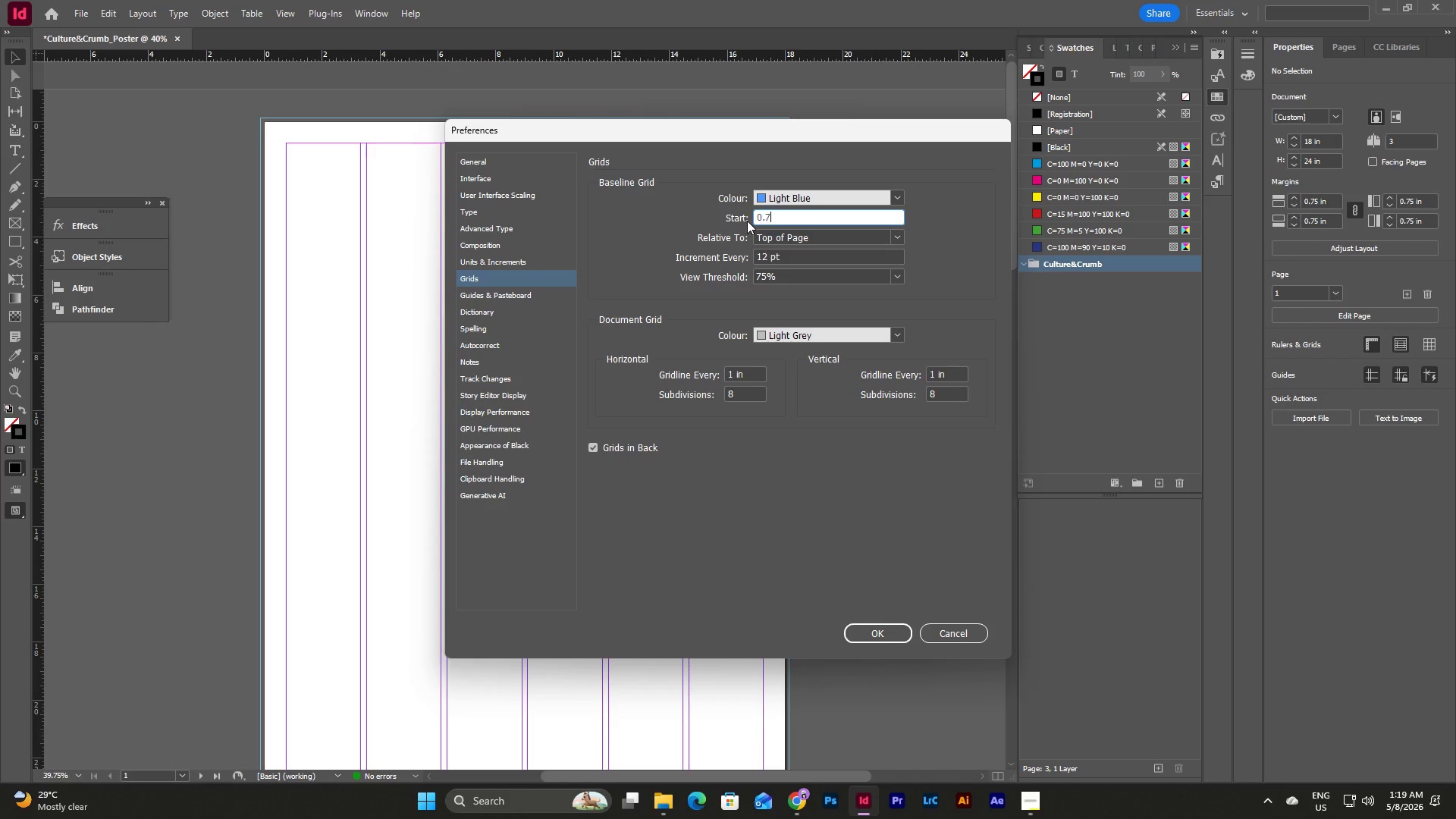 
key(Numpad5)
 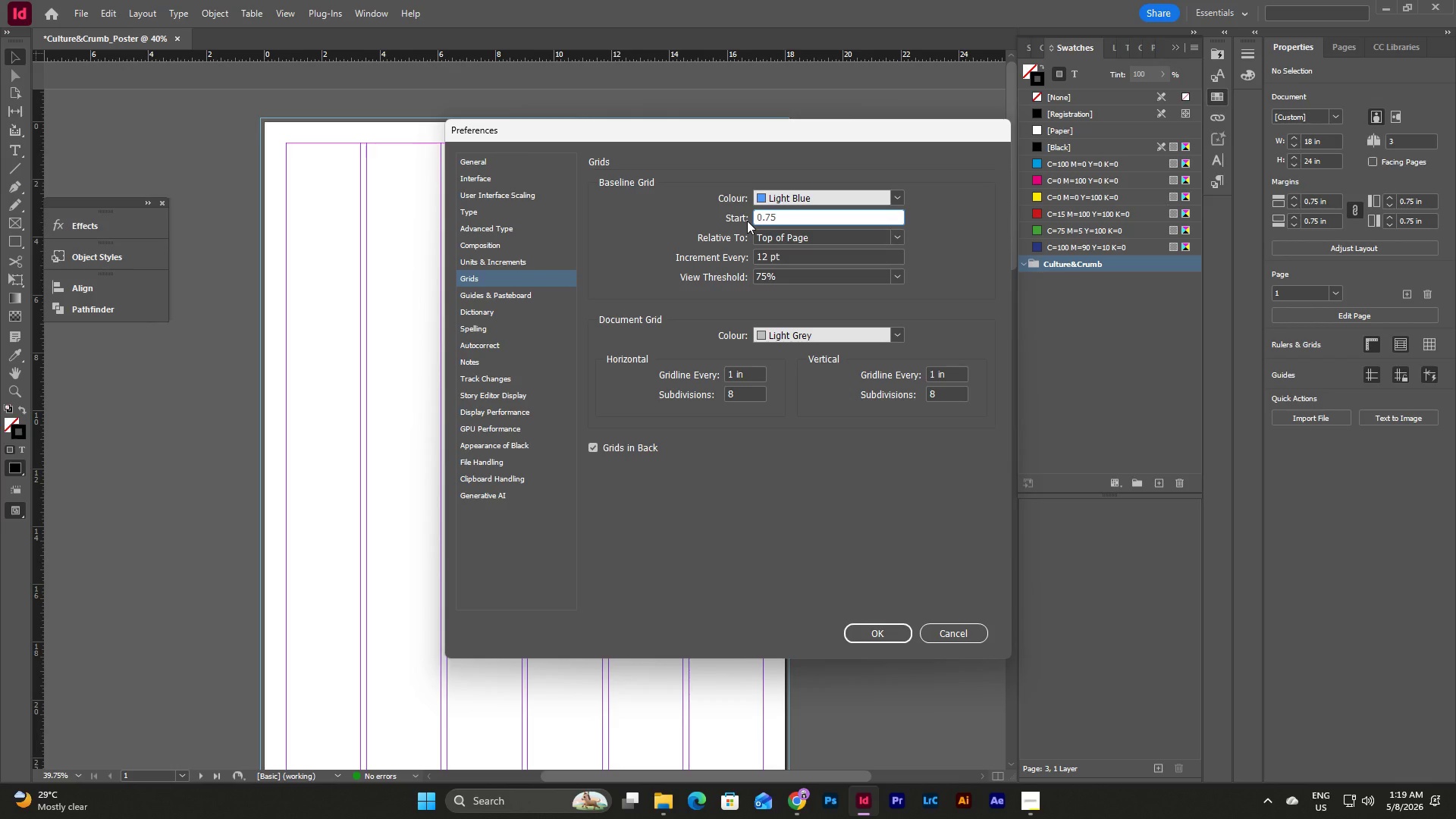 
key(Tab)
 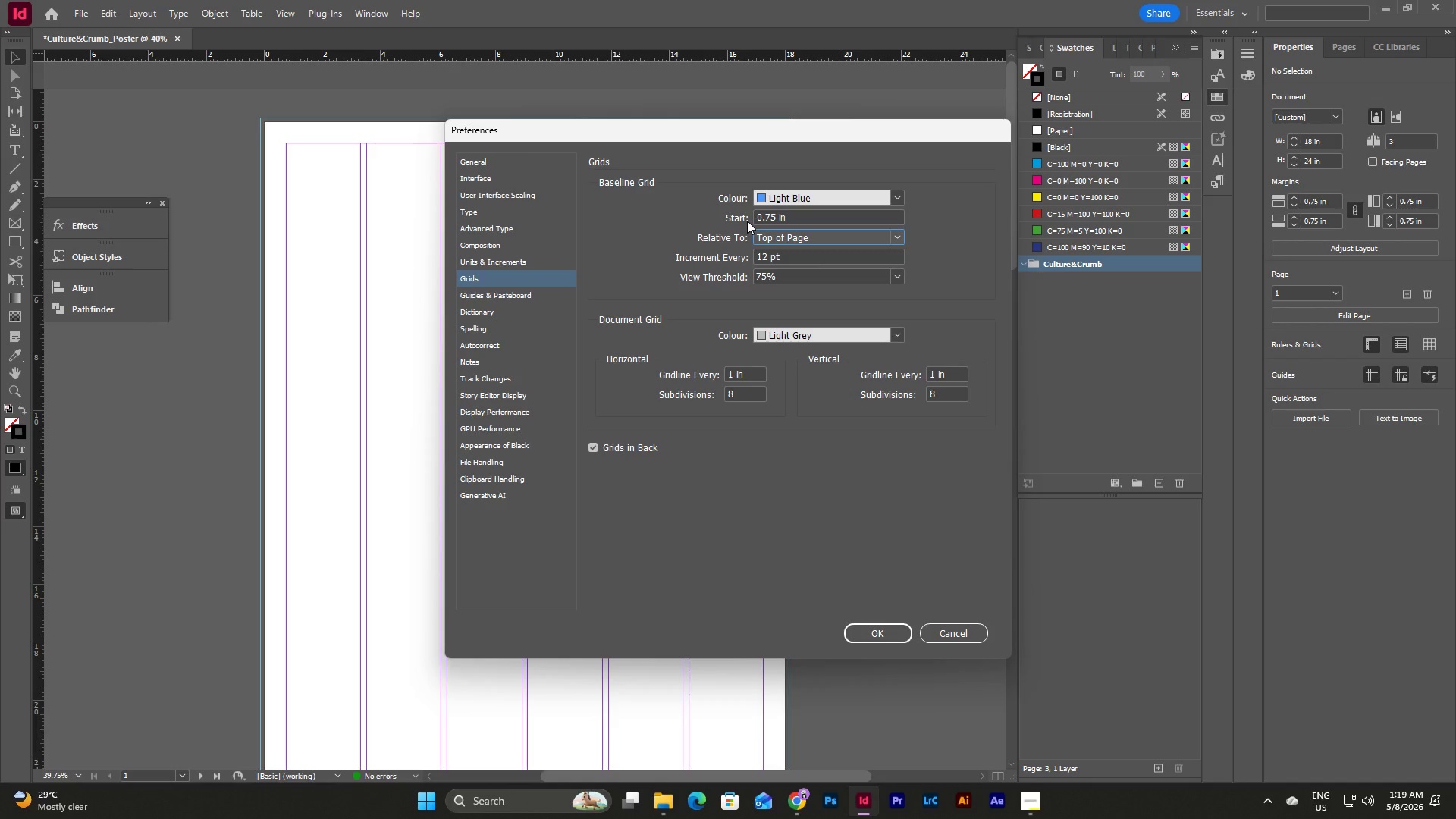 
key(Tab)
 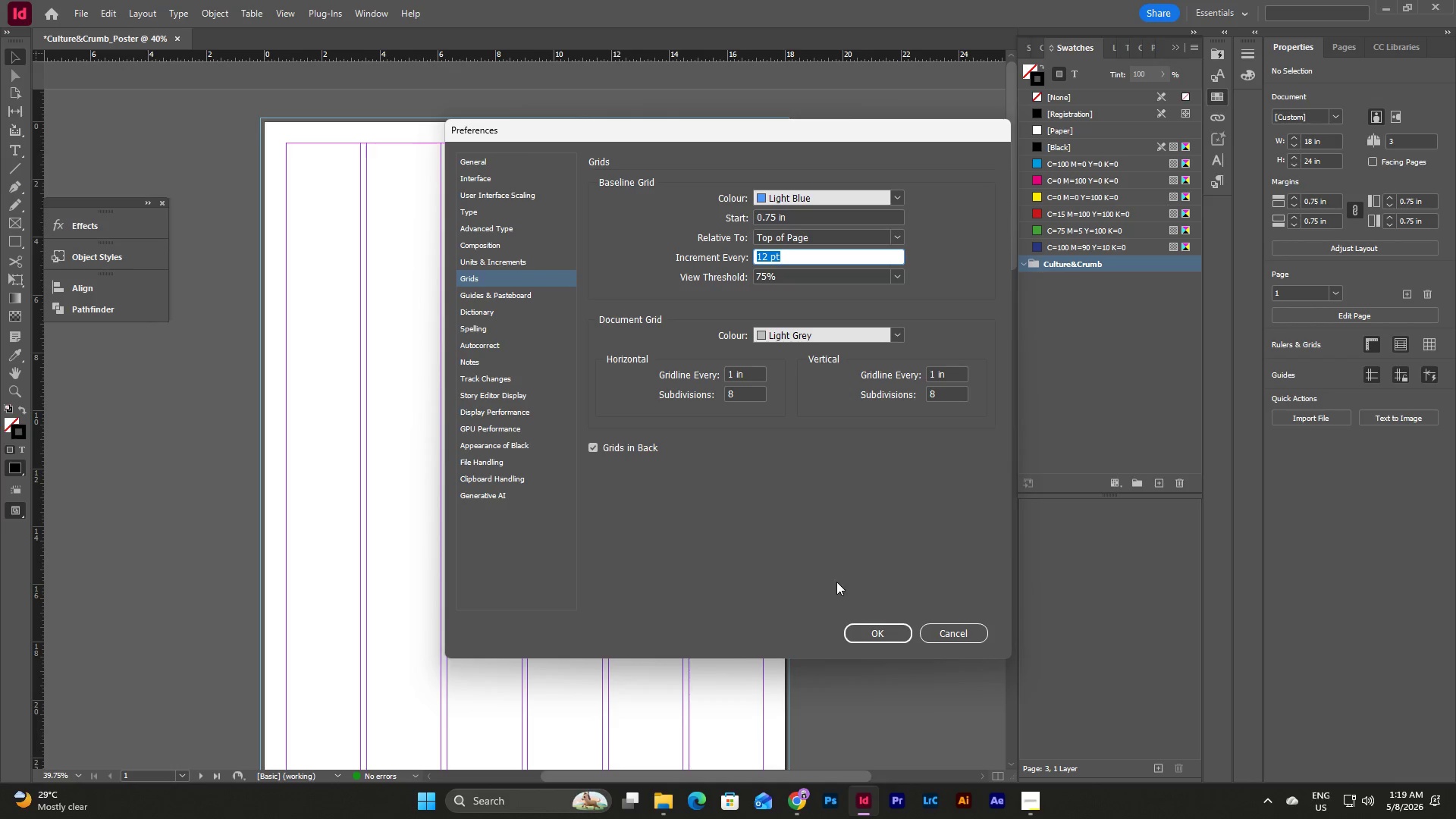 
left_click([877, 633])
 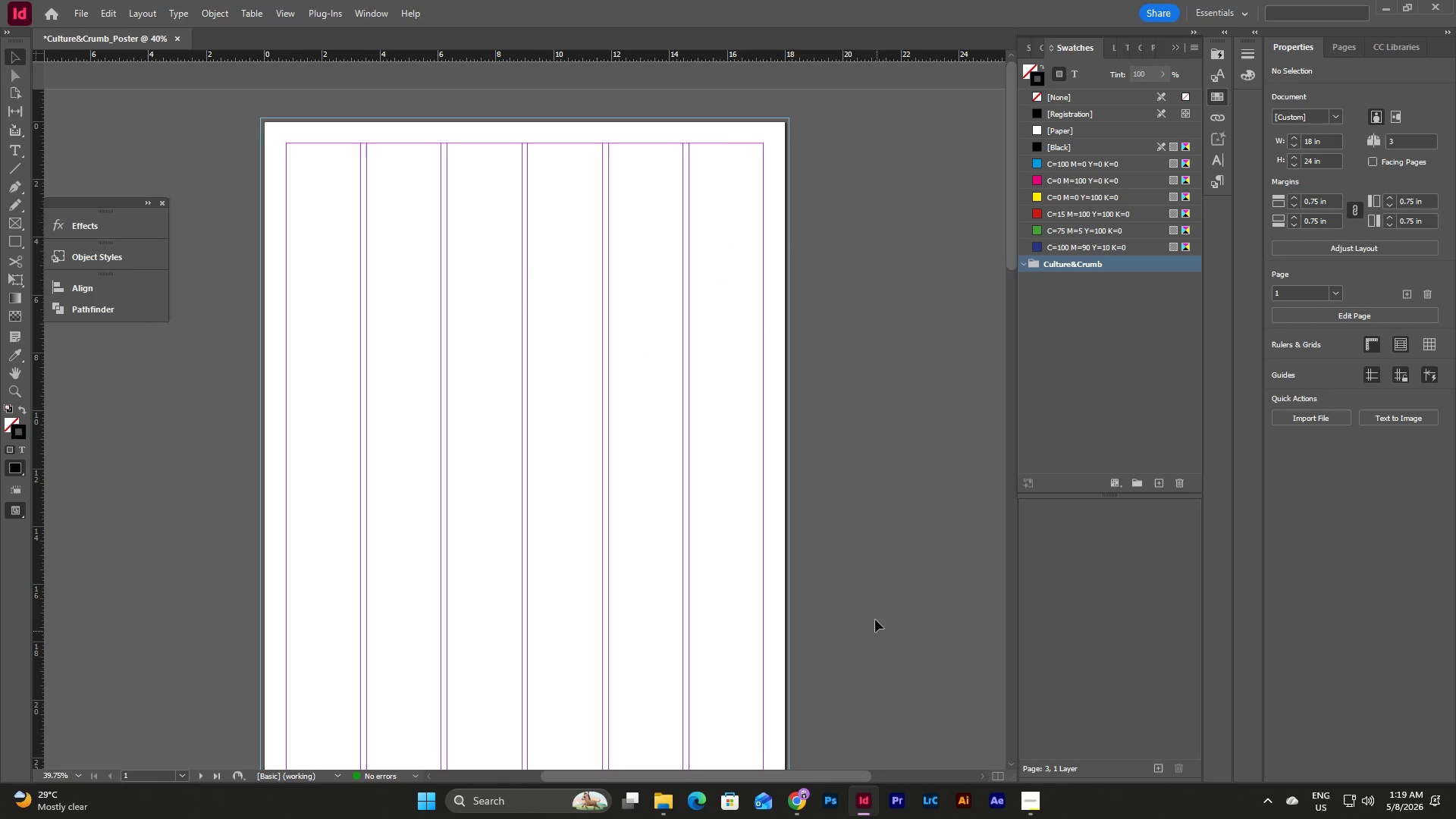 
scroll: coordinate [871, 600], scroll_direction: down, amount: 5.0
 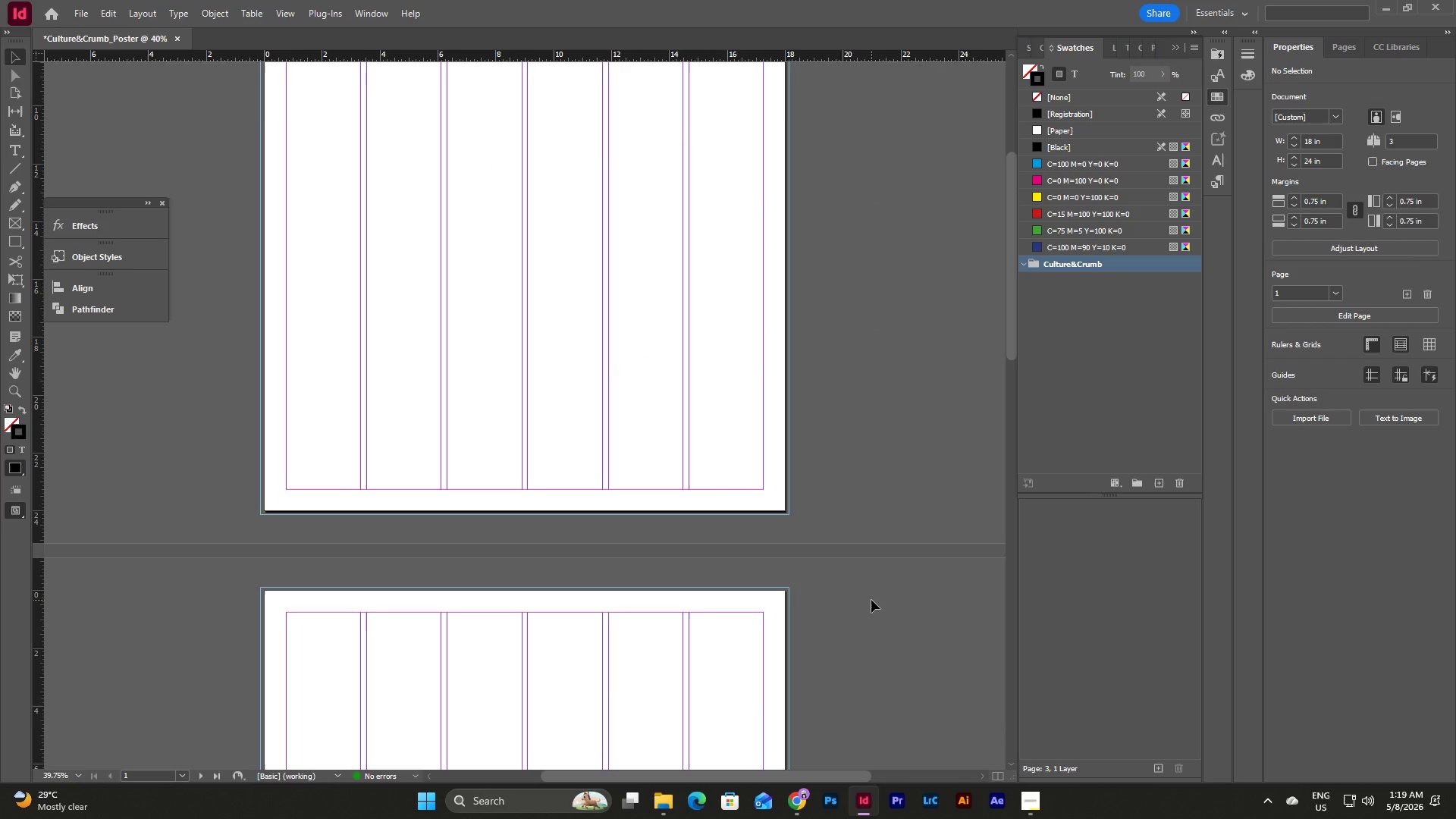 
left_click([670, 222])
 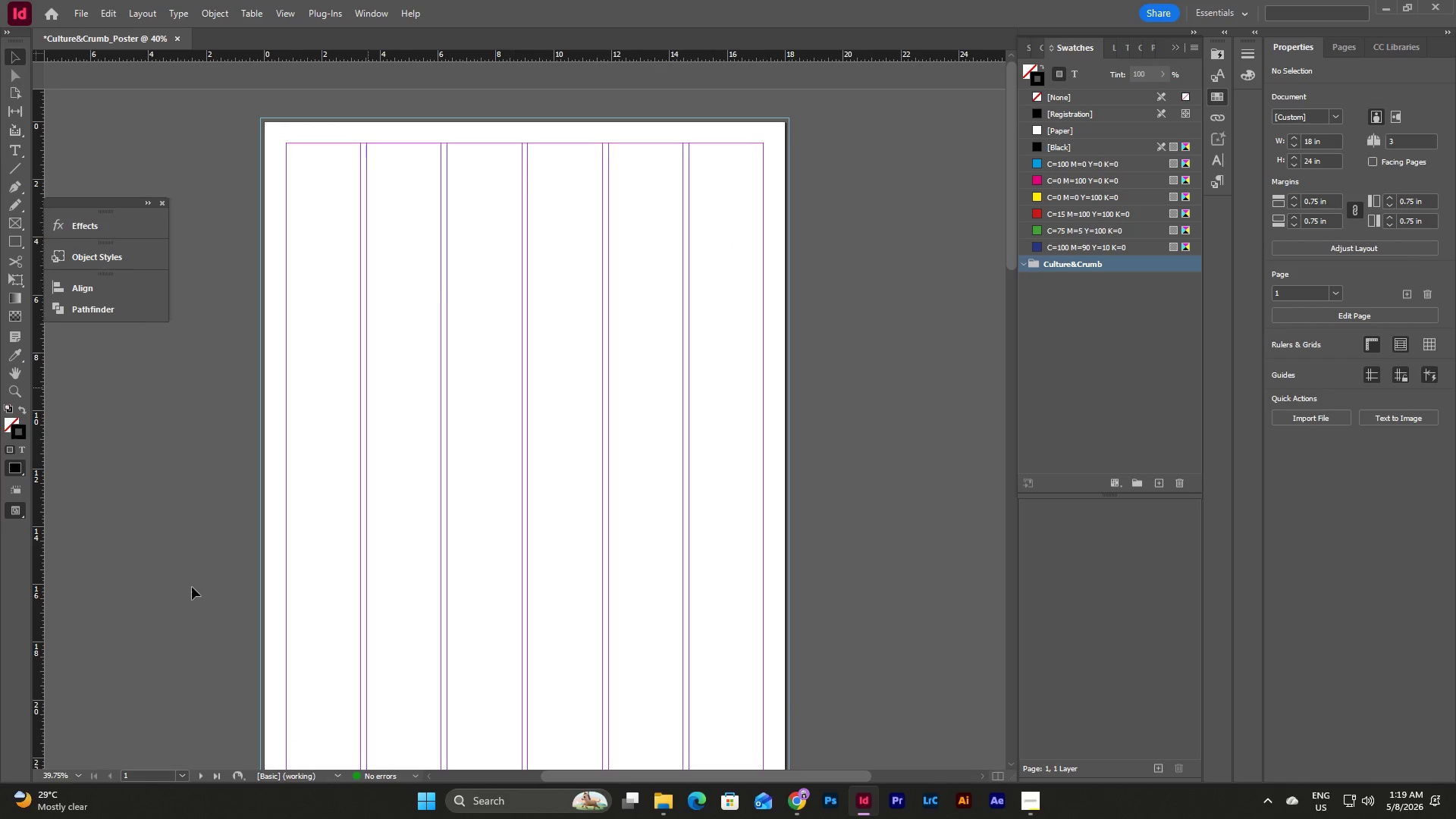 
scroll: coordinate [871, 600], scroll_direction: up, amount: 9.0
 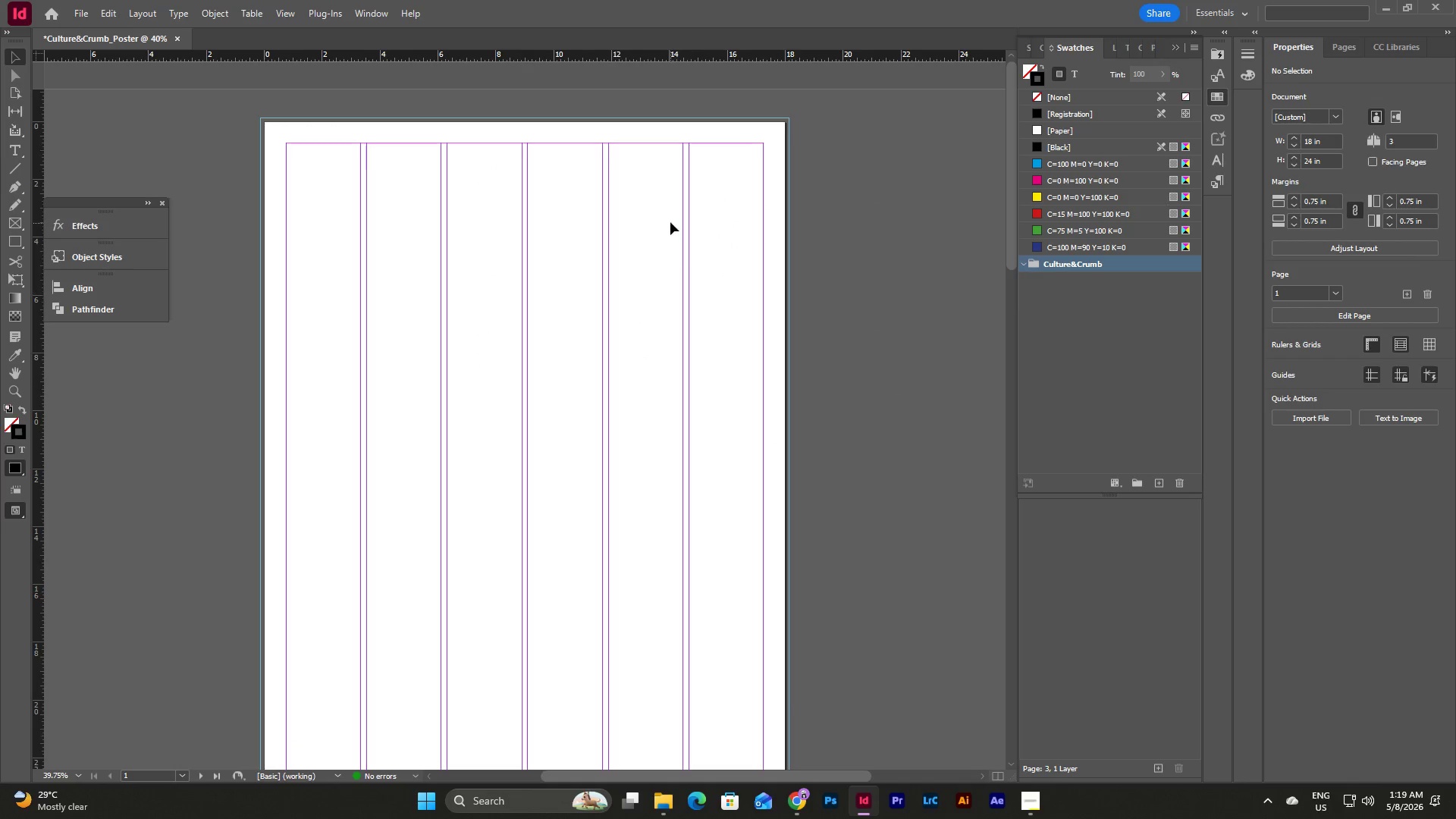 
left_click([79, 774])
 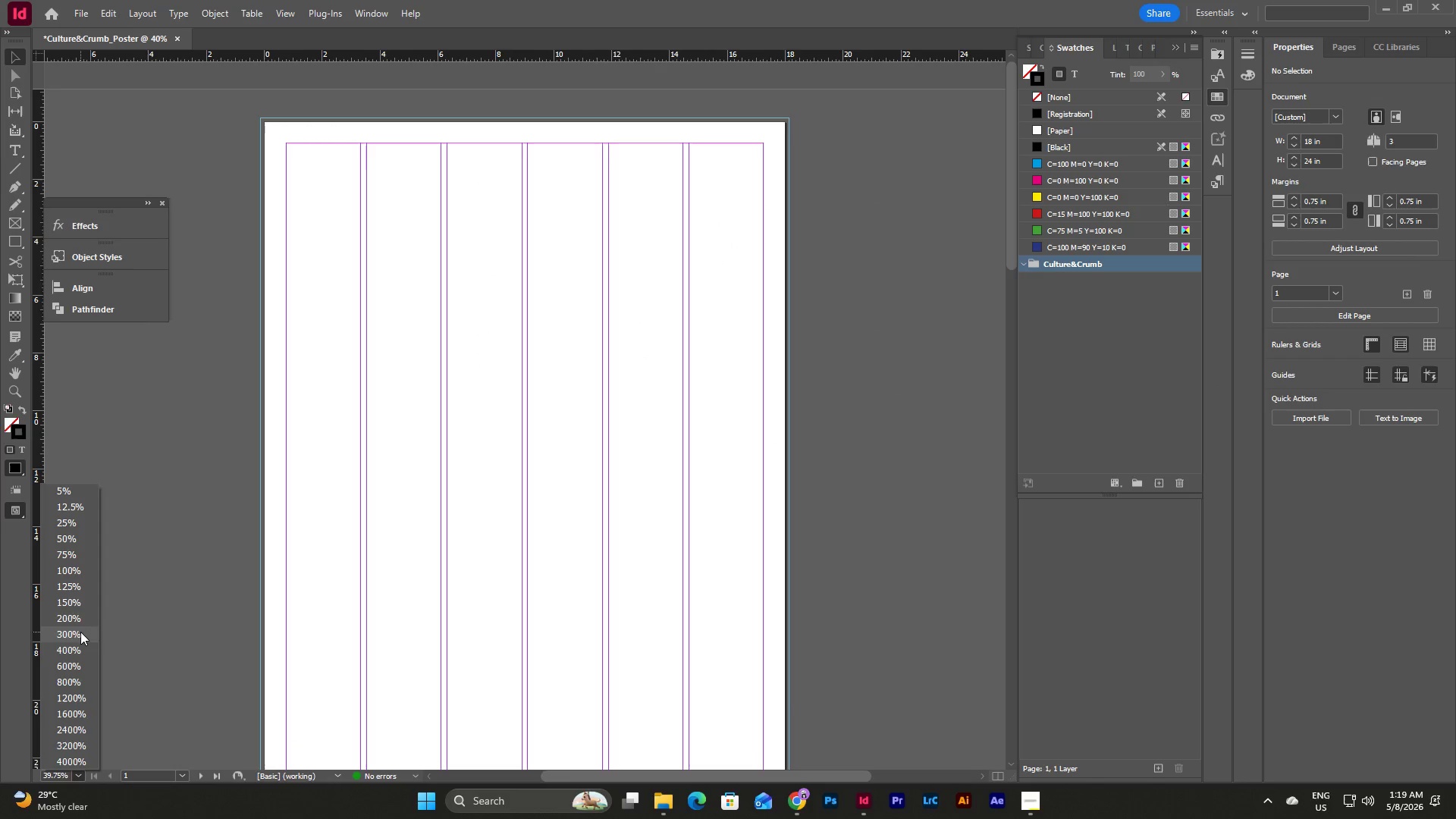 
left_click([80, 606])
 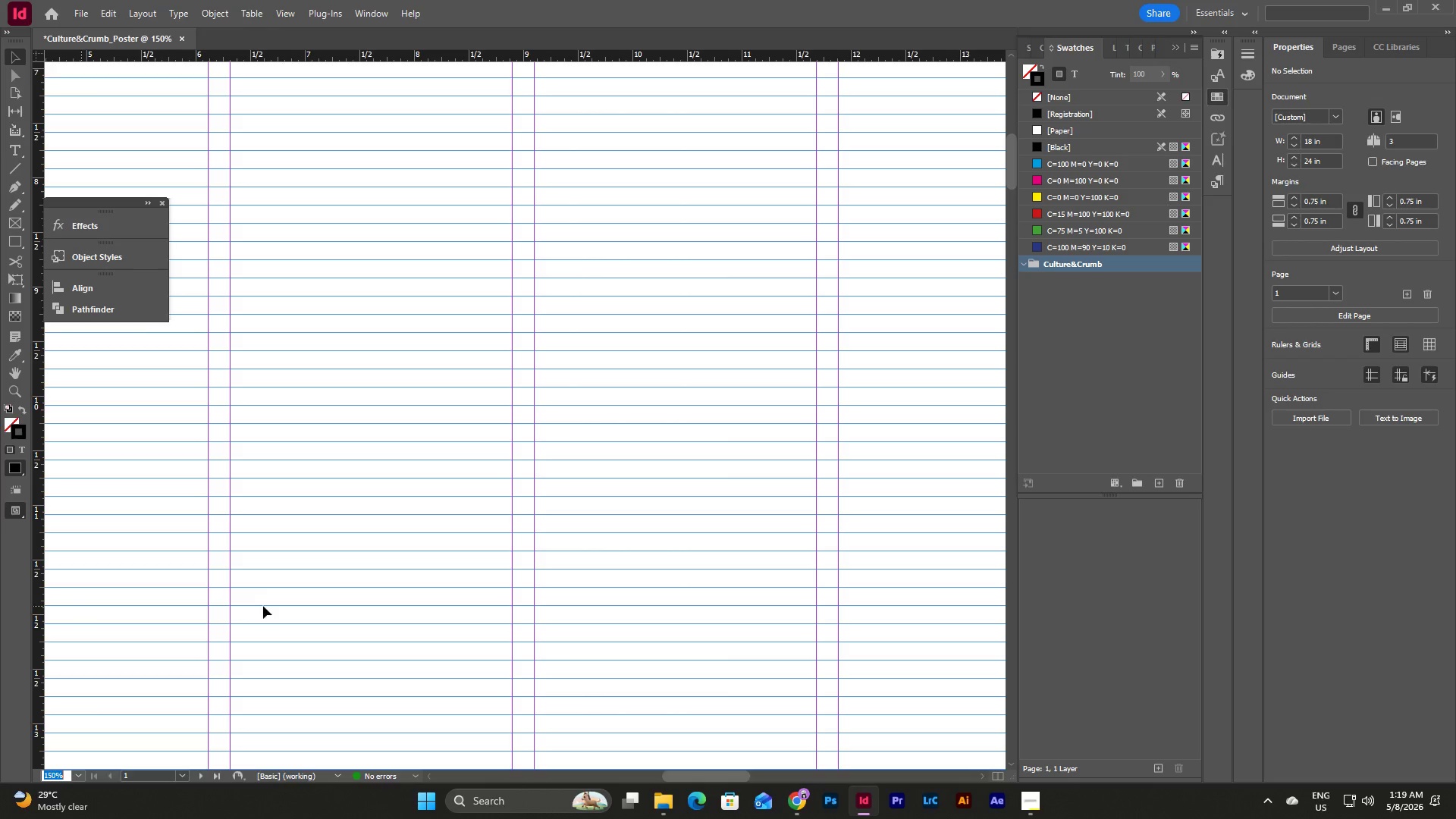 
scroll: coordinate [573, 609], scroll_direction: up, amount: 17.0
 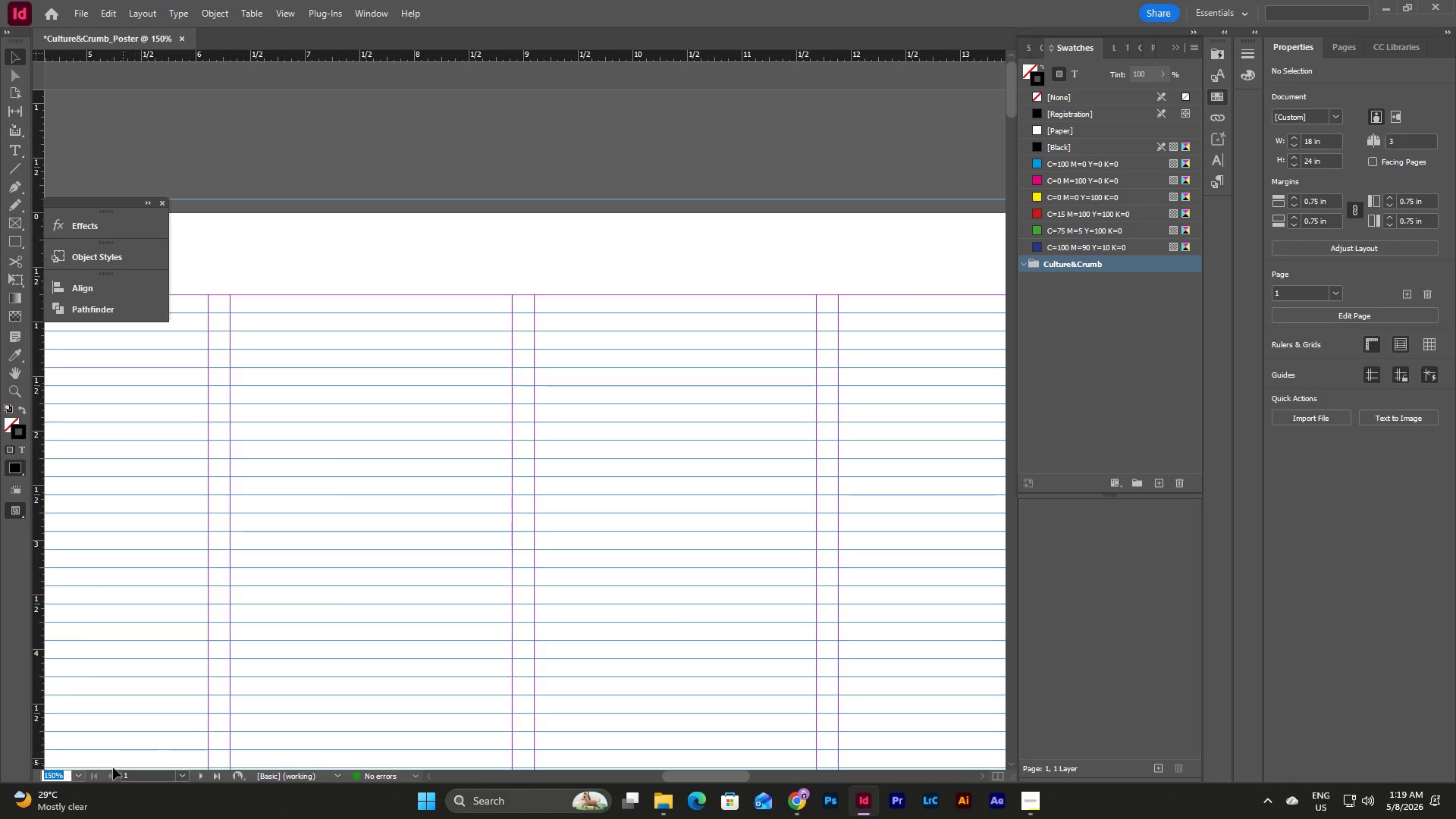 
left_click([76, 773])
 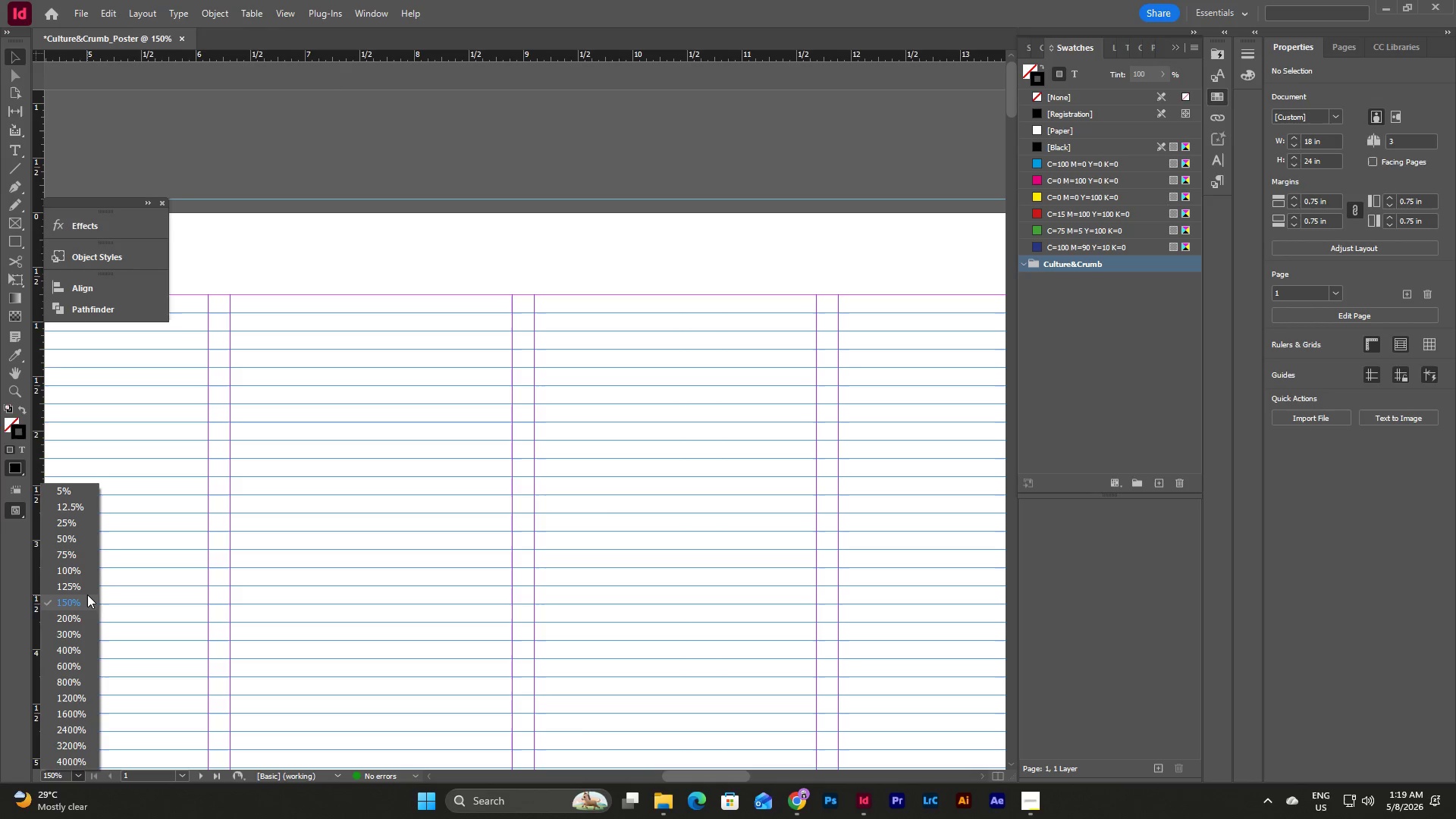 
left_click([87, 582])
 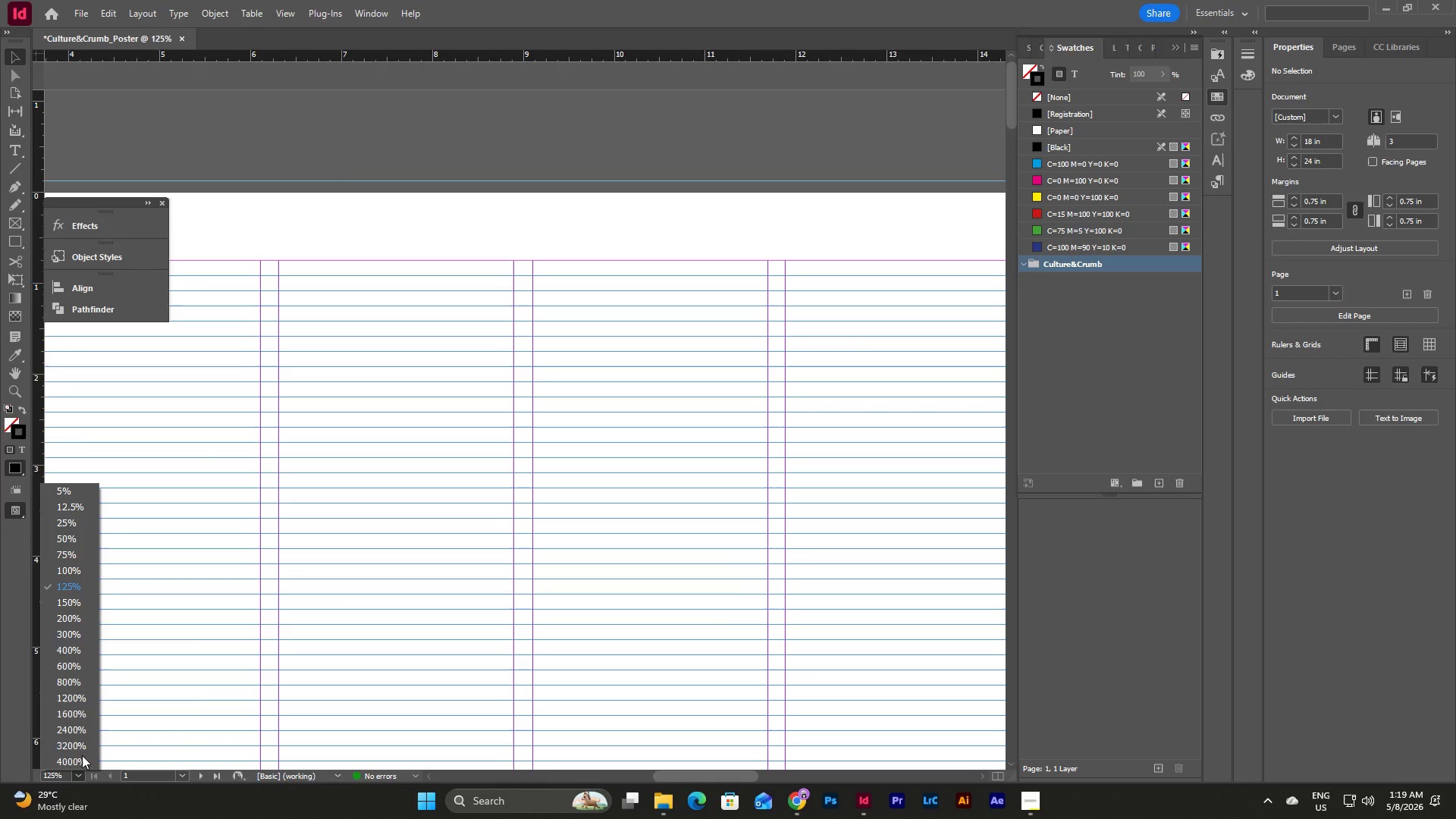 
left_click([74, 604])
 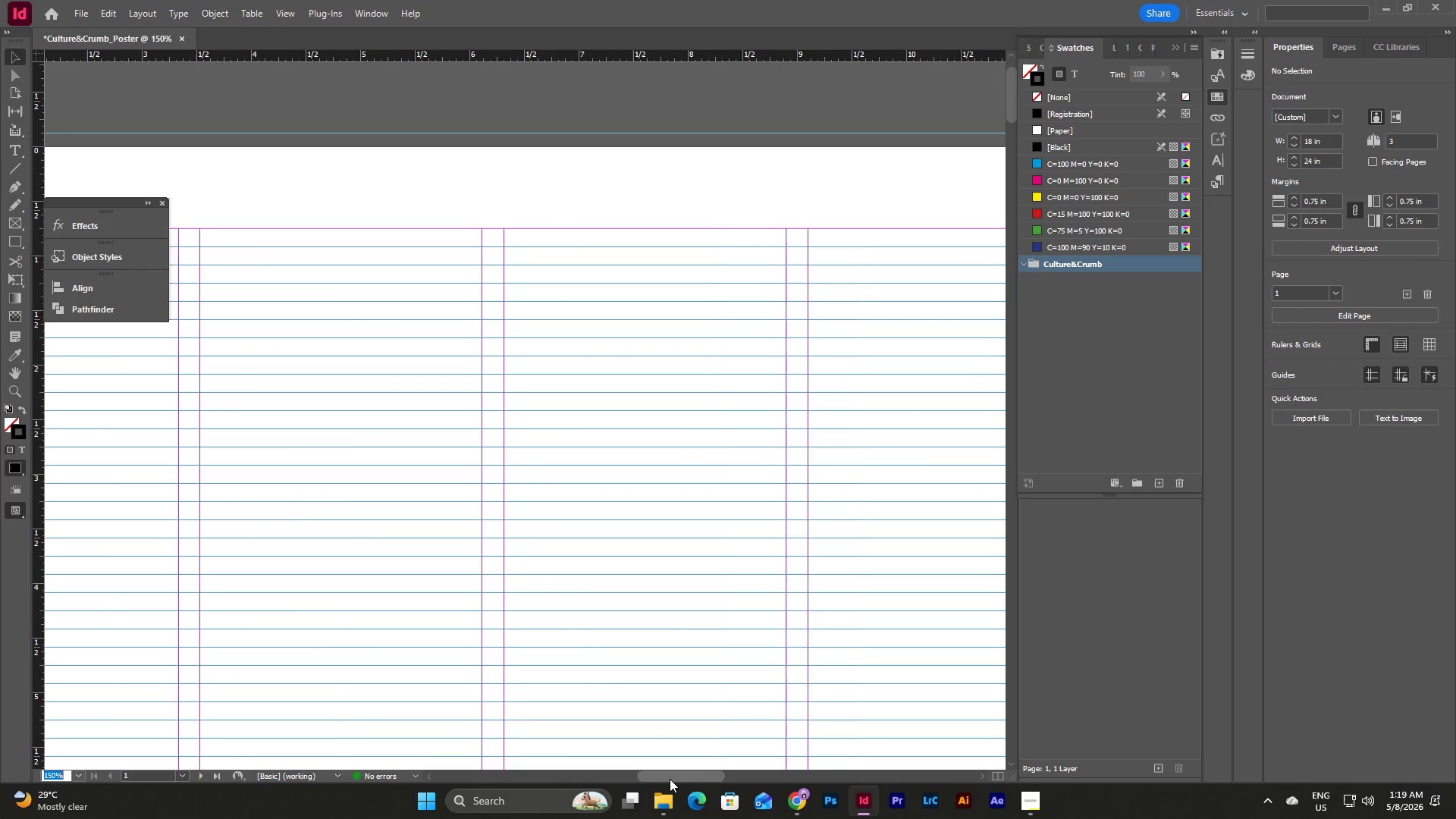 
left_click([1107, 356])
 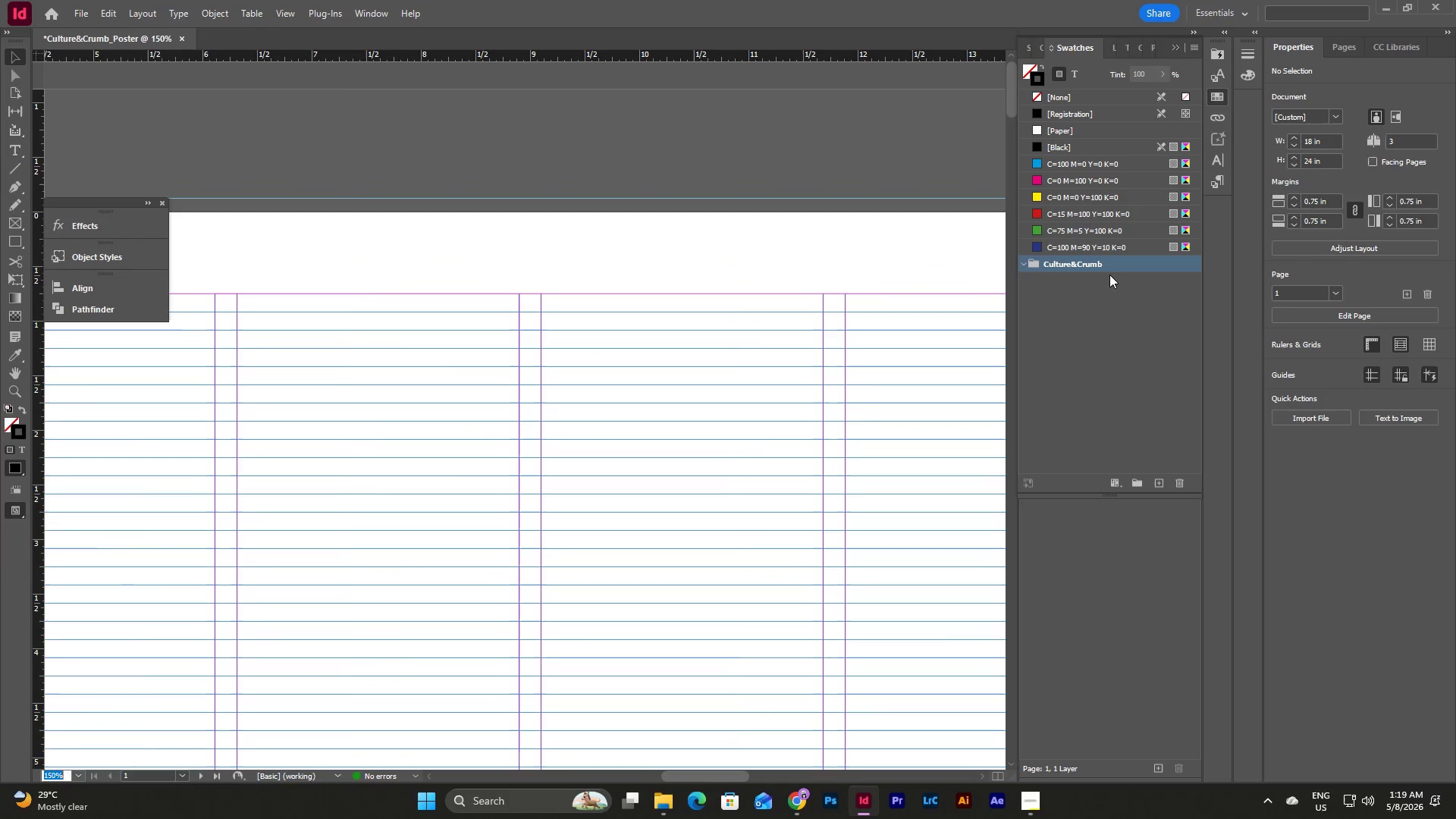 
scroll: coordinate [755, 695], scroll_direction: up, amount: 4.0
 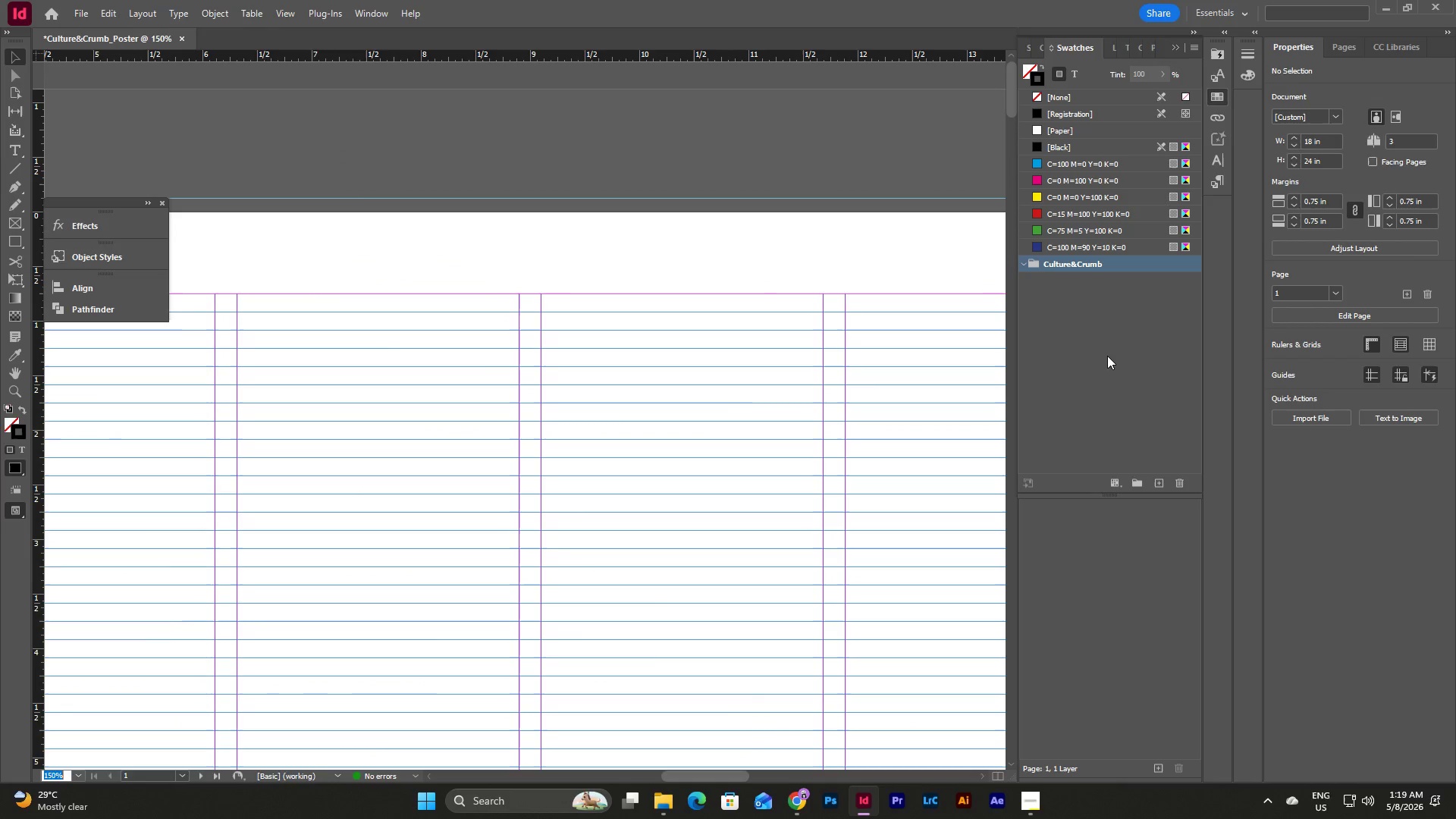 
right_click([1127, 266])
 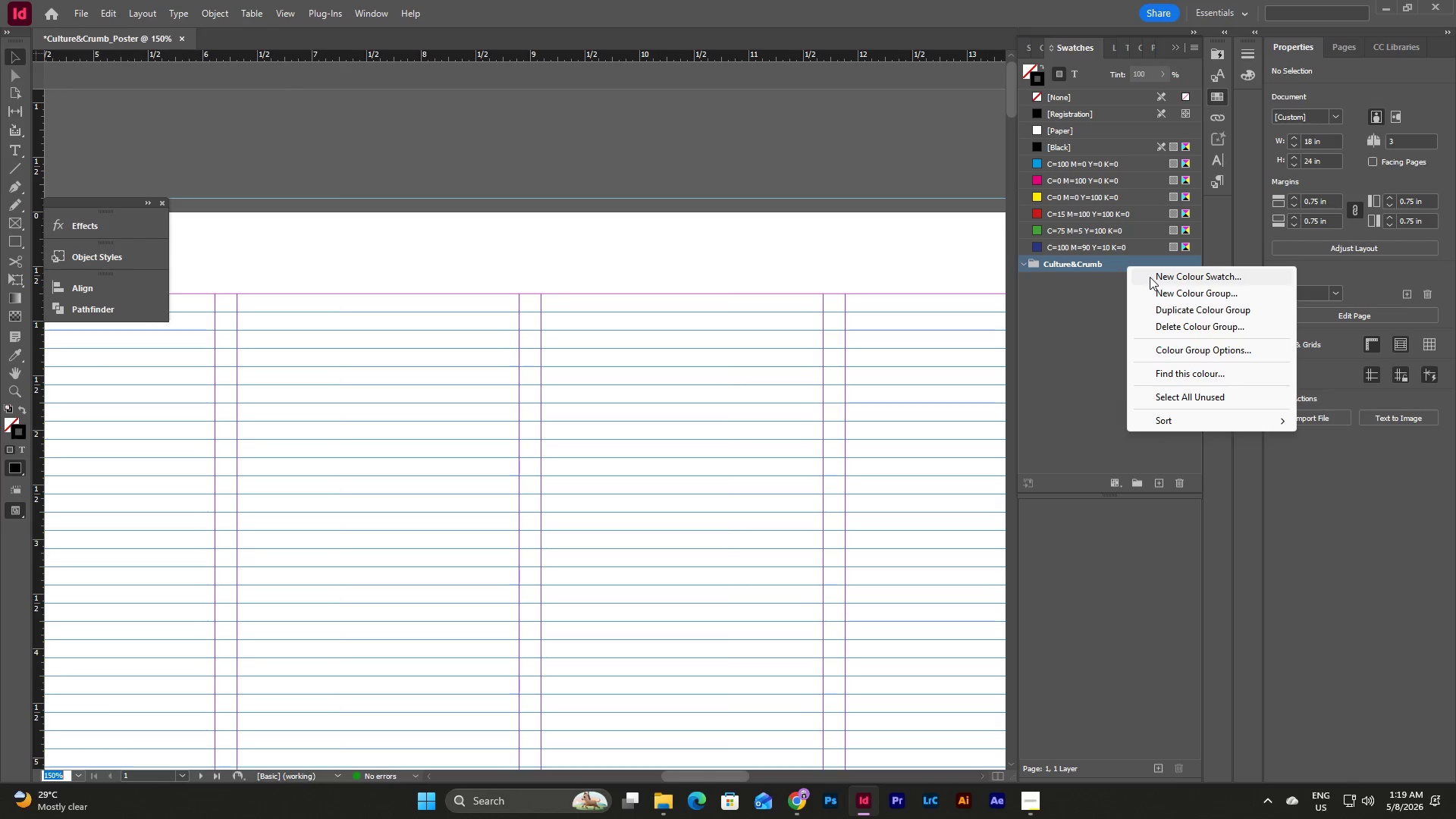 
left_click([1151, 277])
 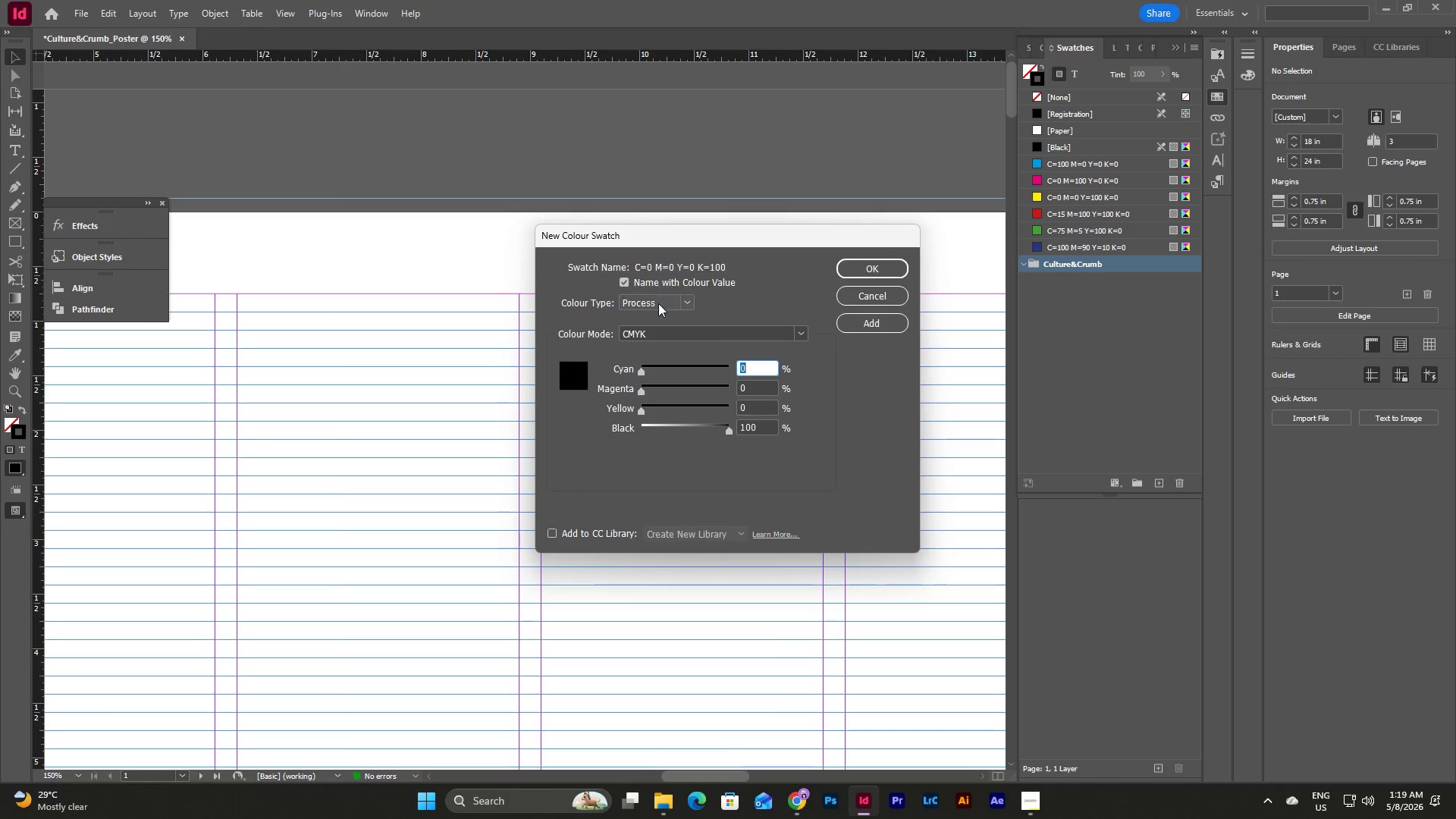 
left_click([623, 284])
 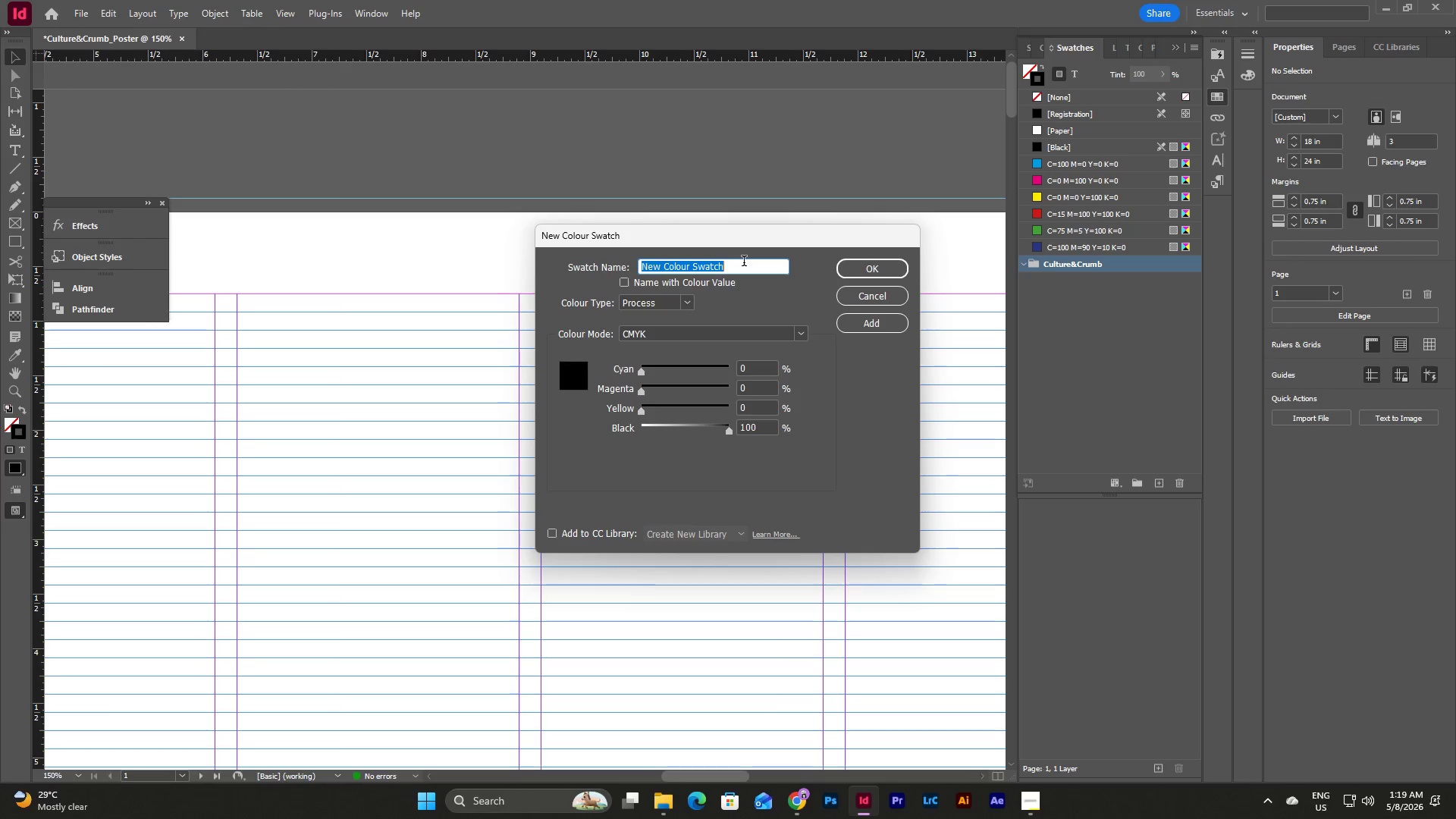 
type(Warm Cream)
key(Tab)
key(Tab)
key(Tab)
key(Tab)
type(65)
key(Tab)
type(60)
key(Tab)
type(55)
key(Tab)
type(80)
key(Tab)
 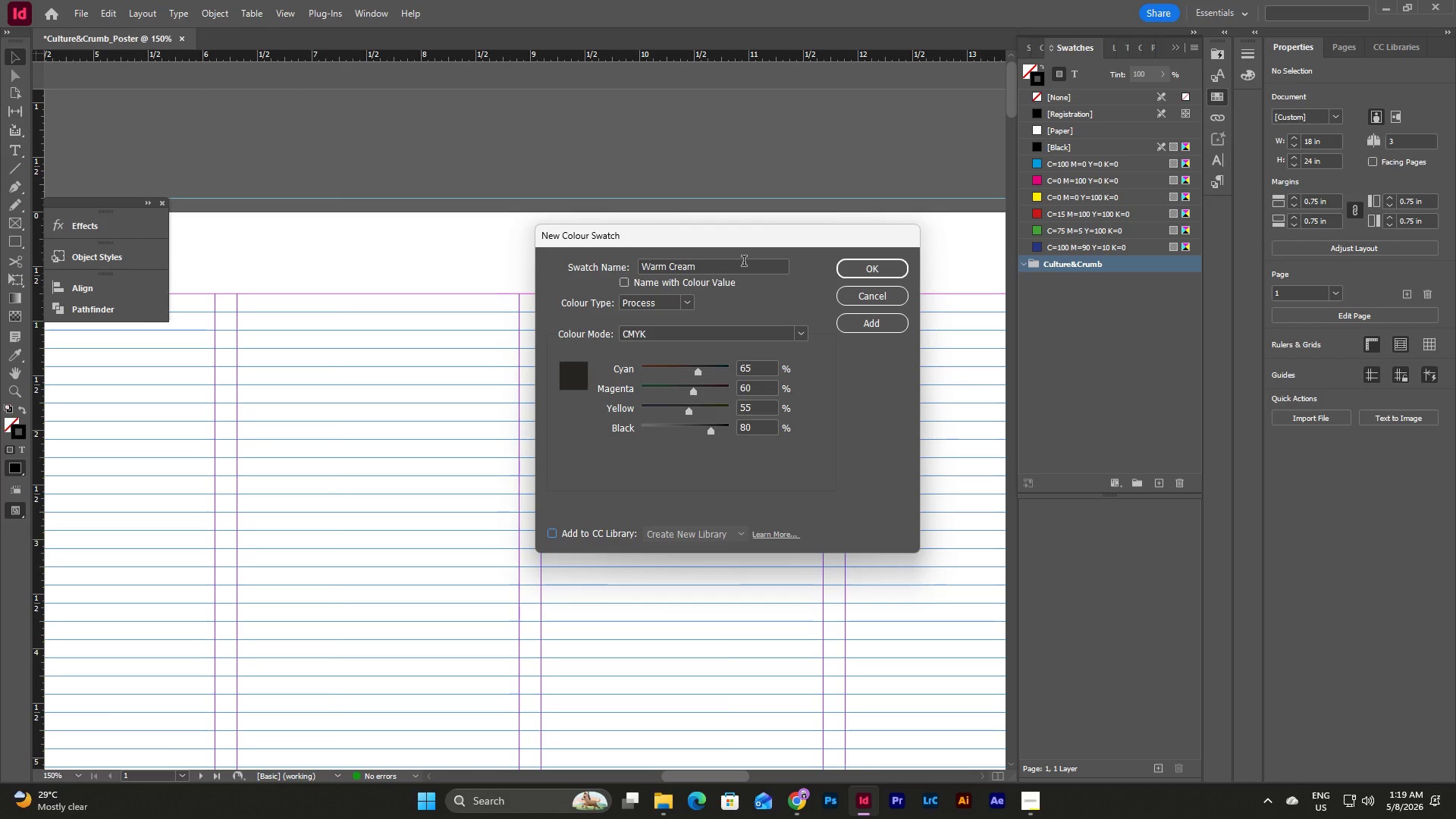 
left_click([760, 372])
 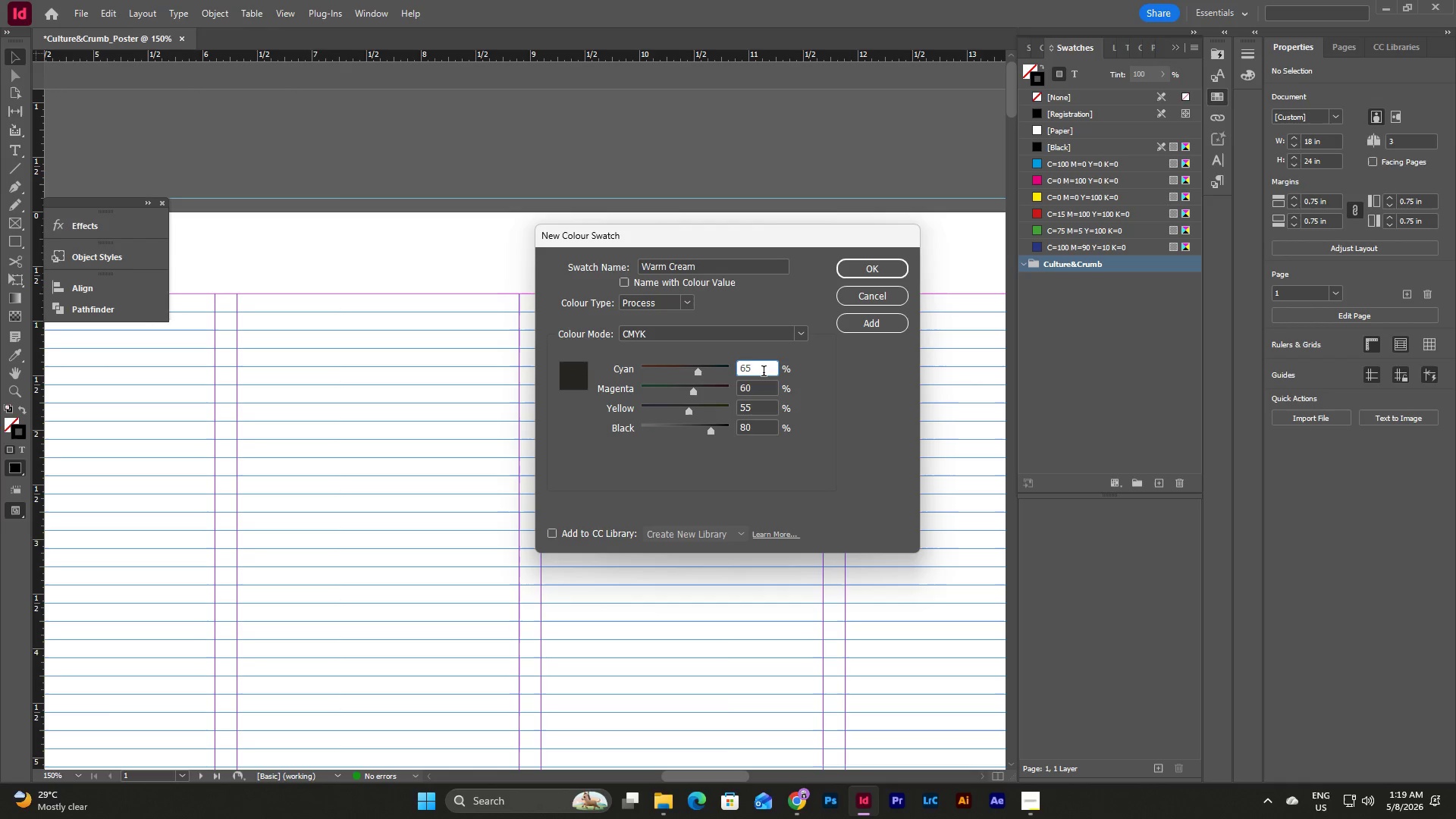 
left_click_drag(start_coordinate=[764, 372], to_coordinate=[679, 366])
 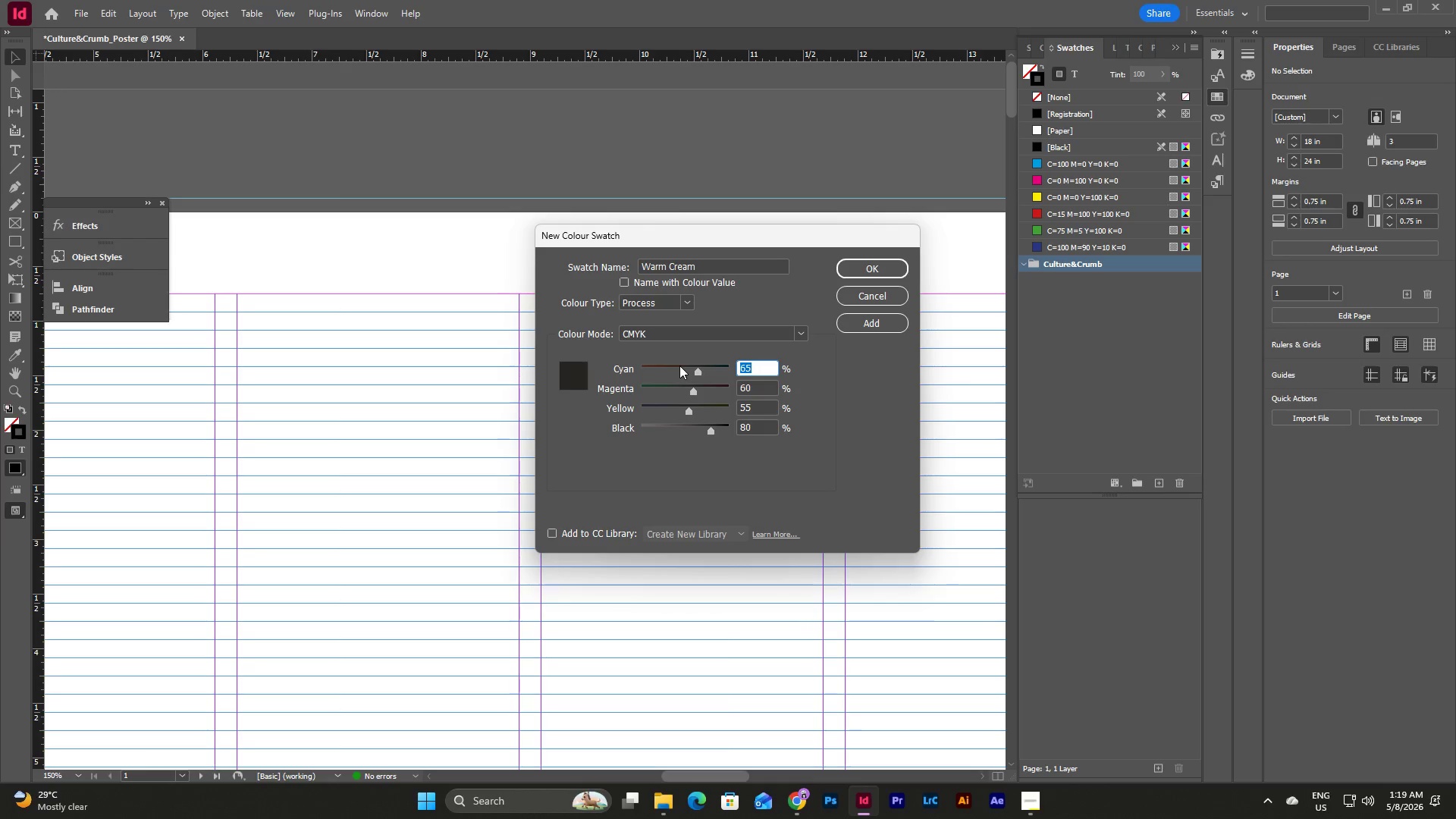 
key(Numpad3)
 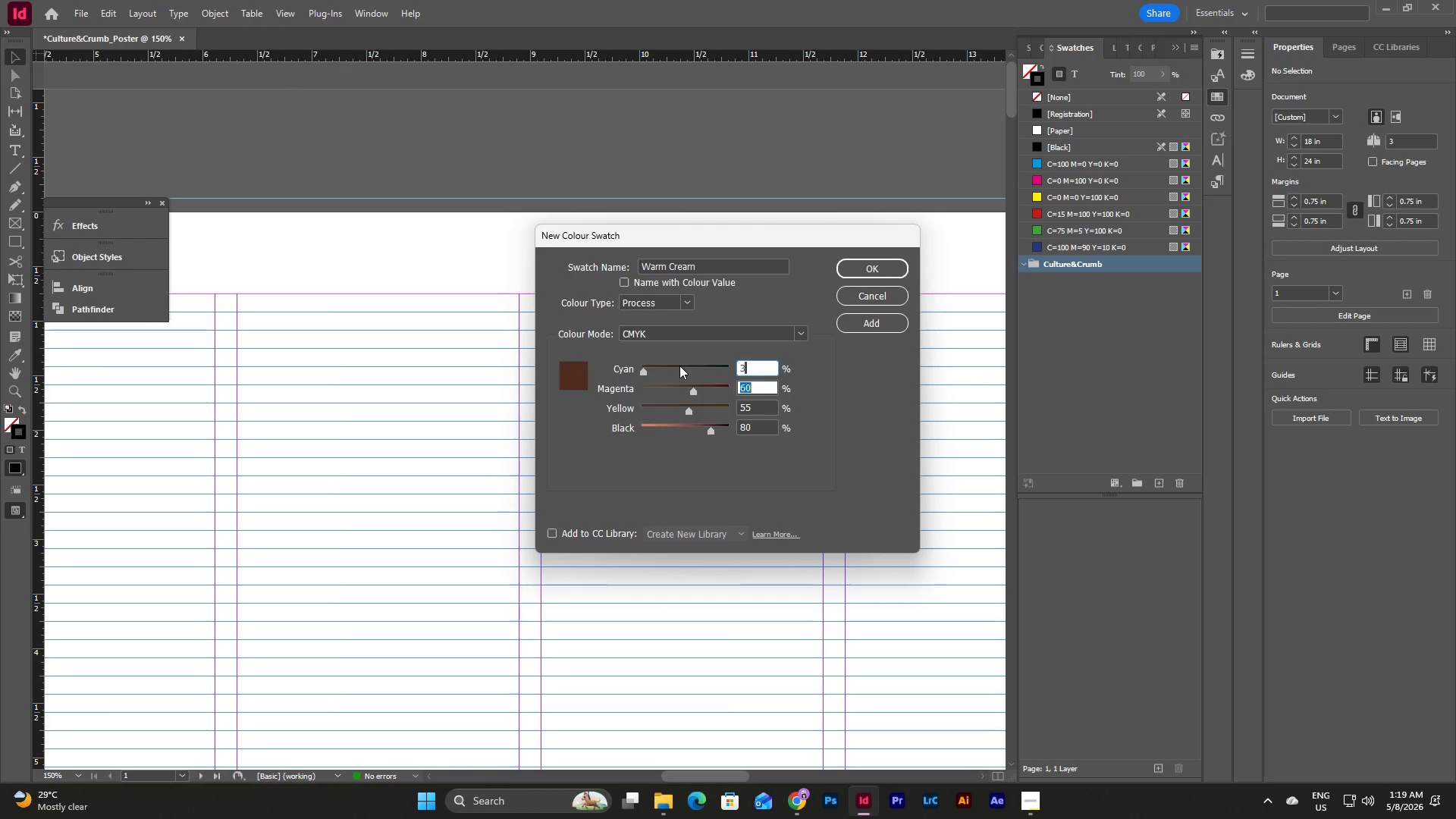 
key(Tab)
 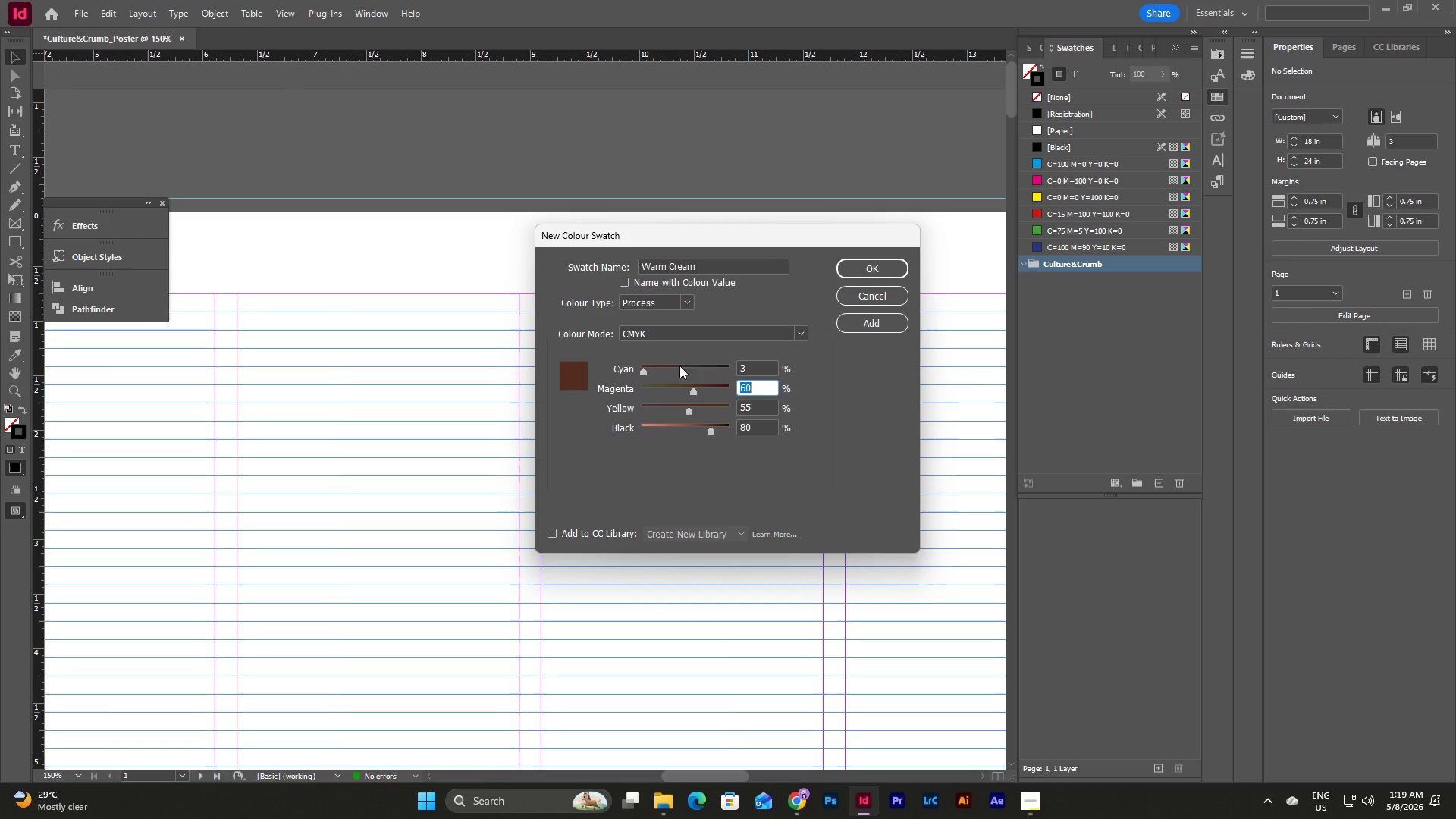 
key(Numpad5)
 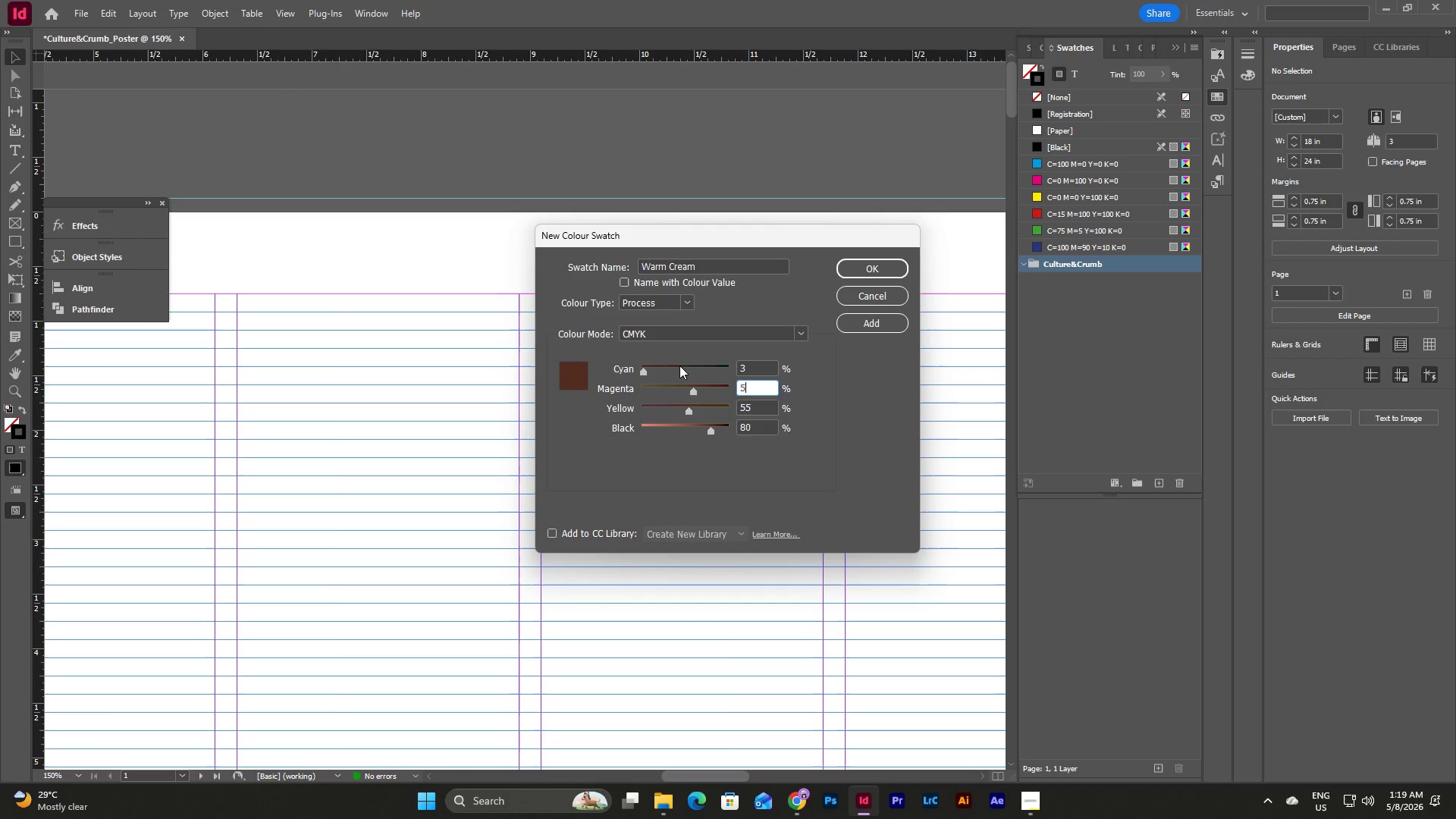 
key(Tab)
 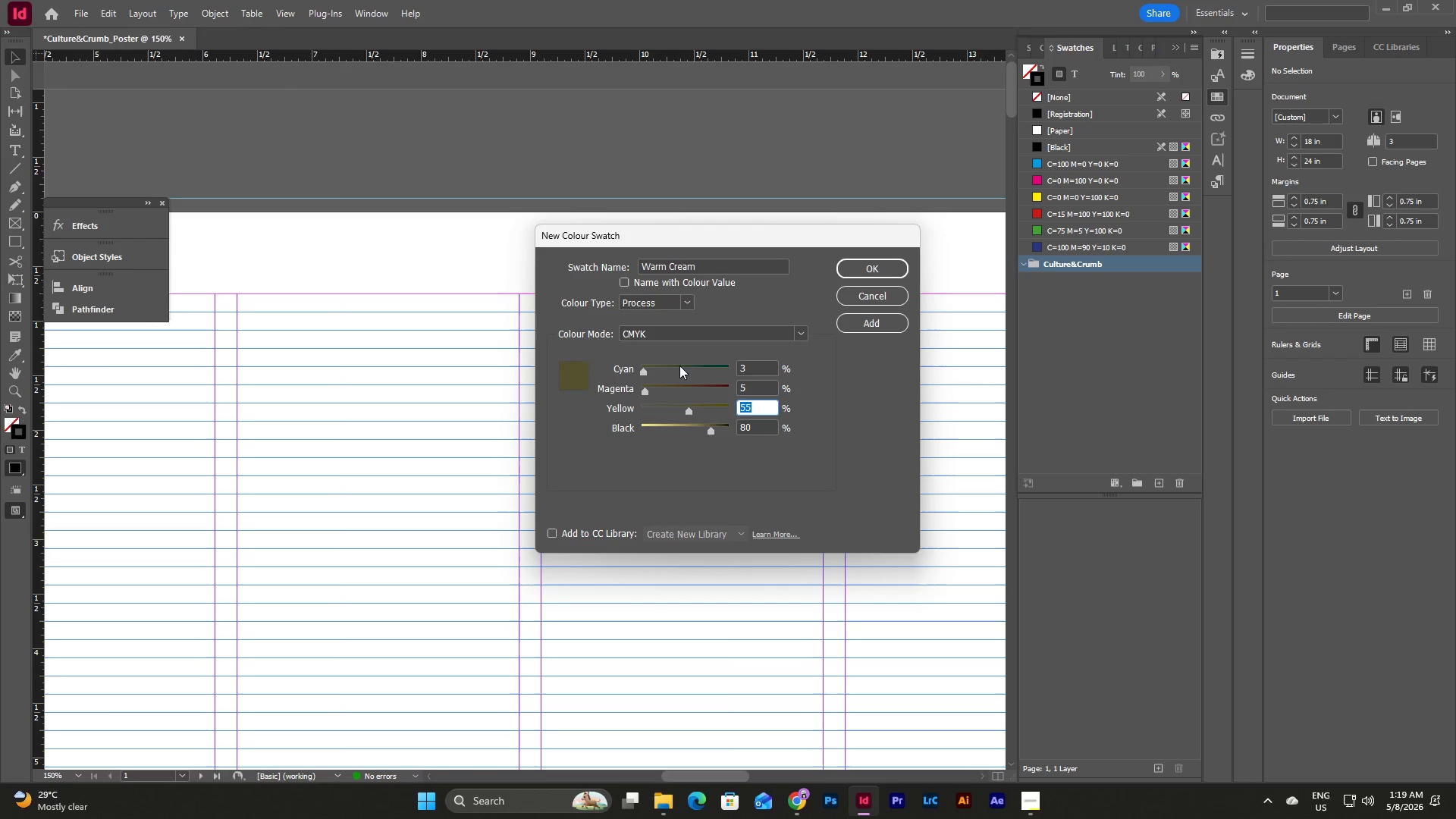 
key(Numpad1)
 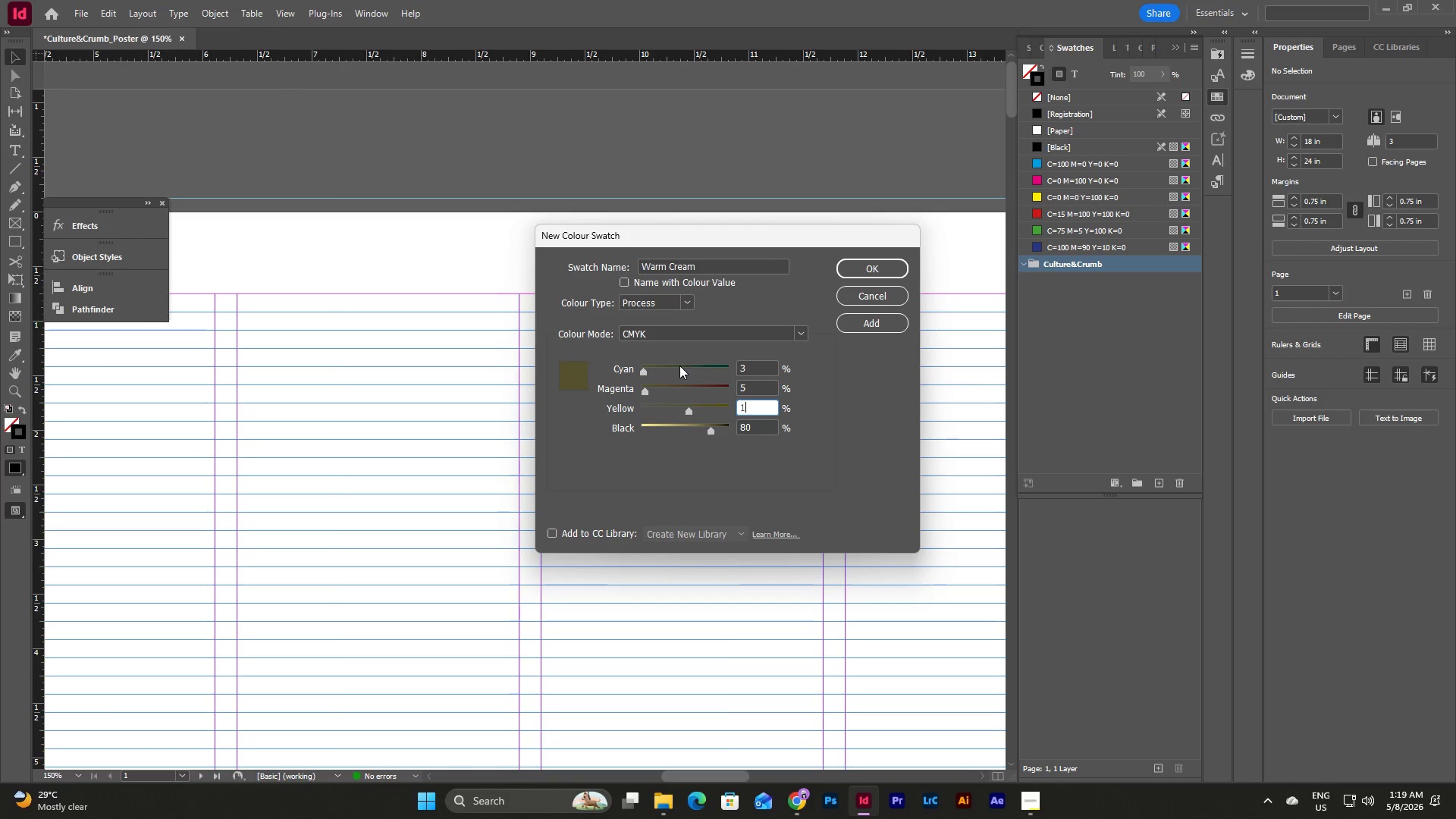 
key(Numpad2)
 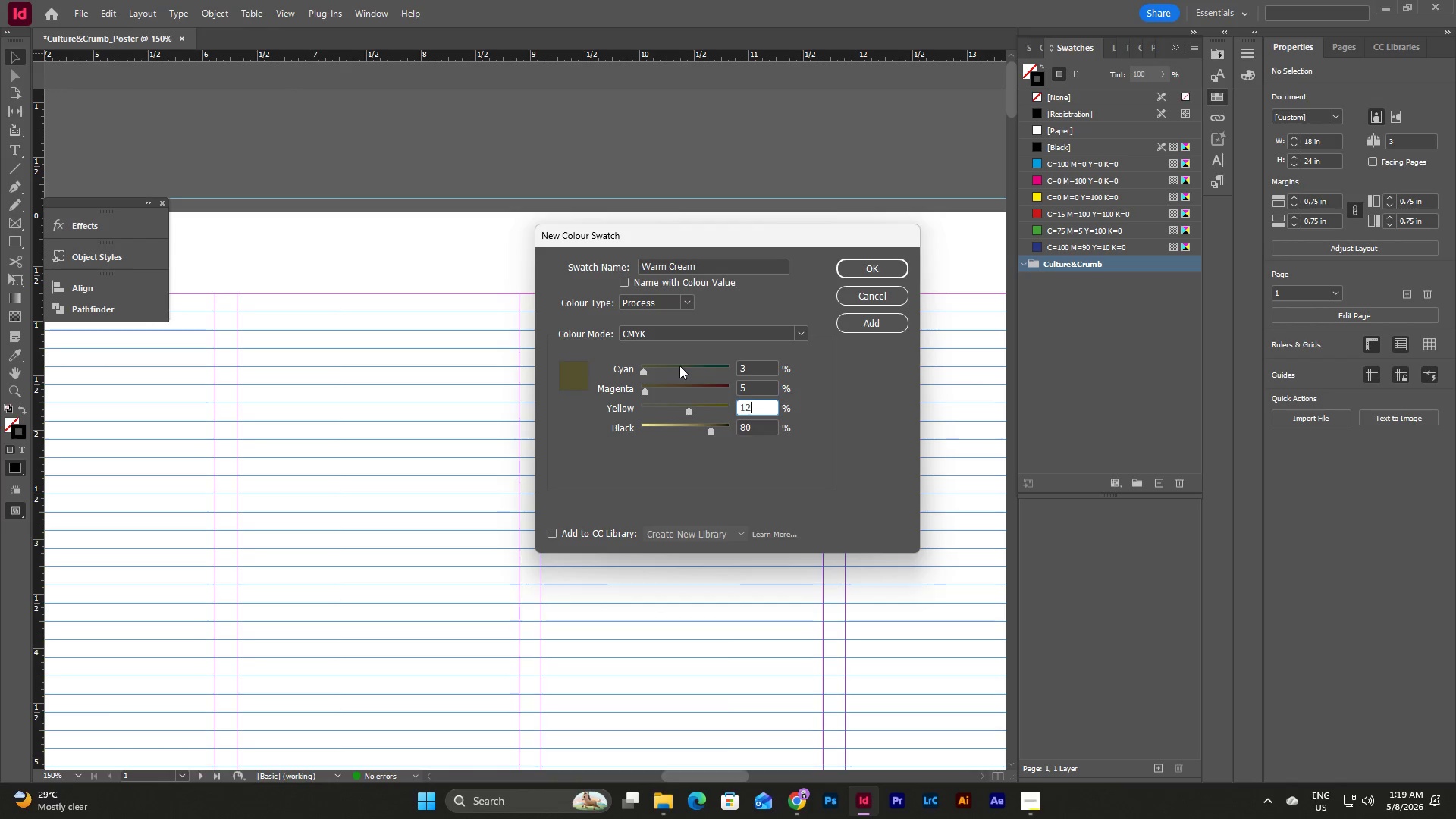 
key(Tab)
 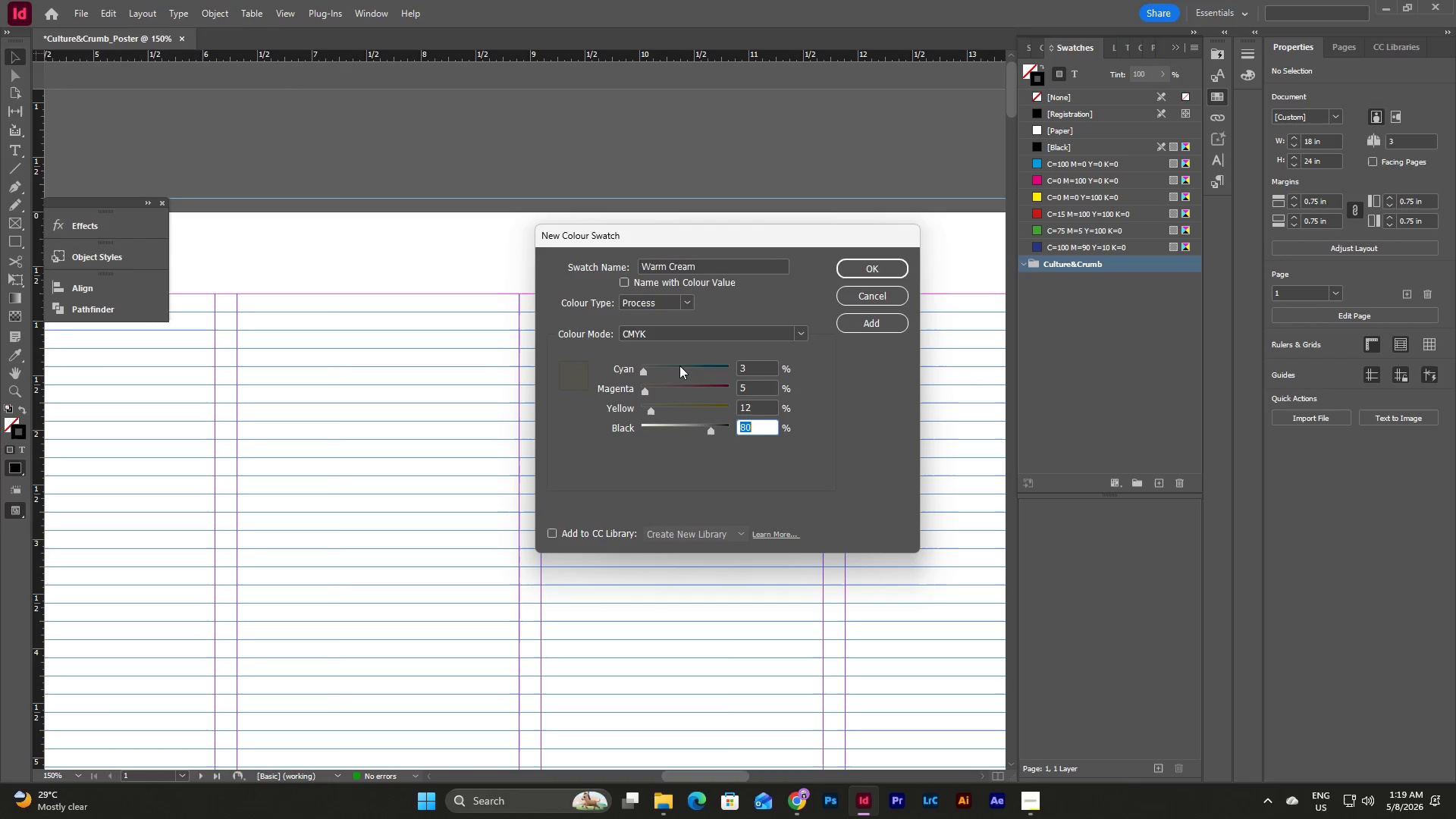 
key(Numpad0)
 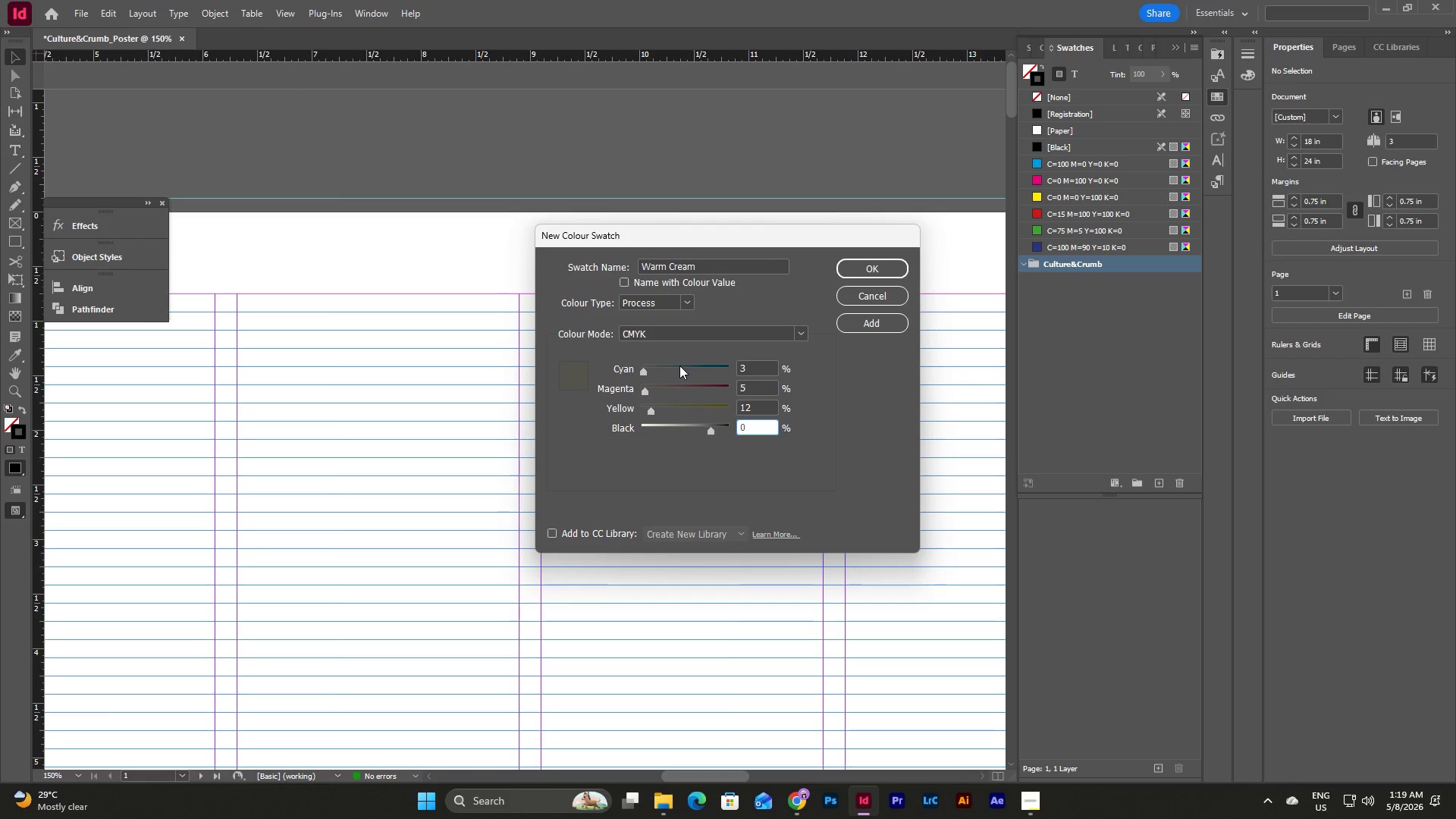 
key(Tab)
 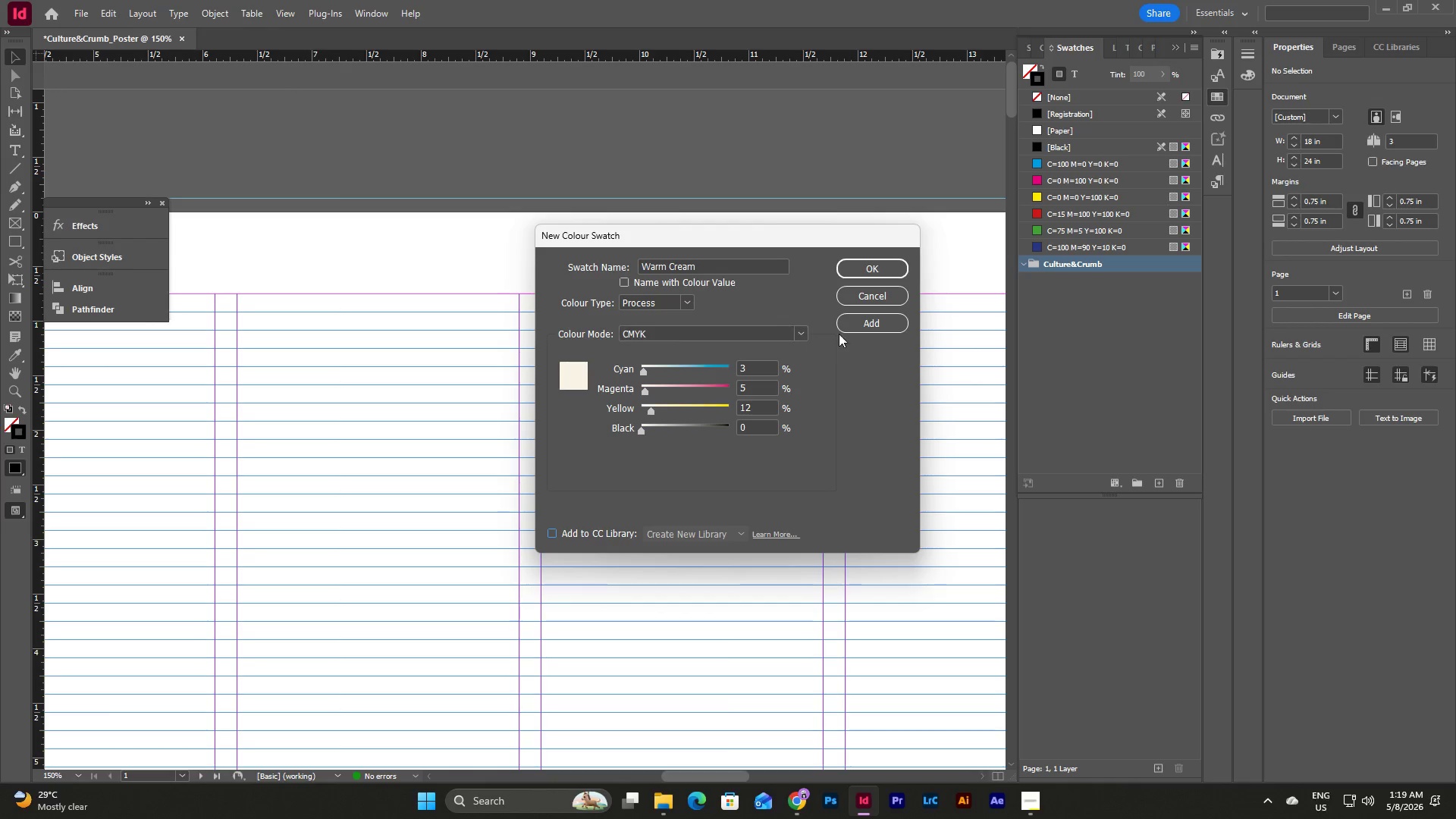 
left_click([845, 328])
 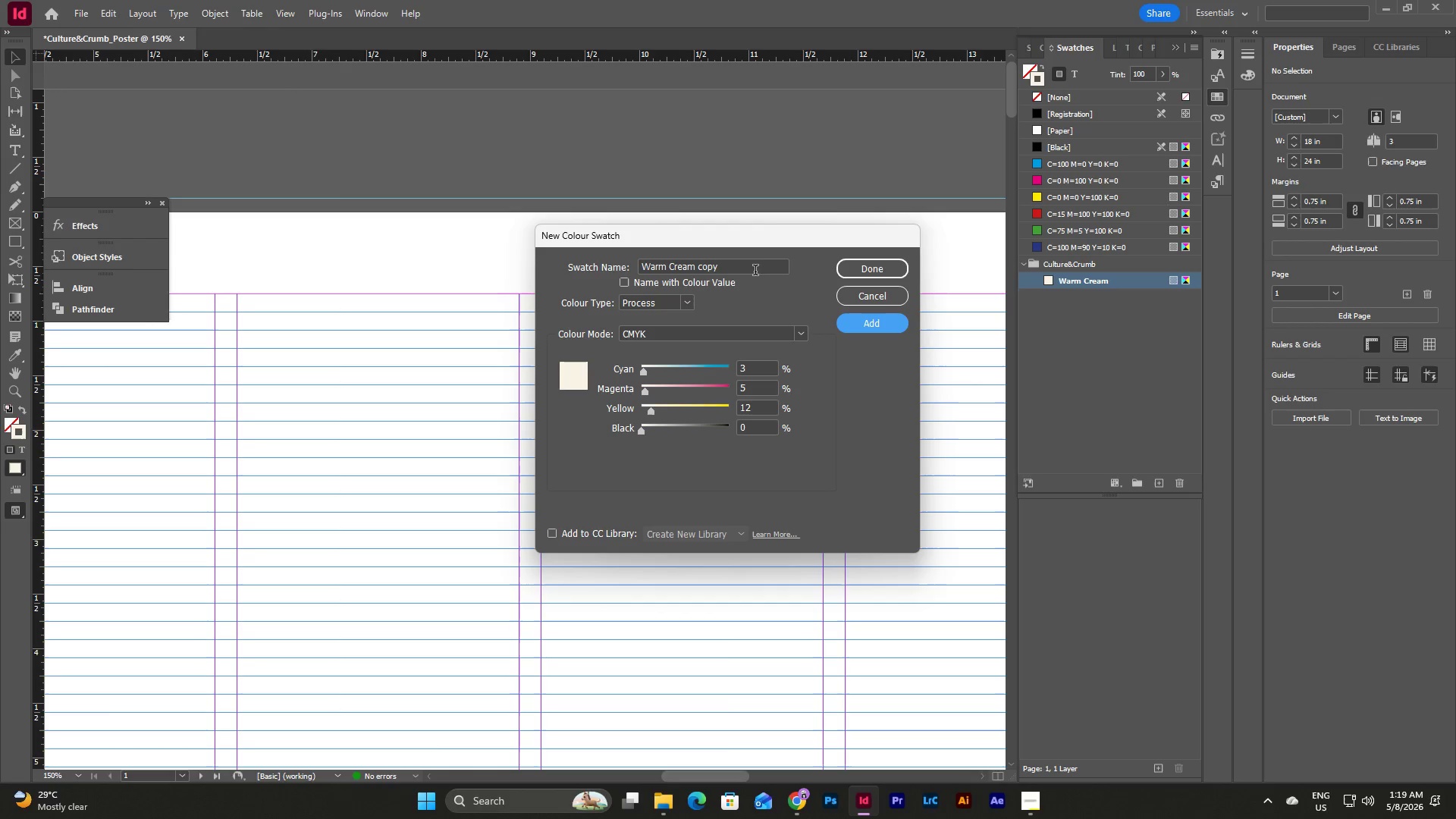 
left_click_drag(start_coordinate=[751, 263], to_coordinate=[541, 287])
 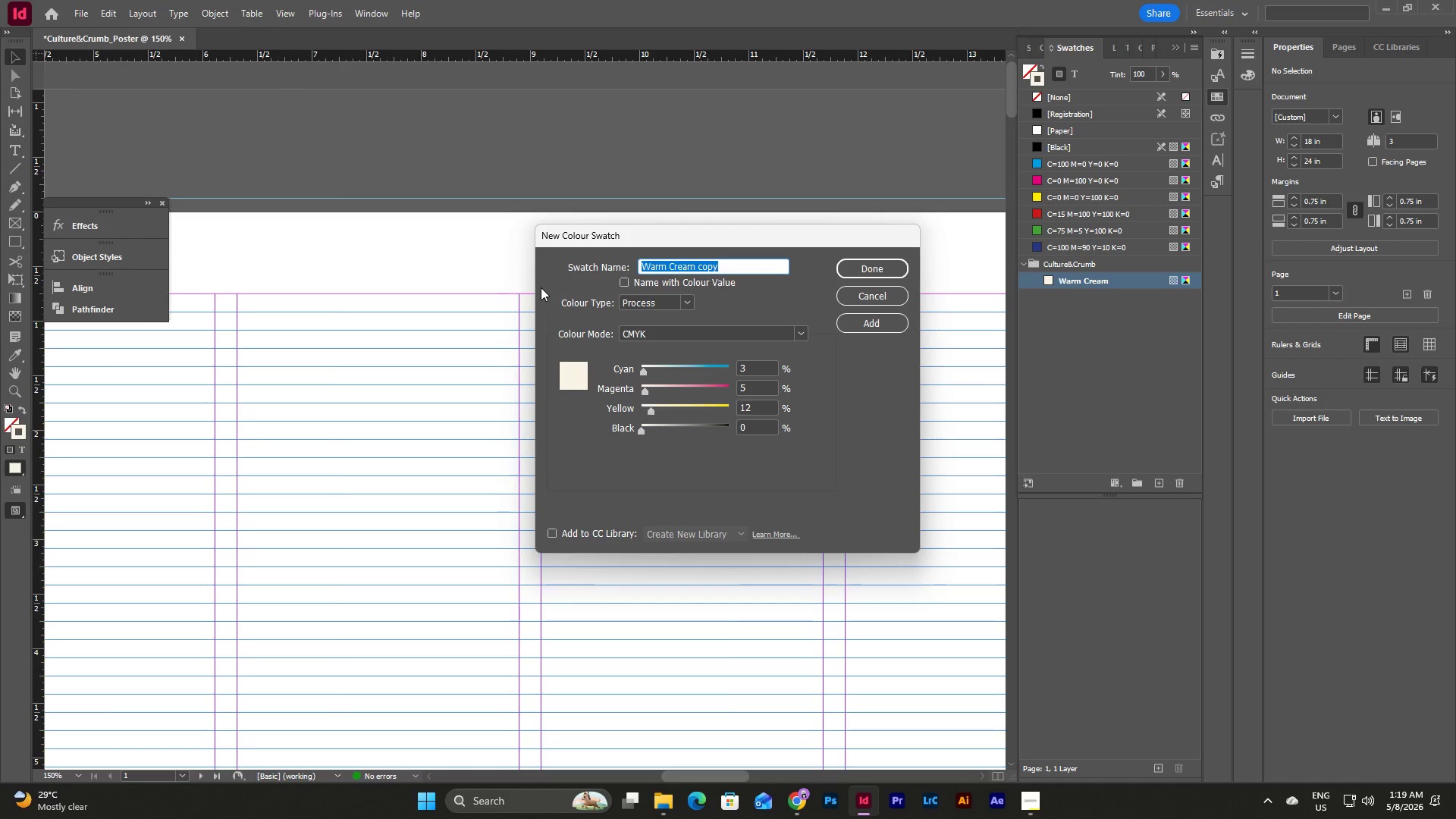 
type(Apothecary Black)
key(Tab)
key(Tab)
key(Tab)
key(Tab)
type(65)
key(Tab)
type(60)
key(Tab)
type(55)
key(Tab)
type(80)
key(Tab)
 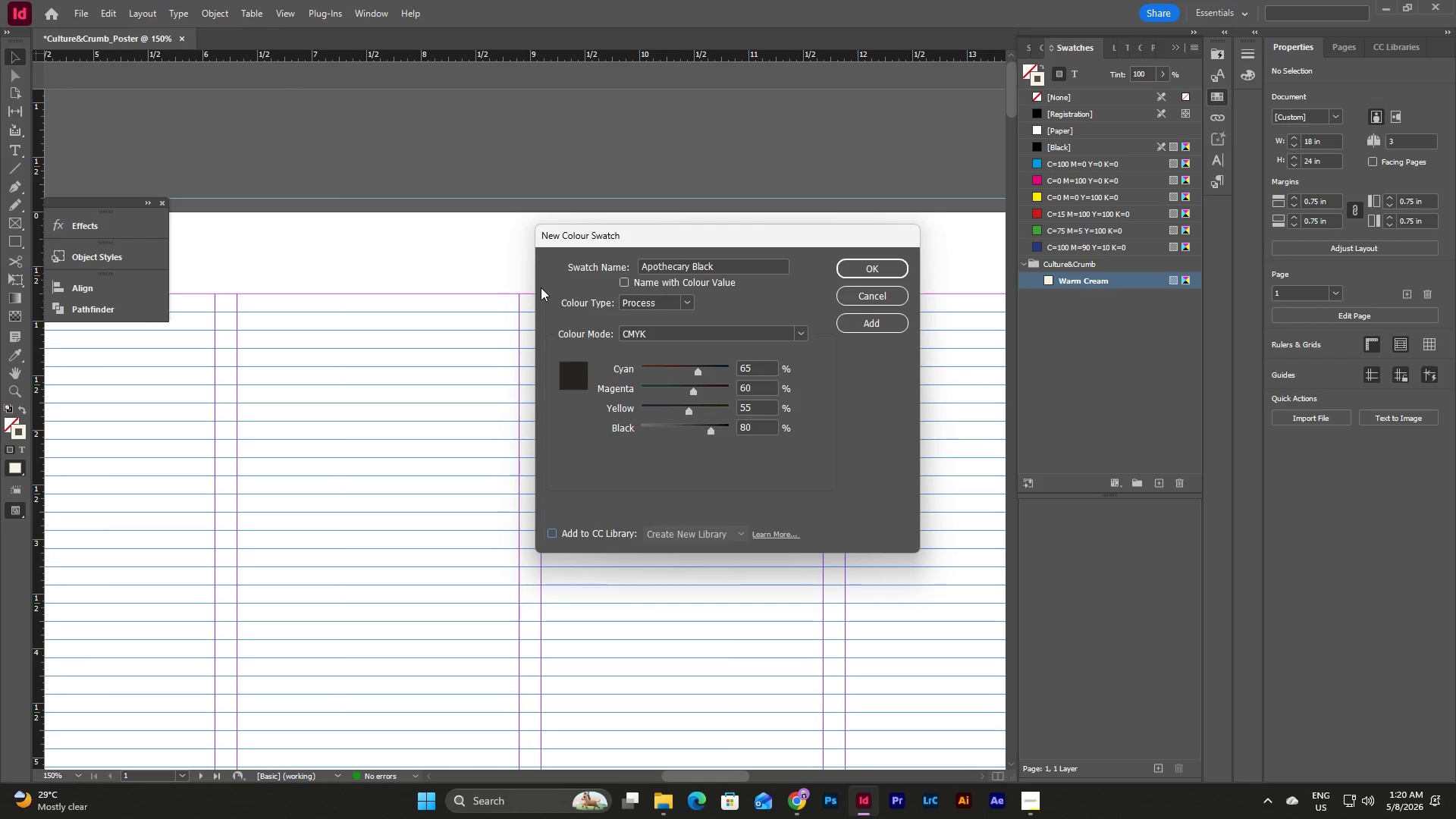 
left_click([890, 326])
 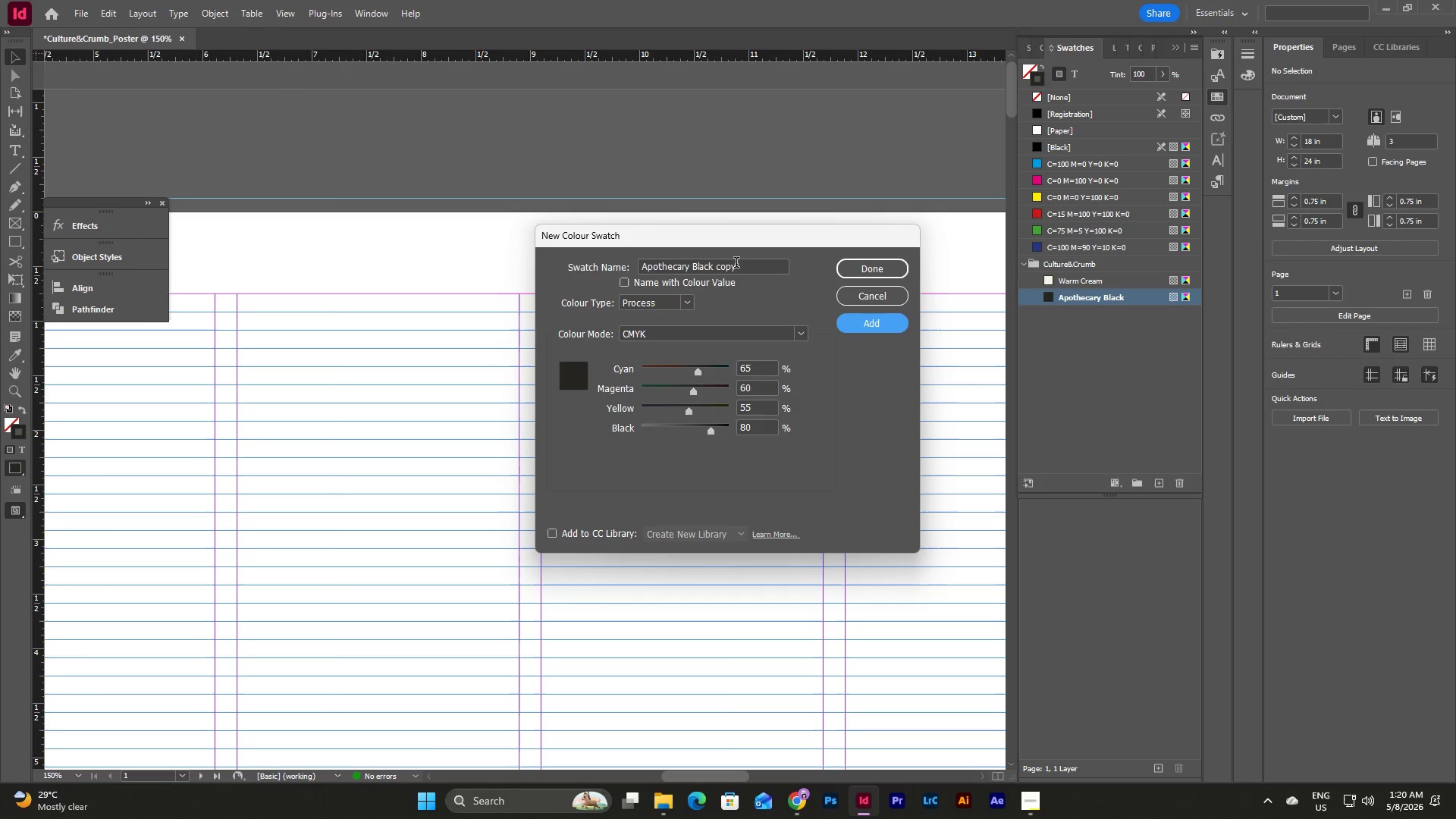 
left_click_drag(start_coordinate=[747, 264], to_coordinate=[620, 270])
 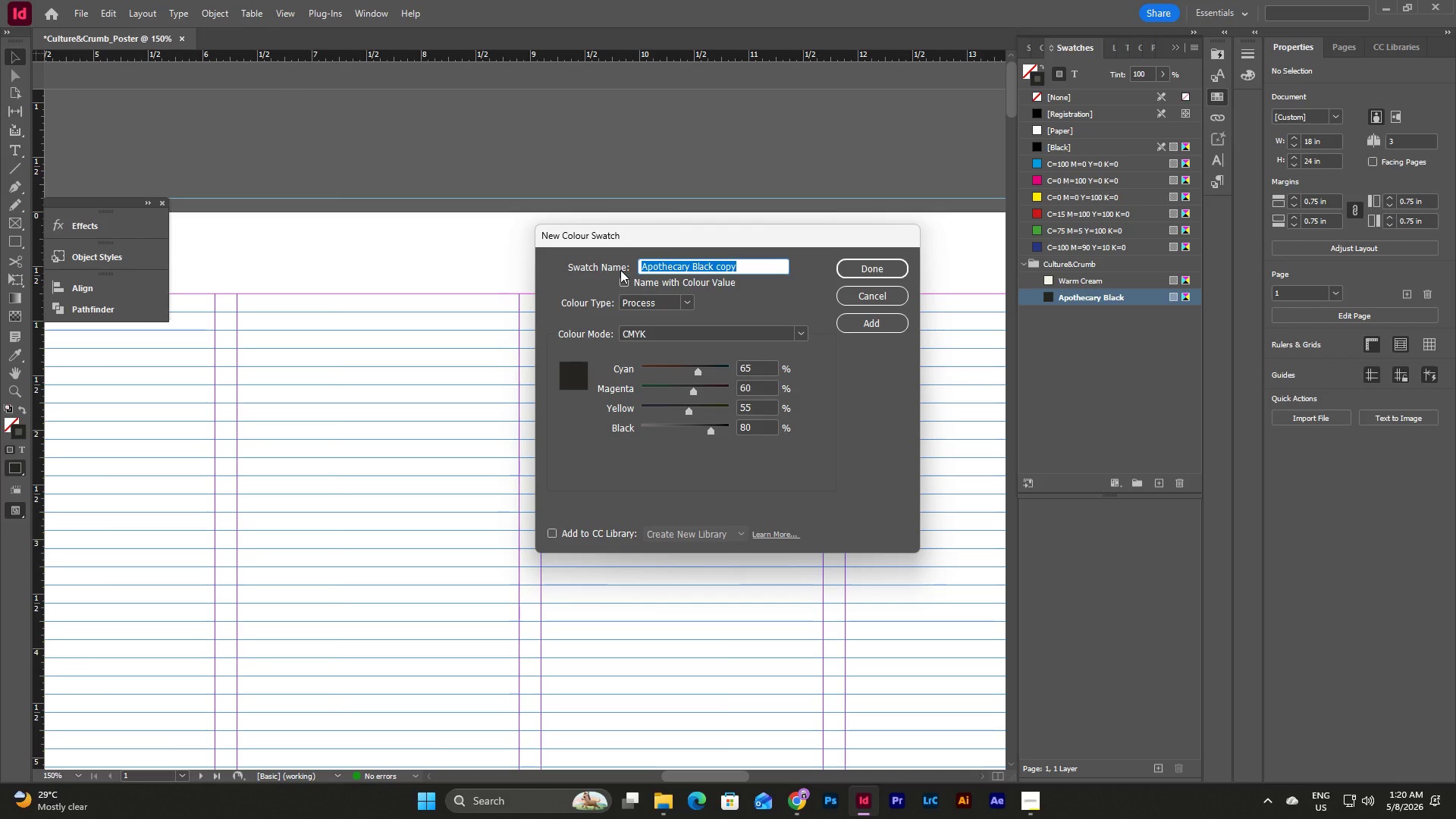 
hold_key(key=ShiftLeft, duration=0.69)
 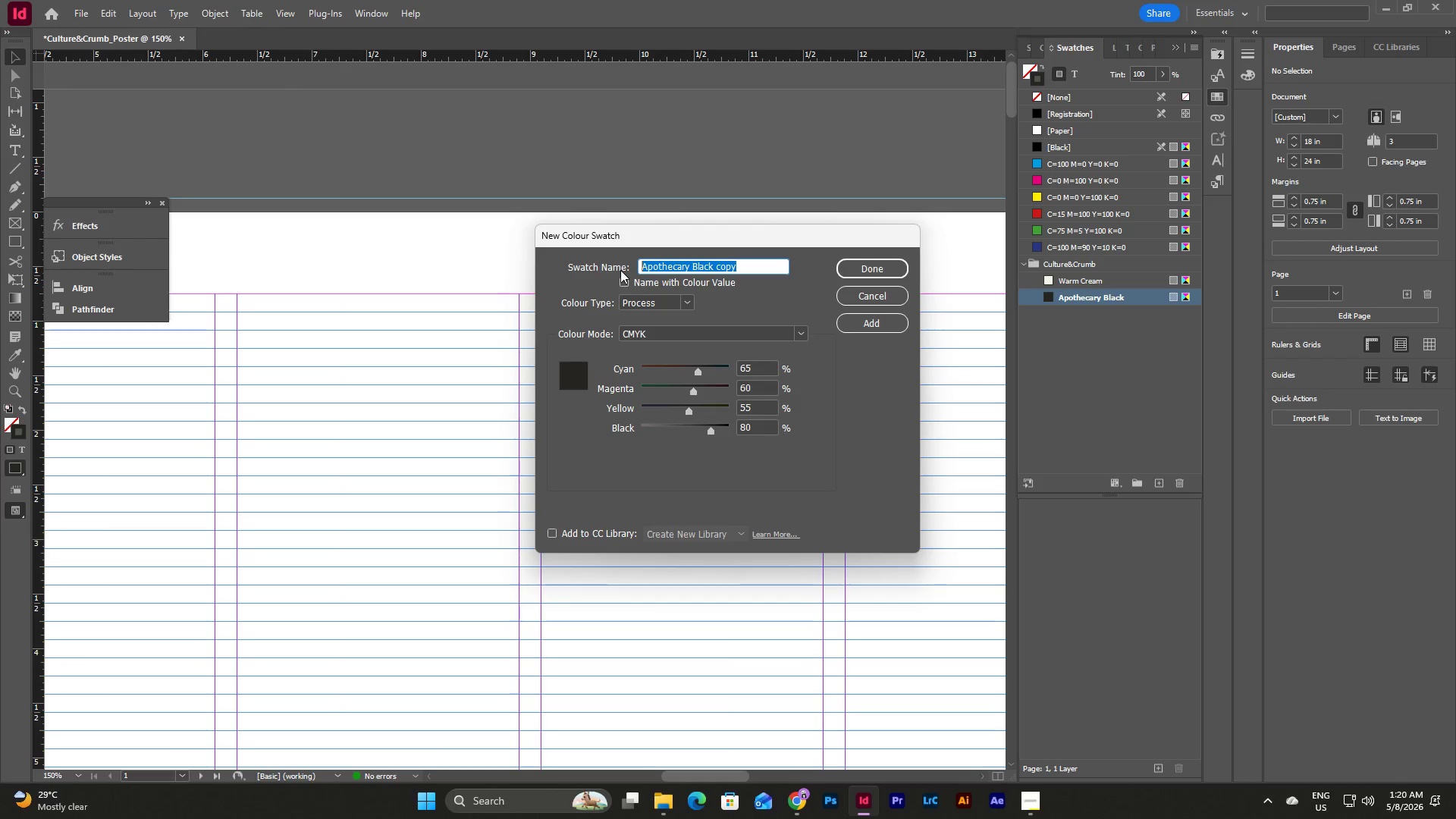 
hold_key(key=ShiftLeft, duration=0.48)
 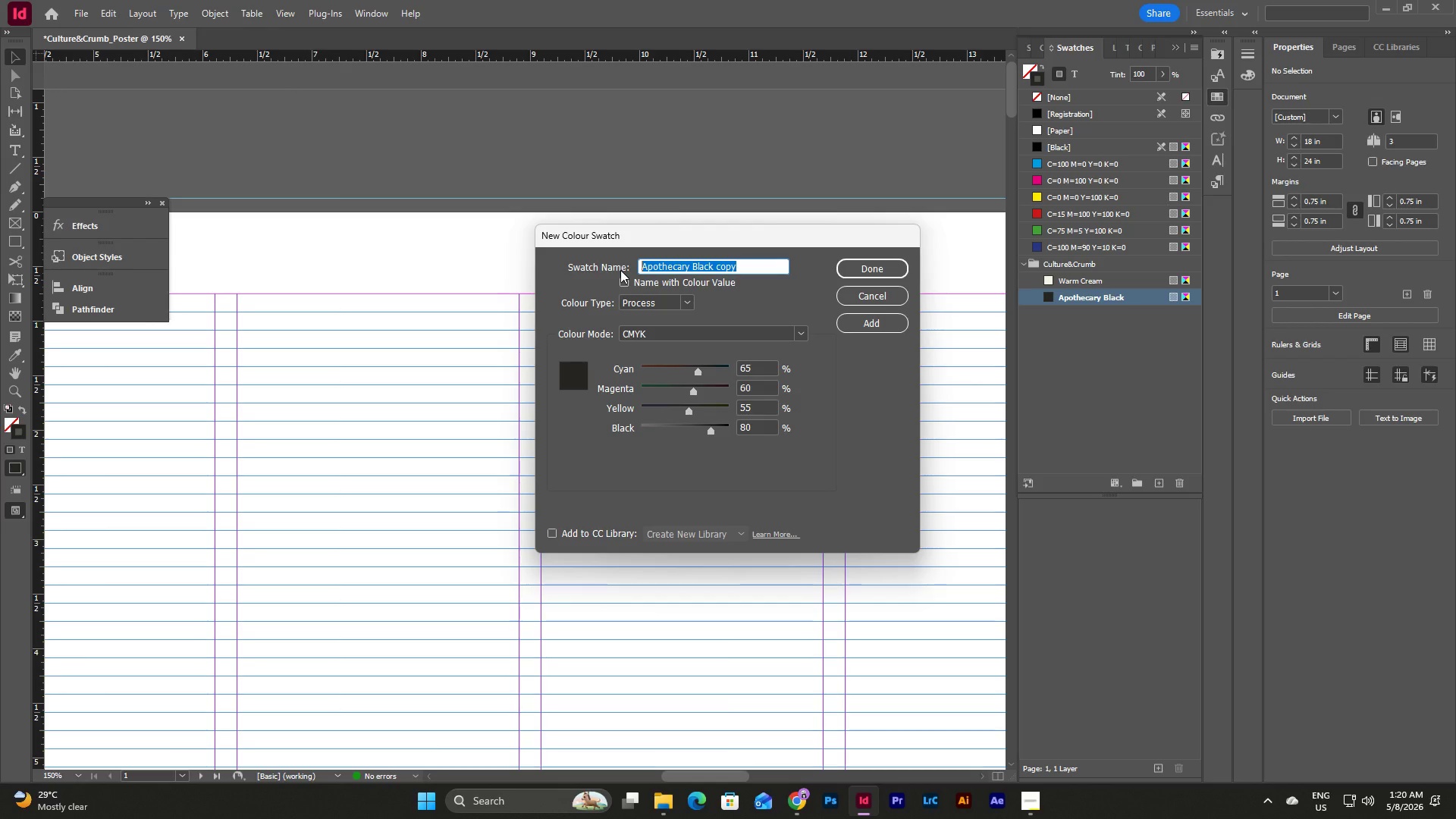 
type(Few)
key(Backspace)
type(rmentation Gold)
 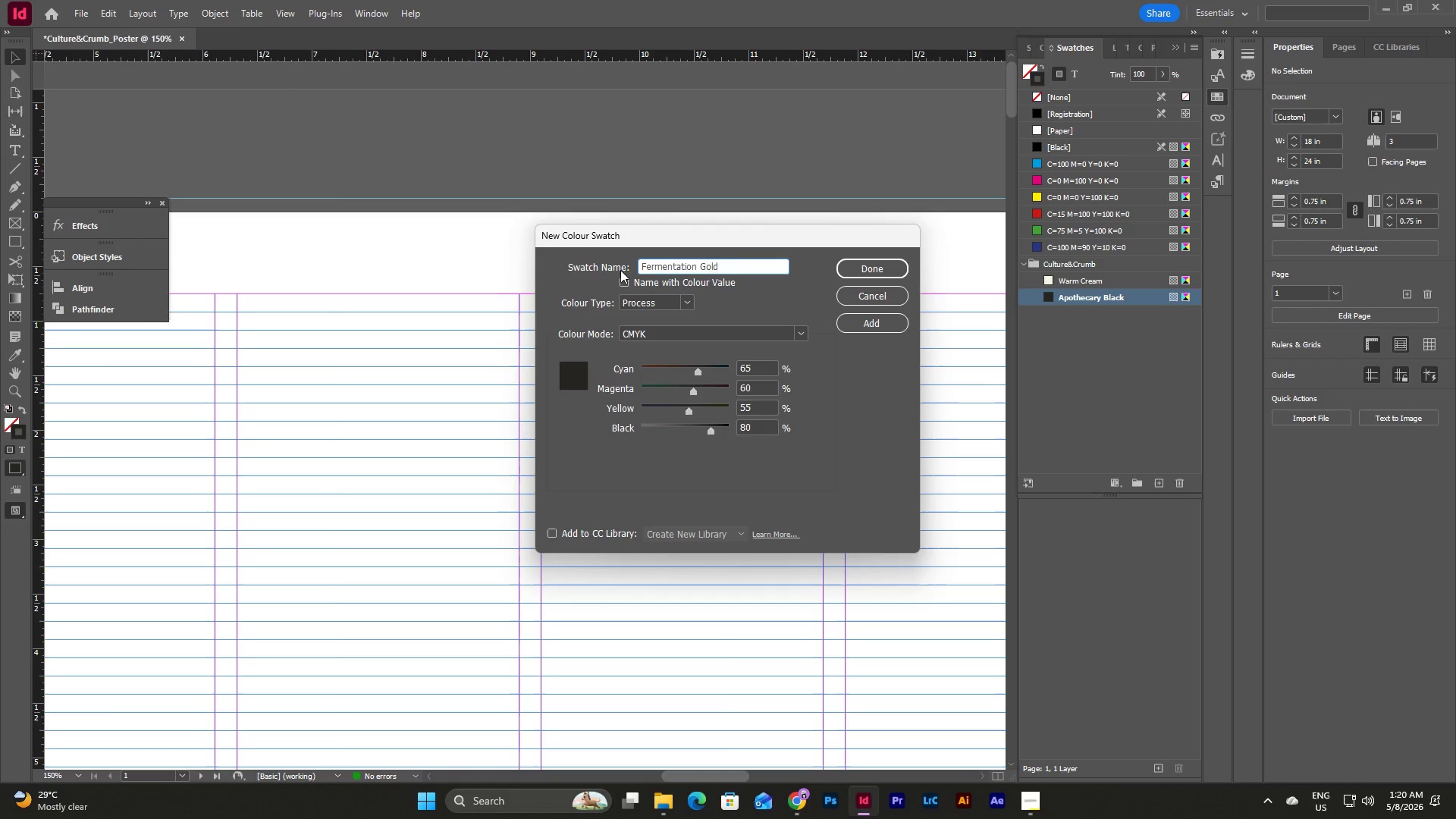 
left_click_drag(start_coordinate=[758, 366], to_coordinate=[722, 369])
 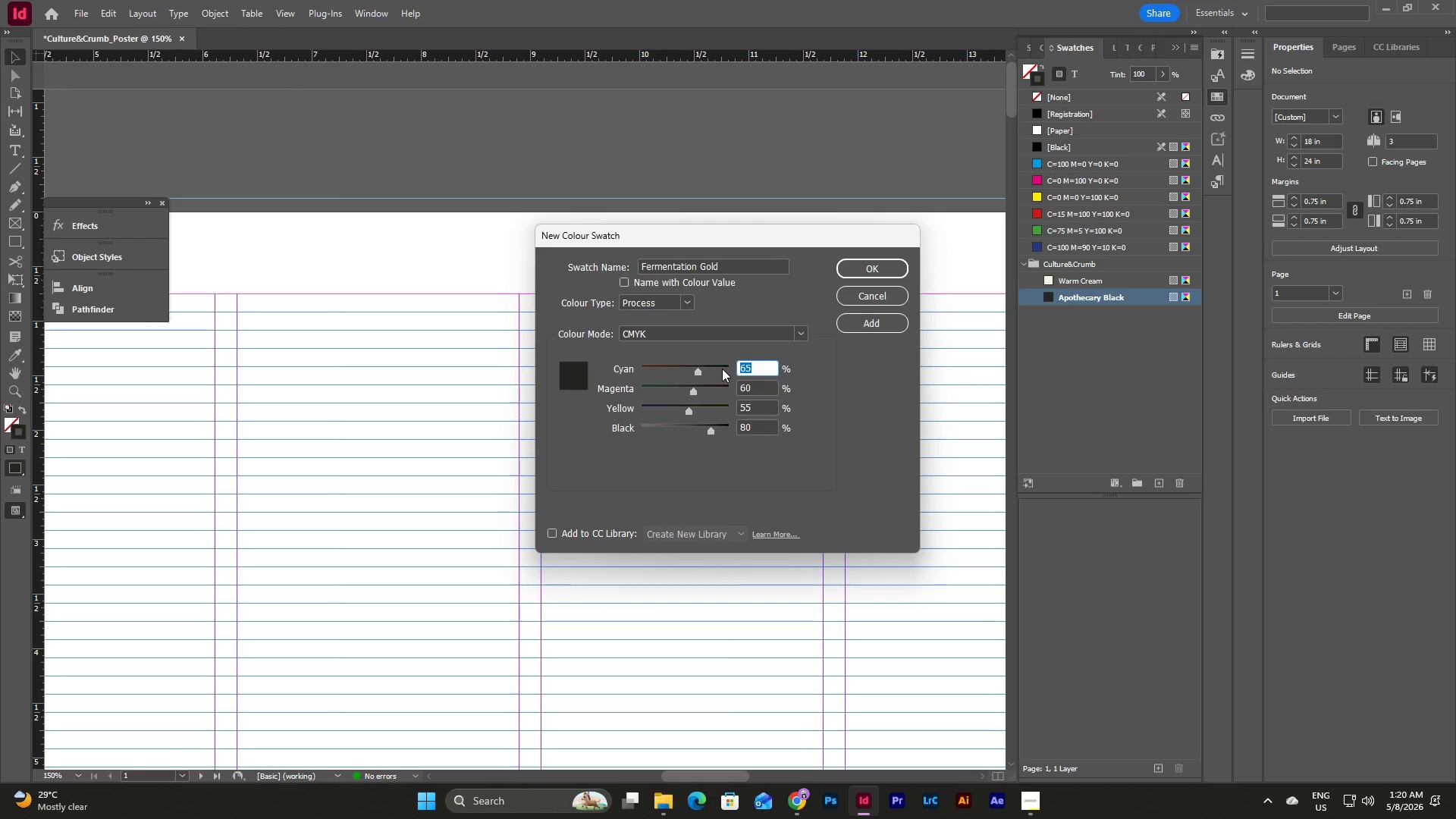 
key(Numpad1)
 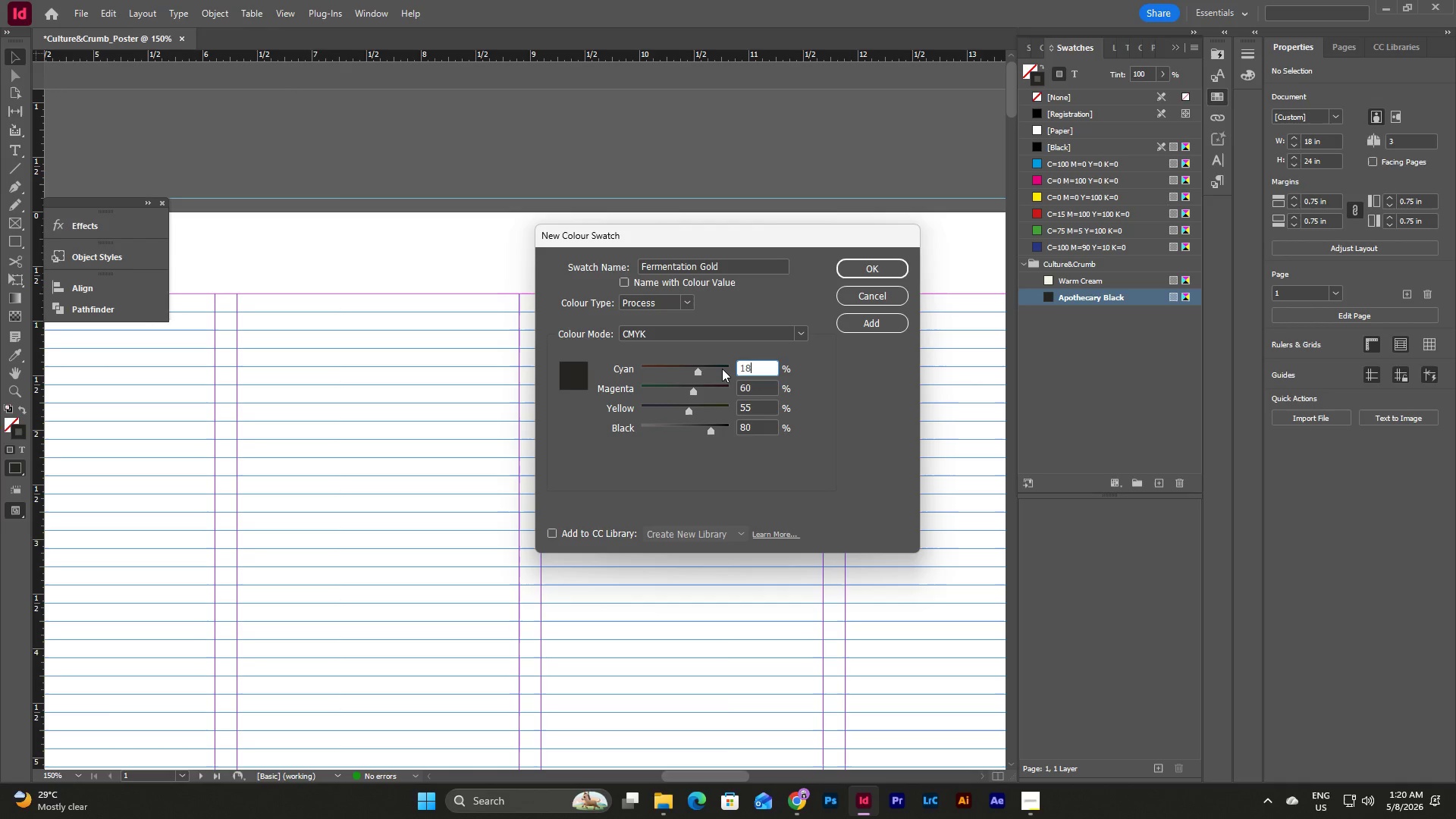 
key(Numpad8)
 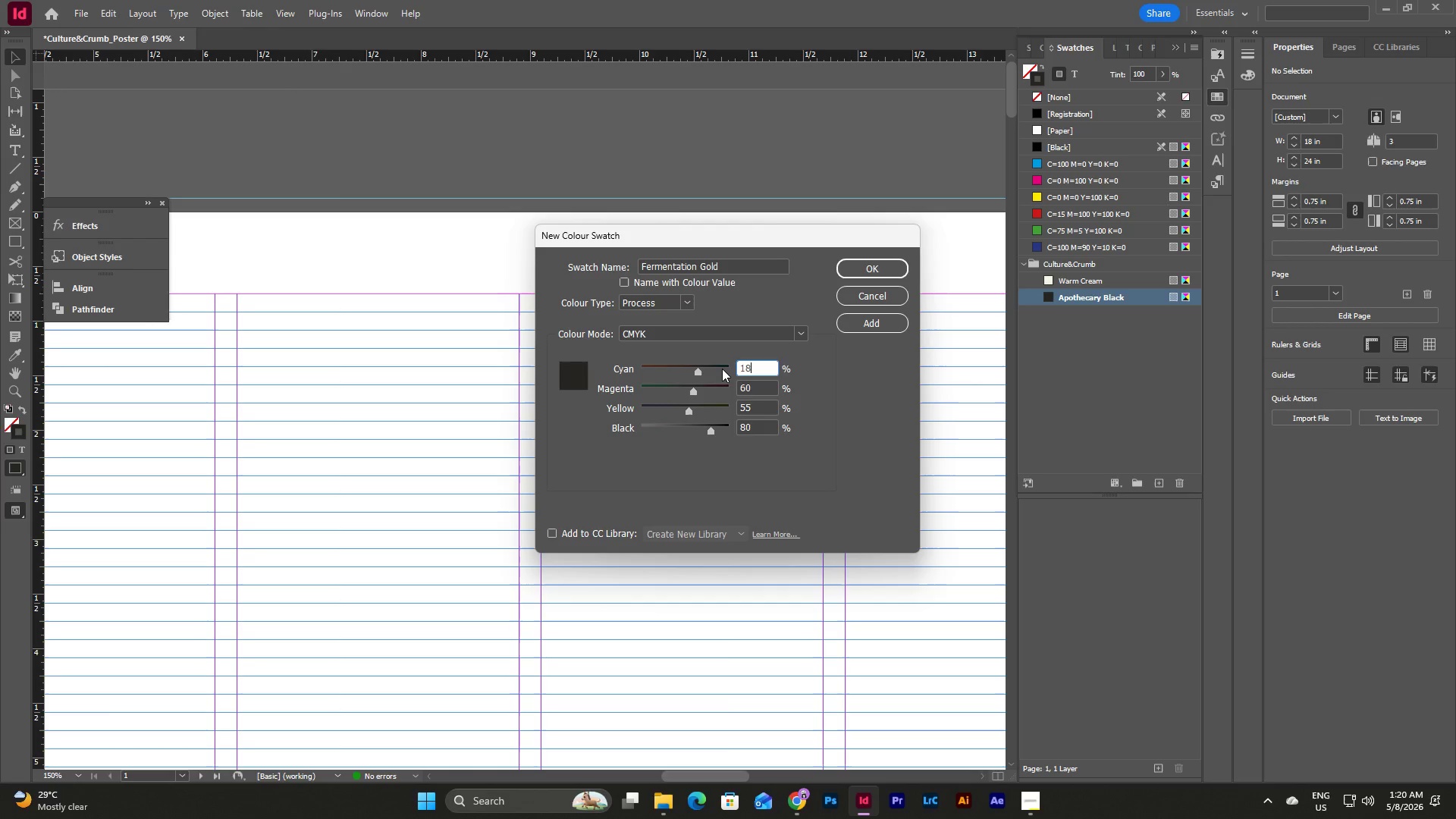 
key(Tab)
 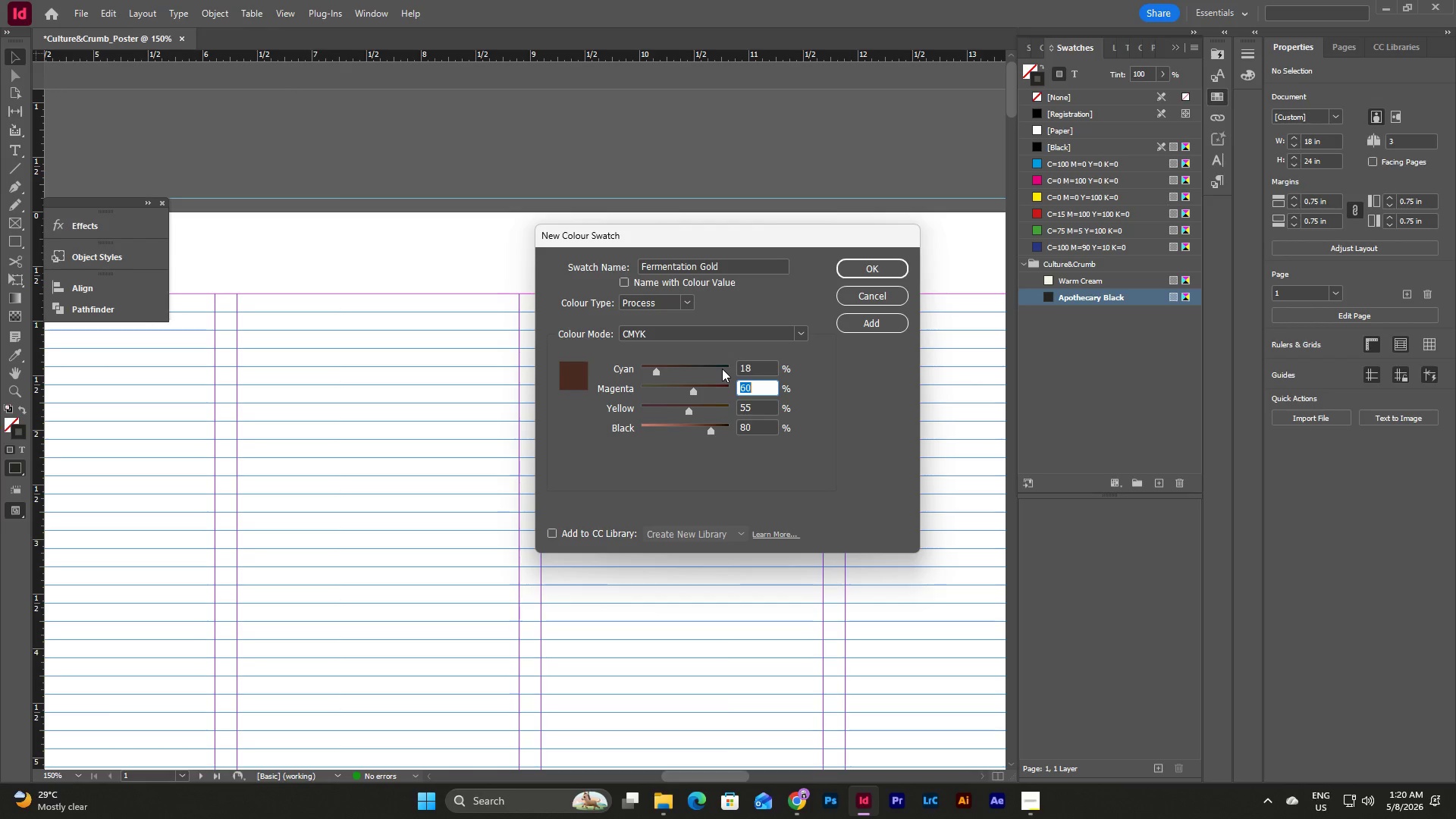 
key(Numpad2)
 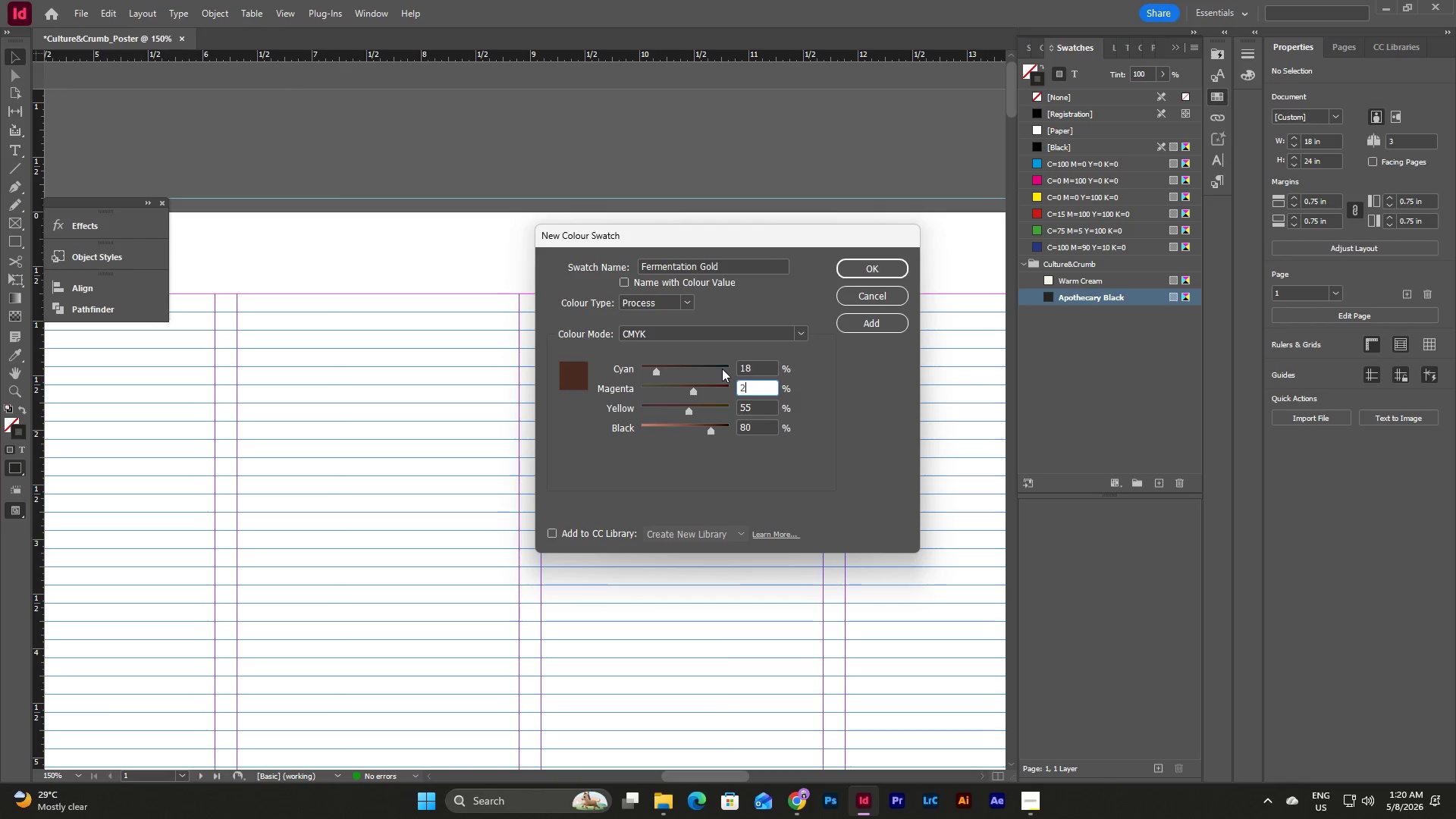 
key(Numpad8)
 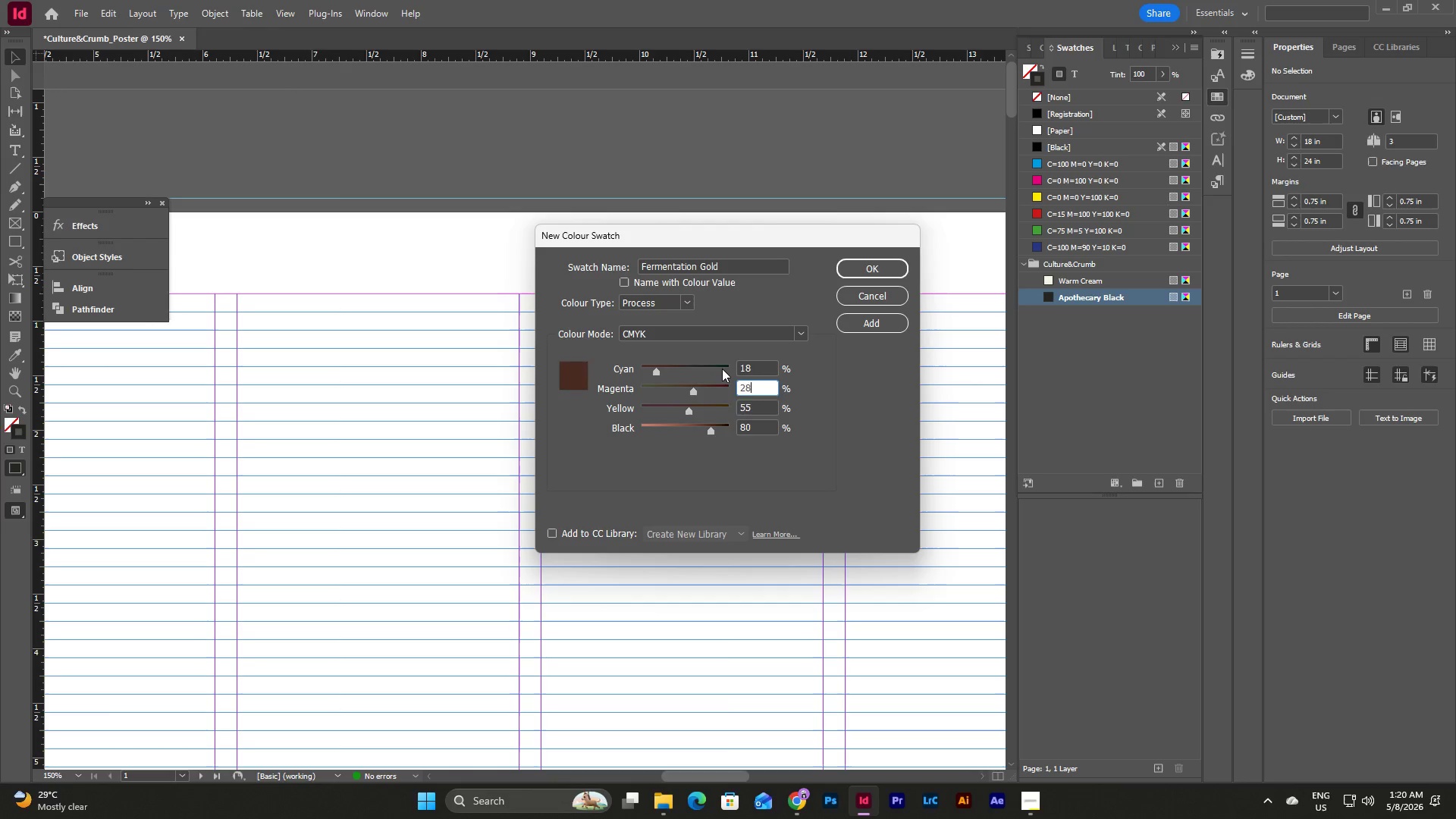 
key(Tab)
 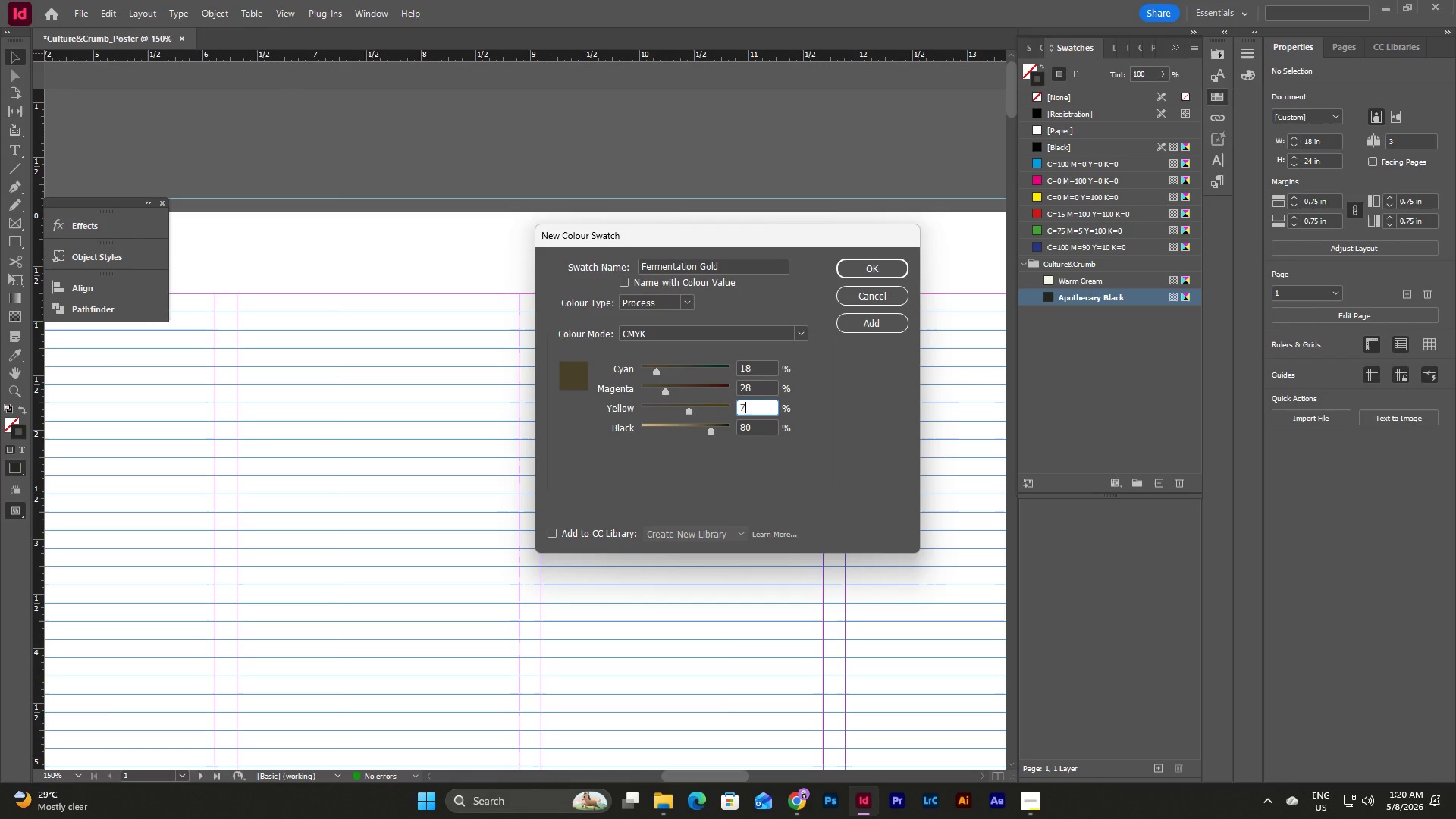 
key(Numpad7)
 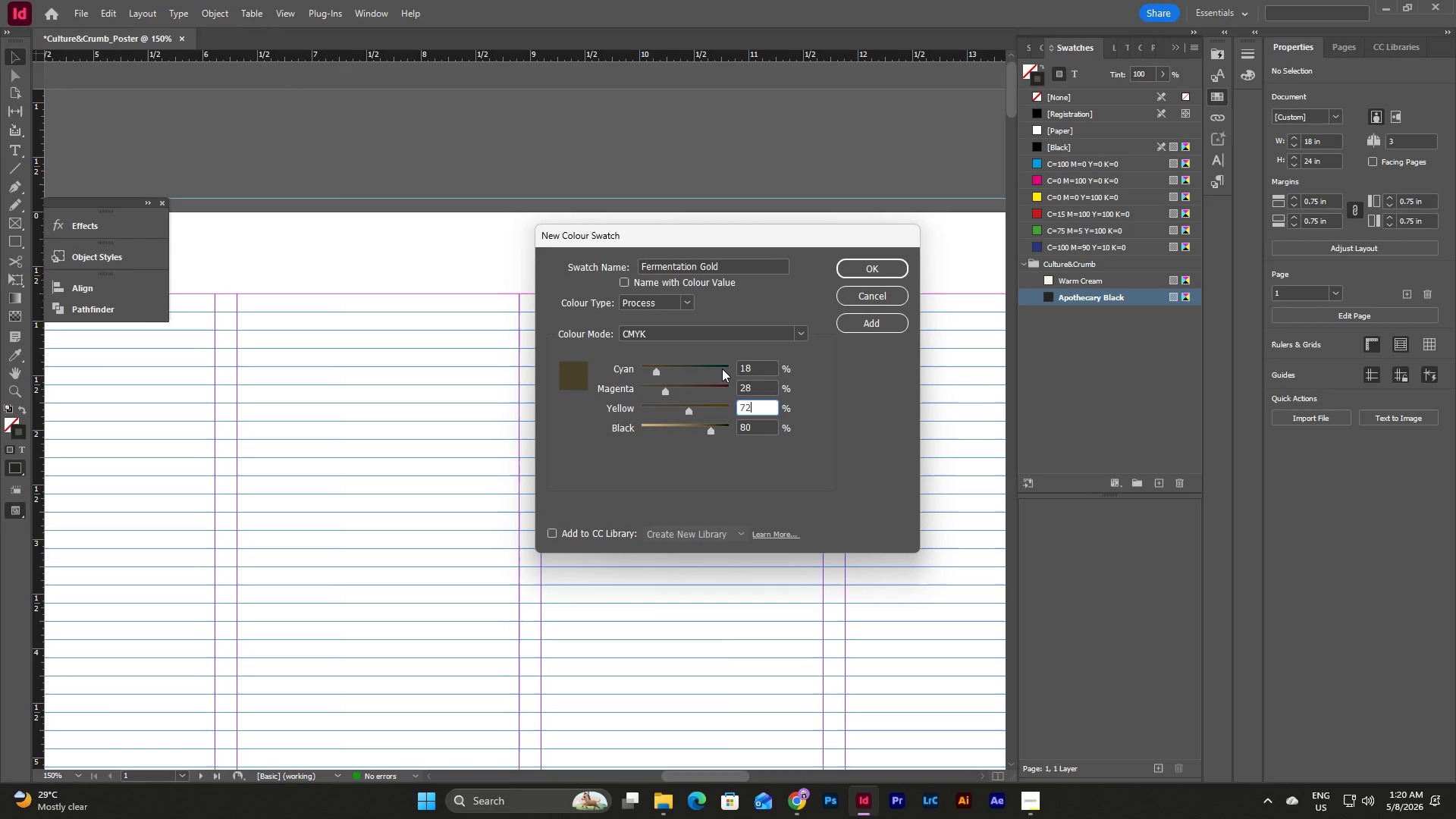 
key(Numpad2)
 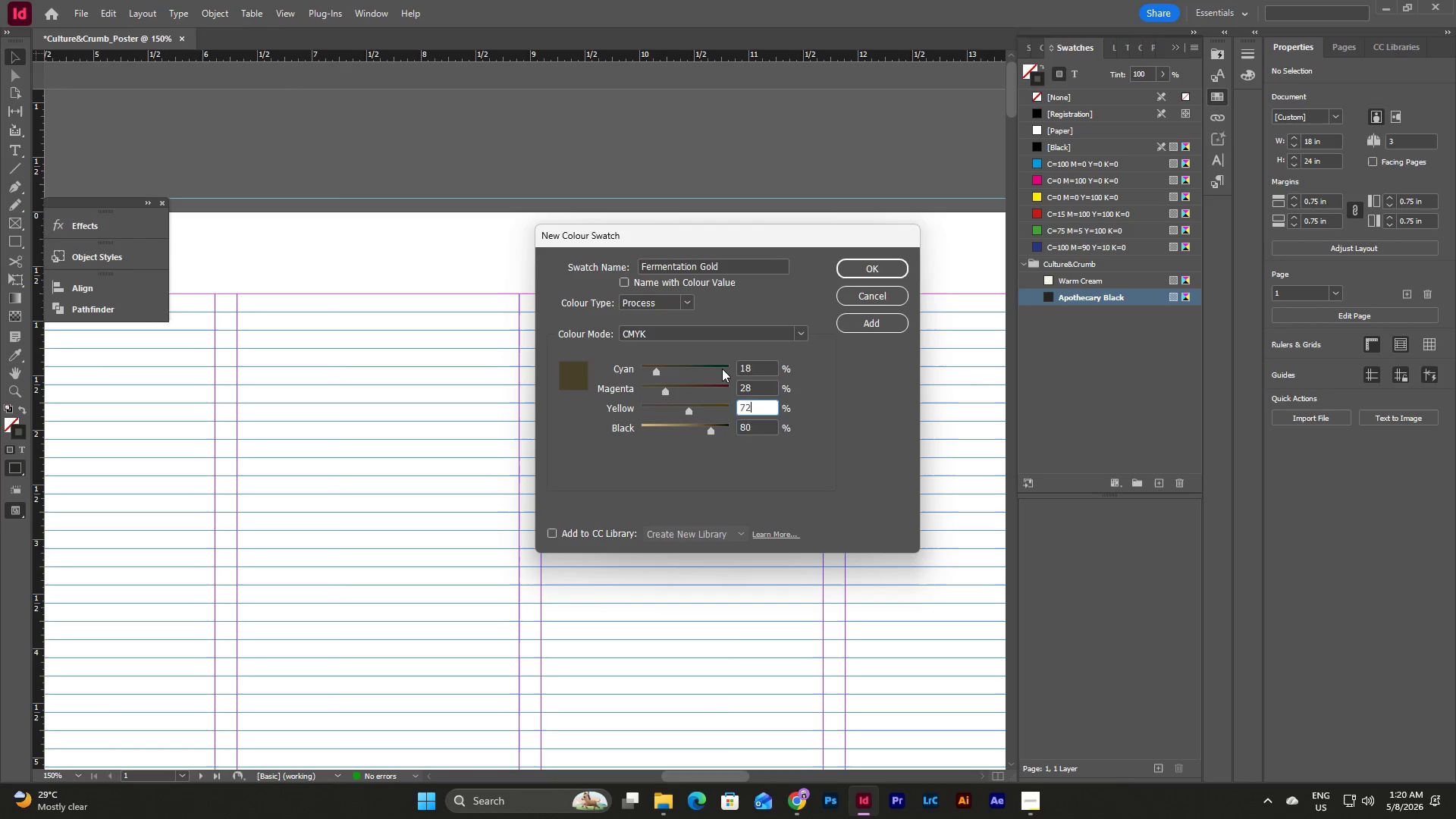 
key(Tab)
 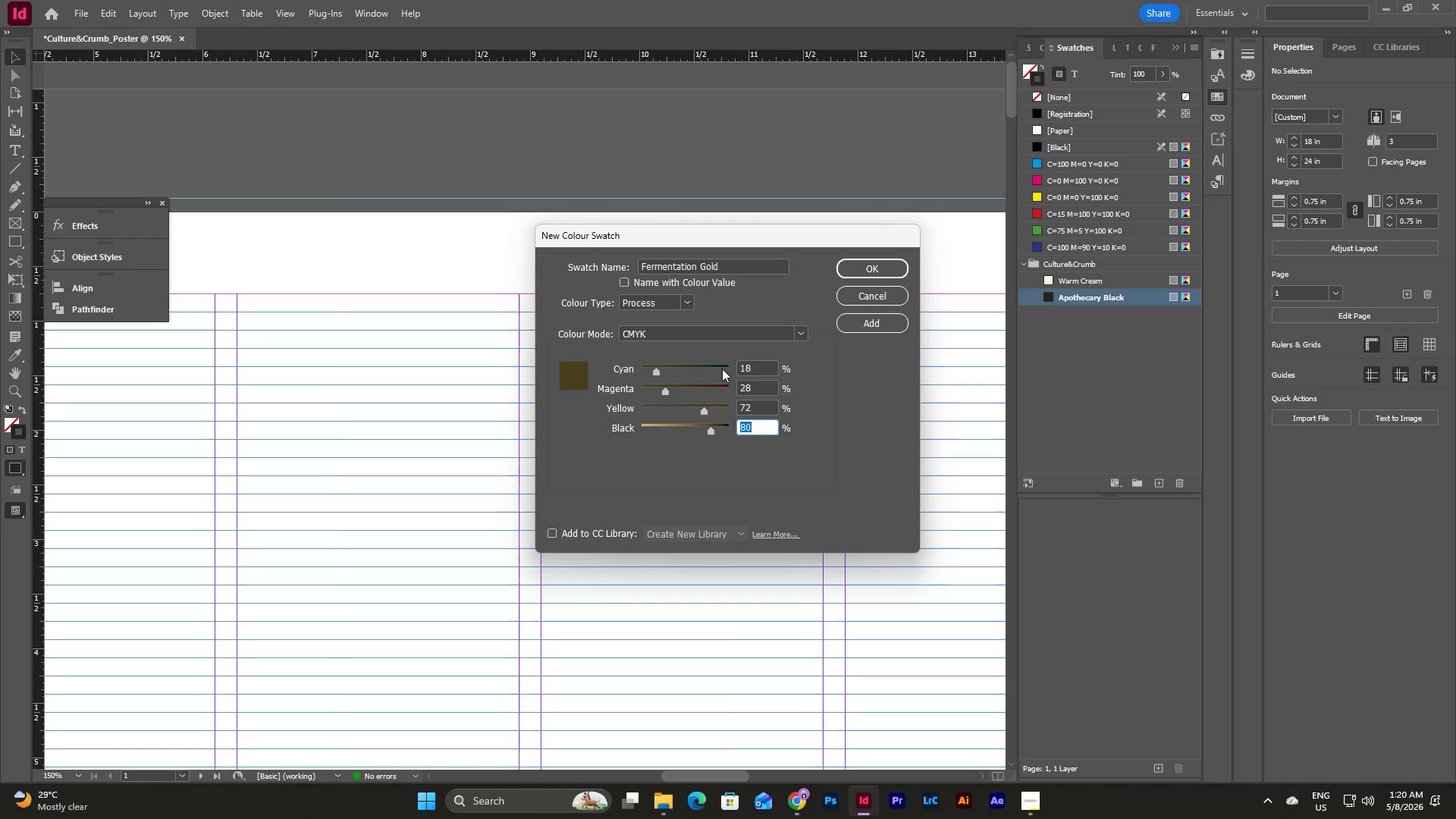 
key(Numpad5)
 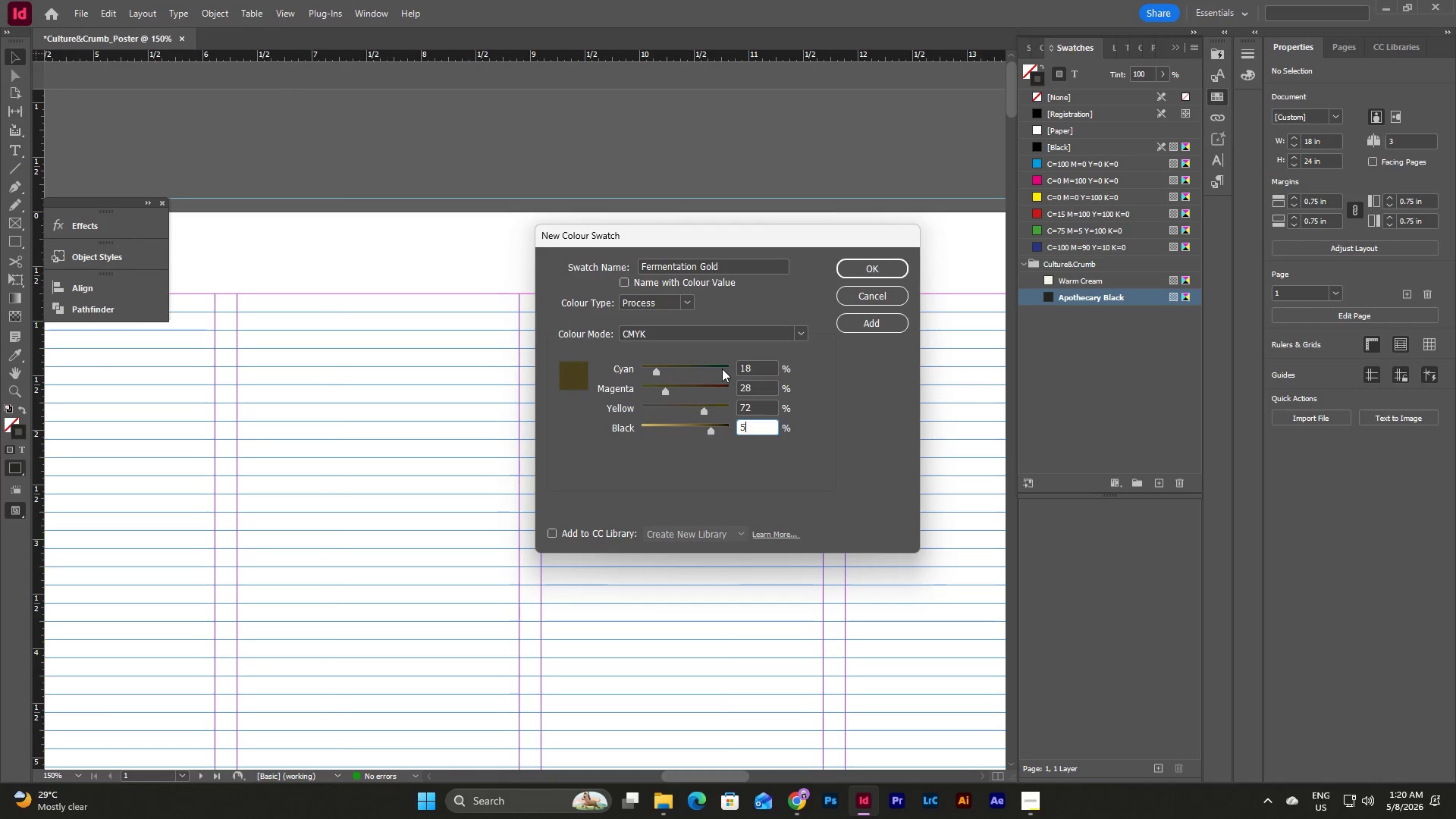 
key(Tab)
 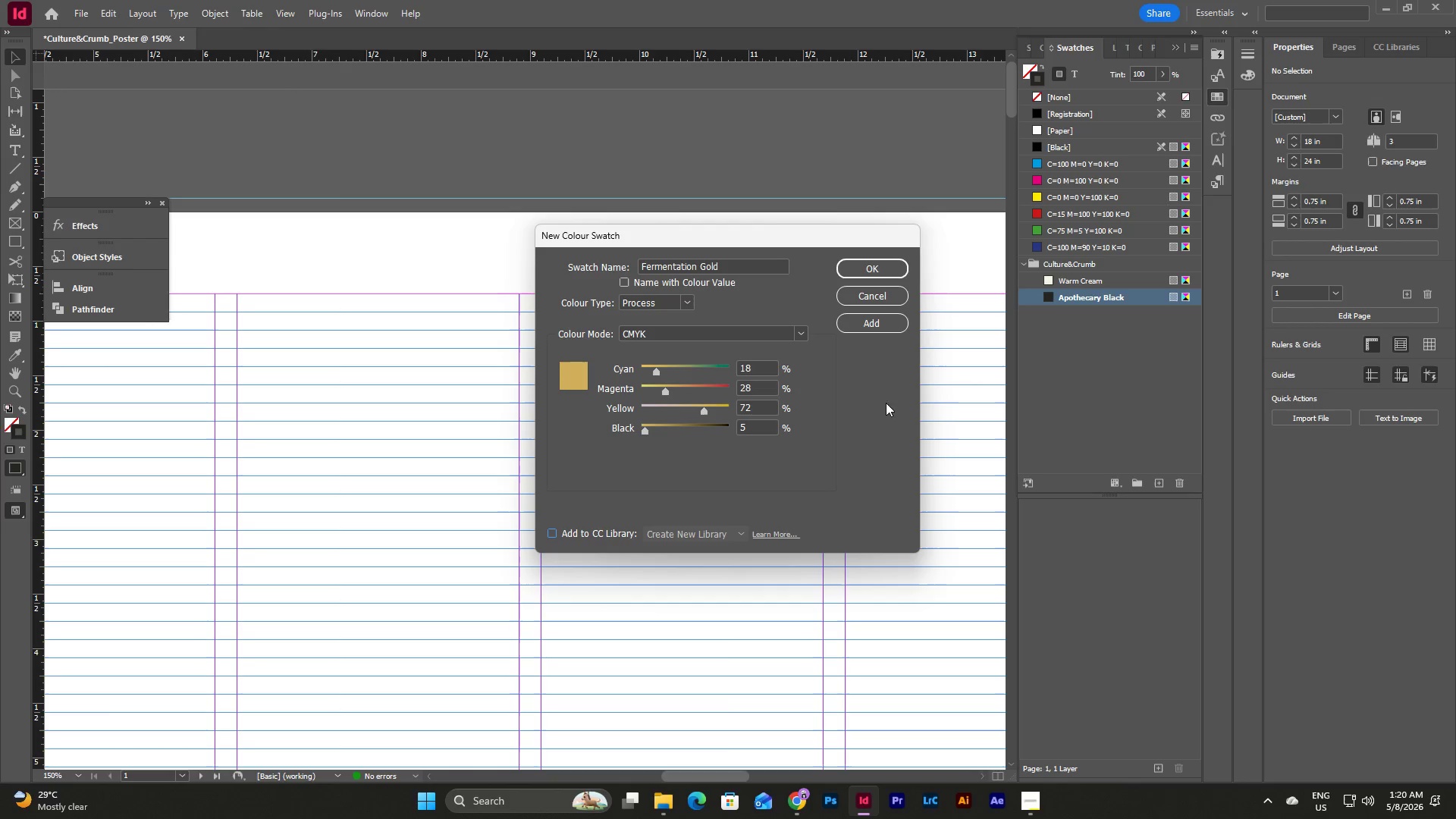 
left_click([877, 320])
 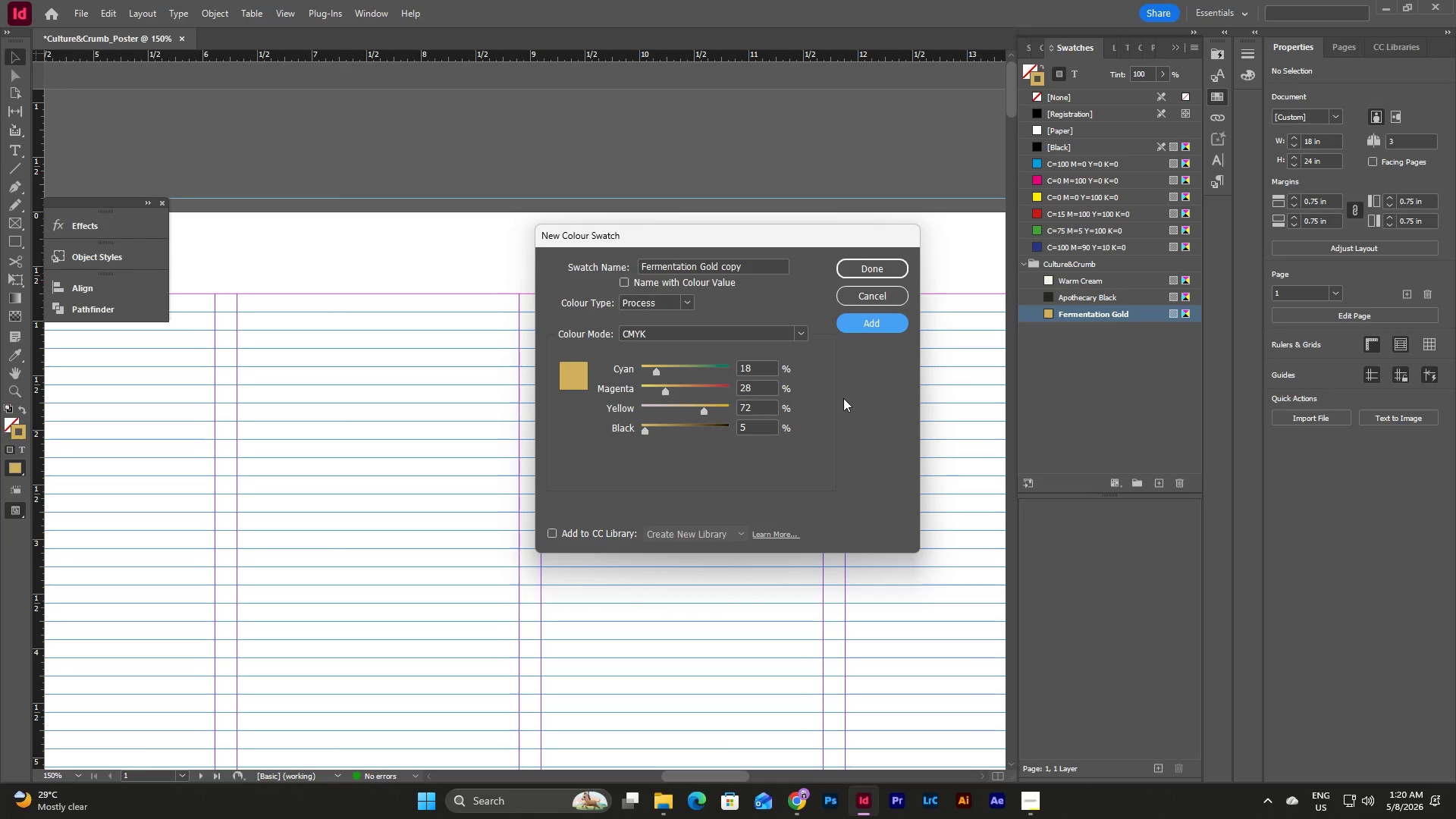 
wait(6.39)
 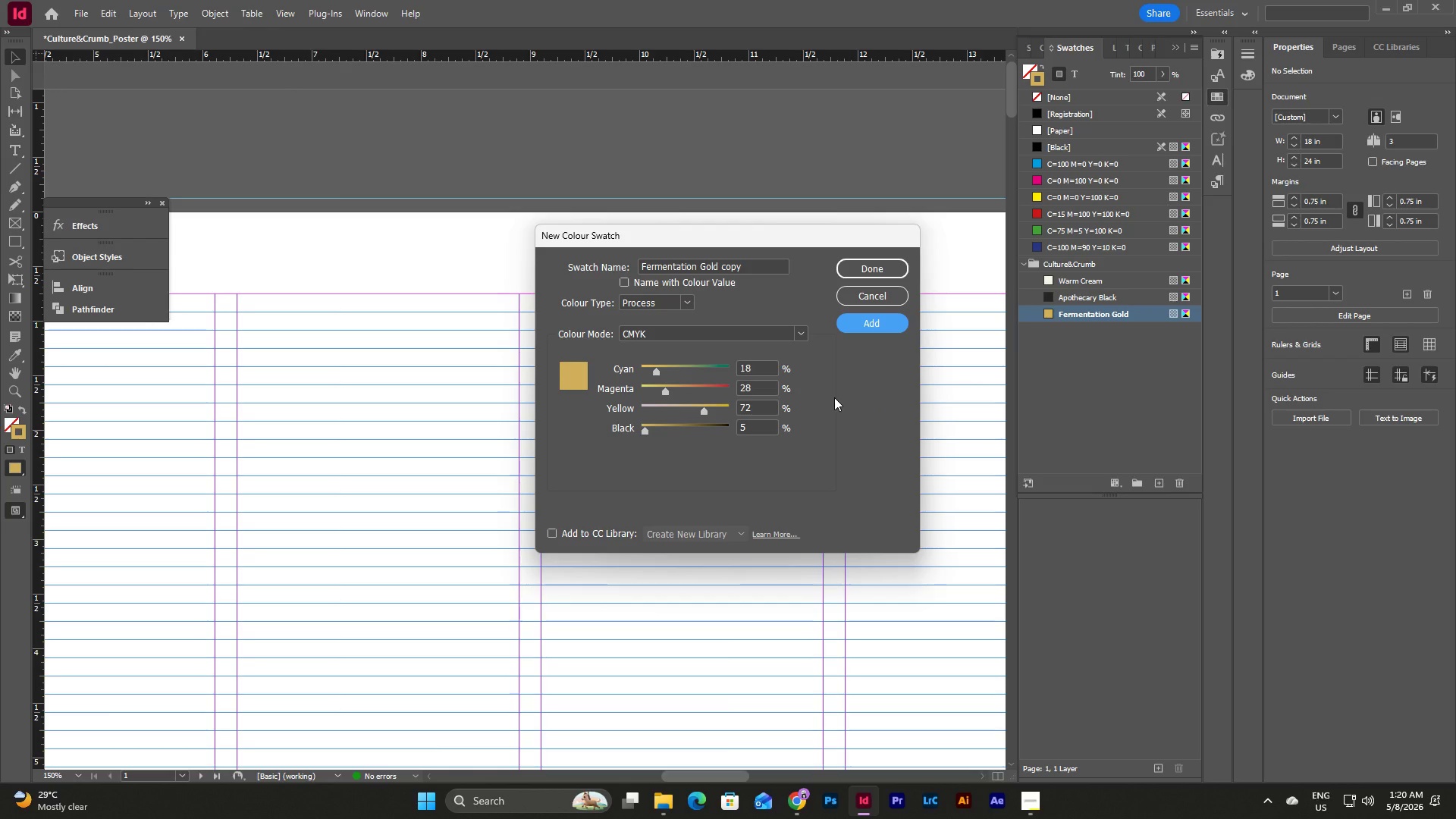 
left_click([867, 265])
 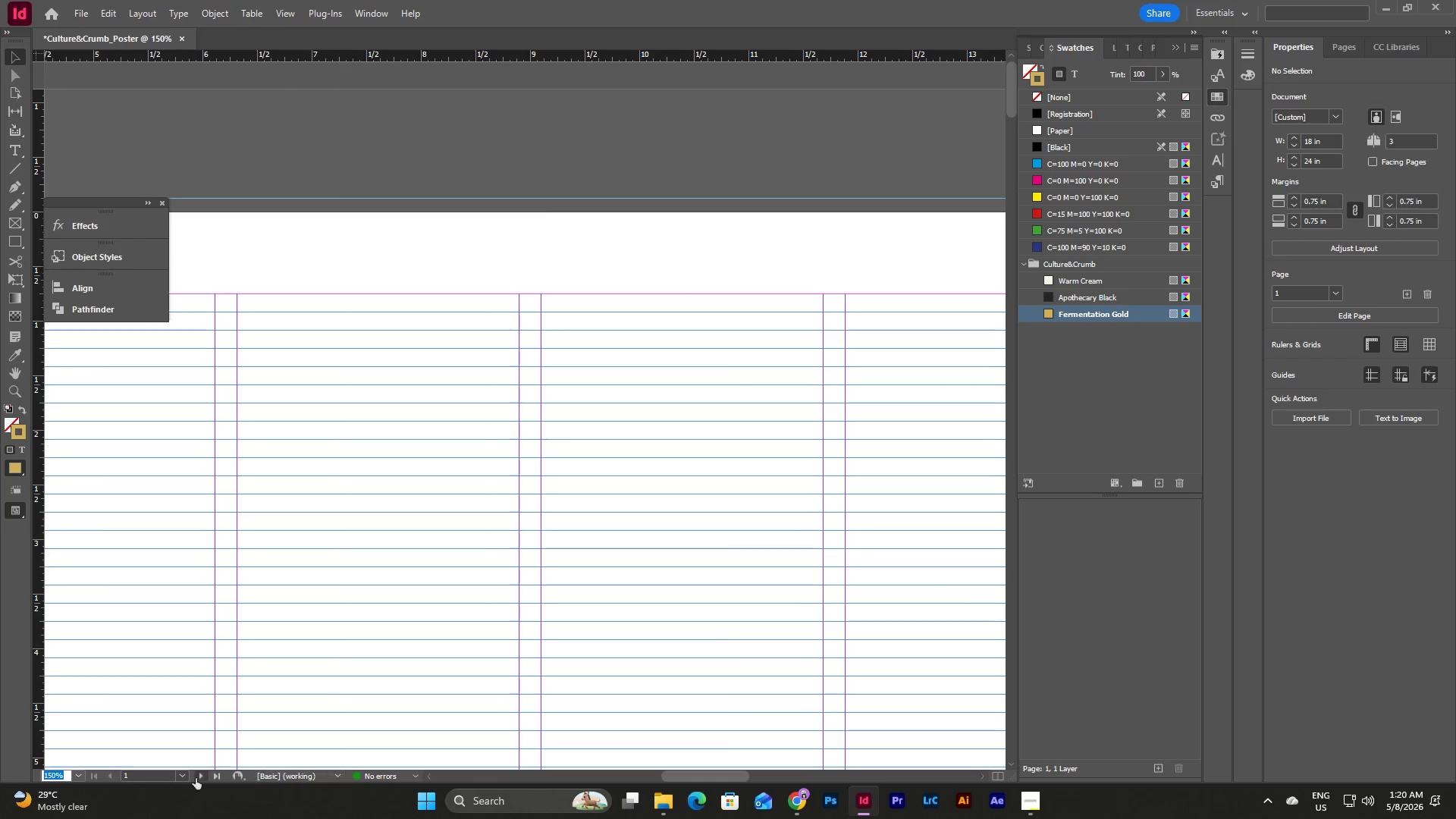 
left_click([77, 775])
 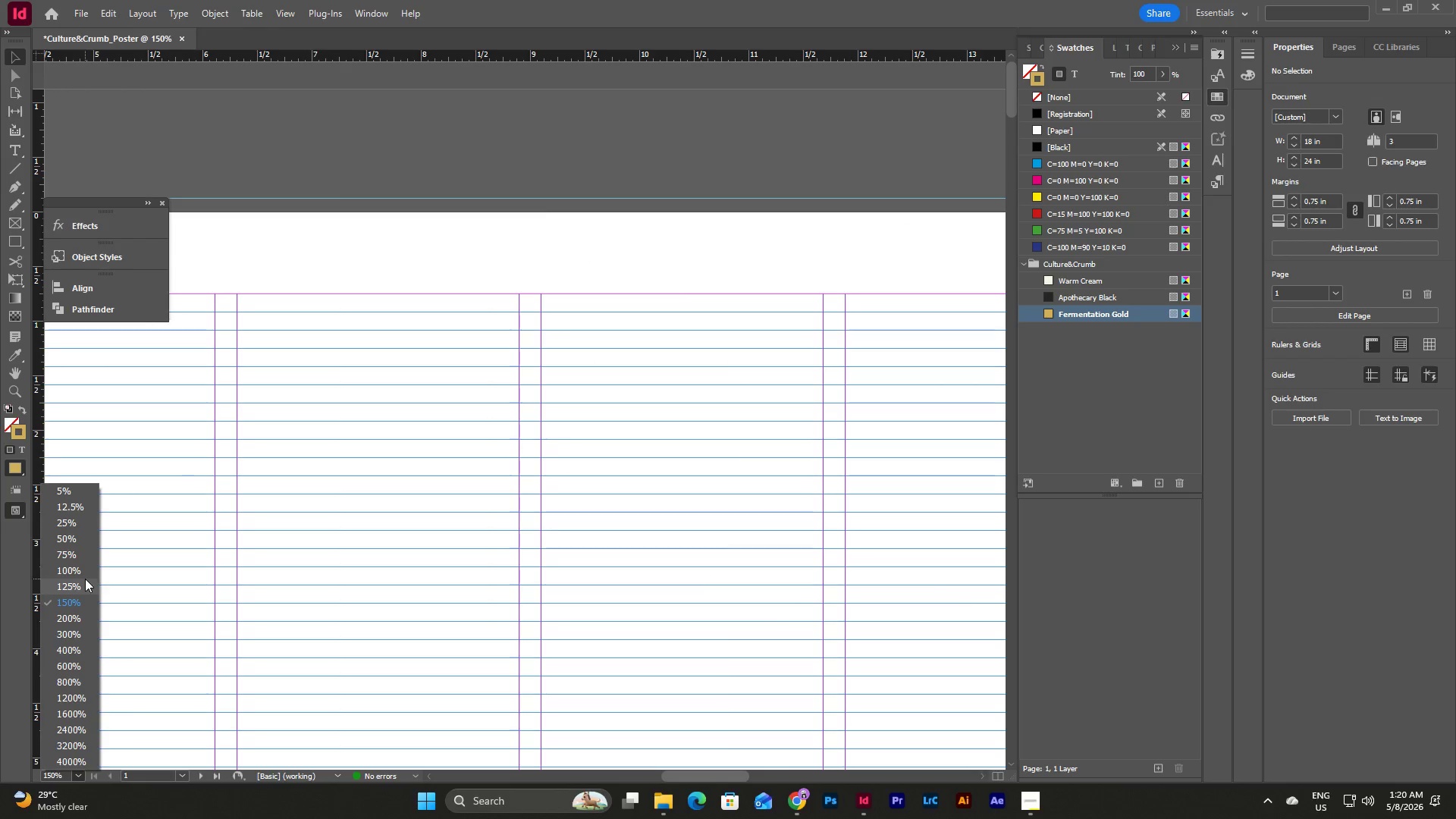 
left_click([86, 576])
 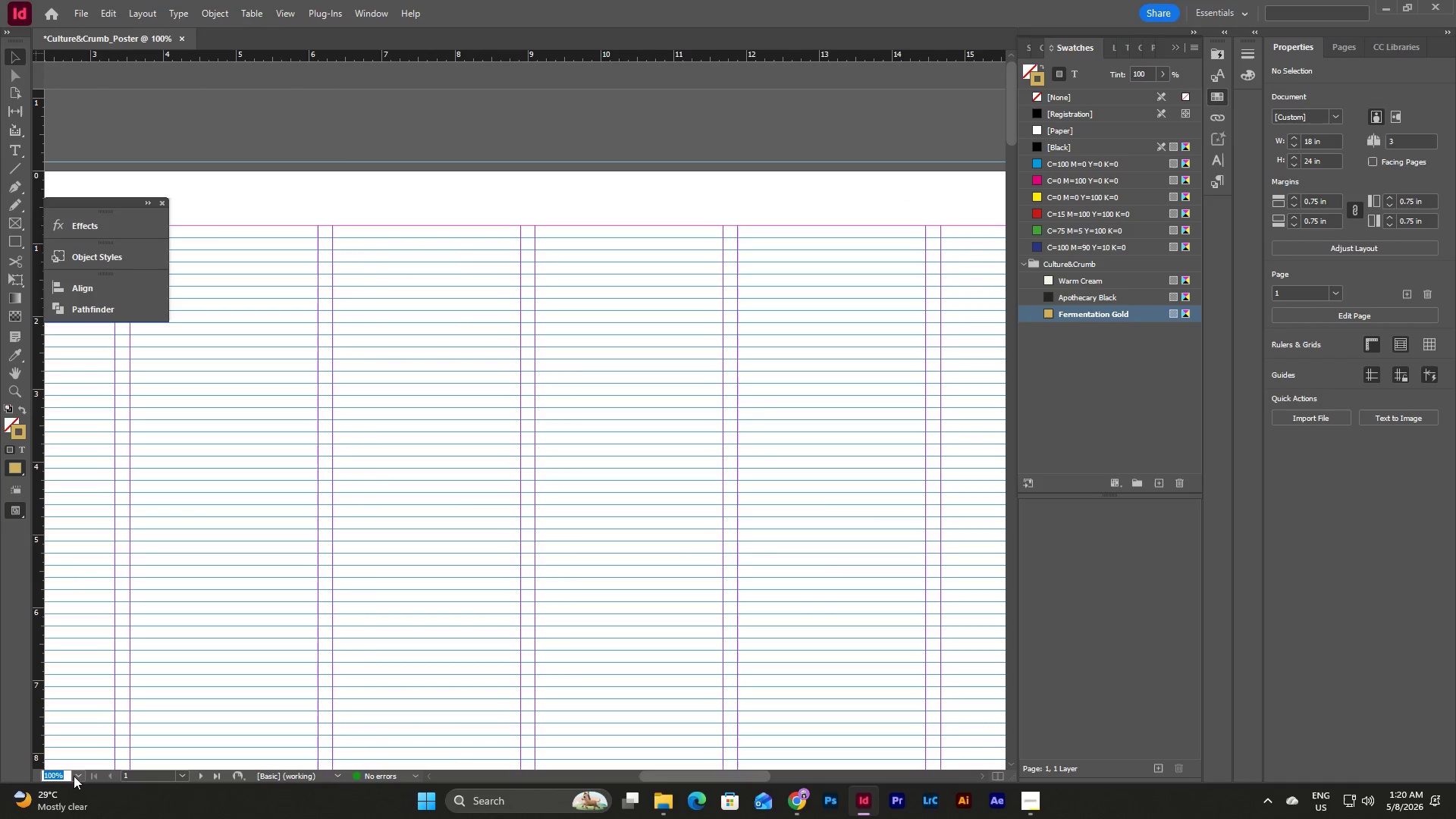 
left_click([77, 780])
 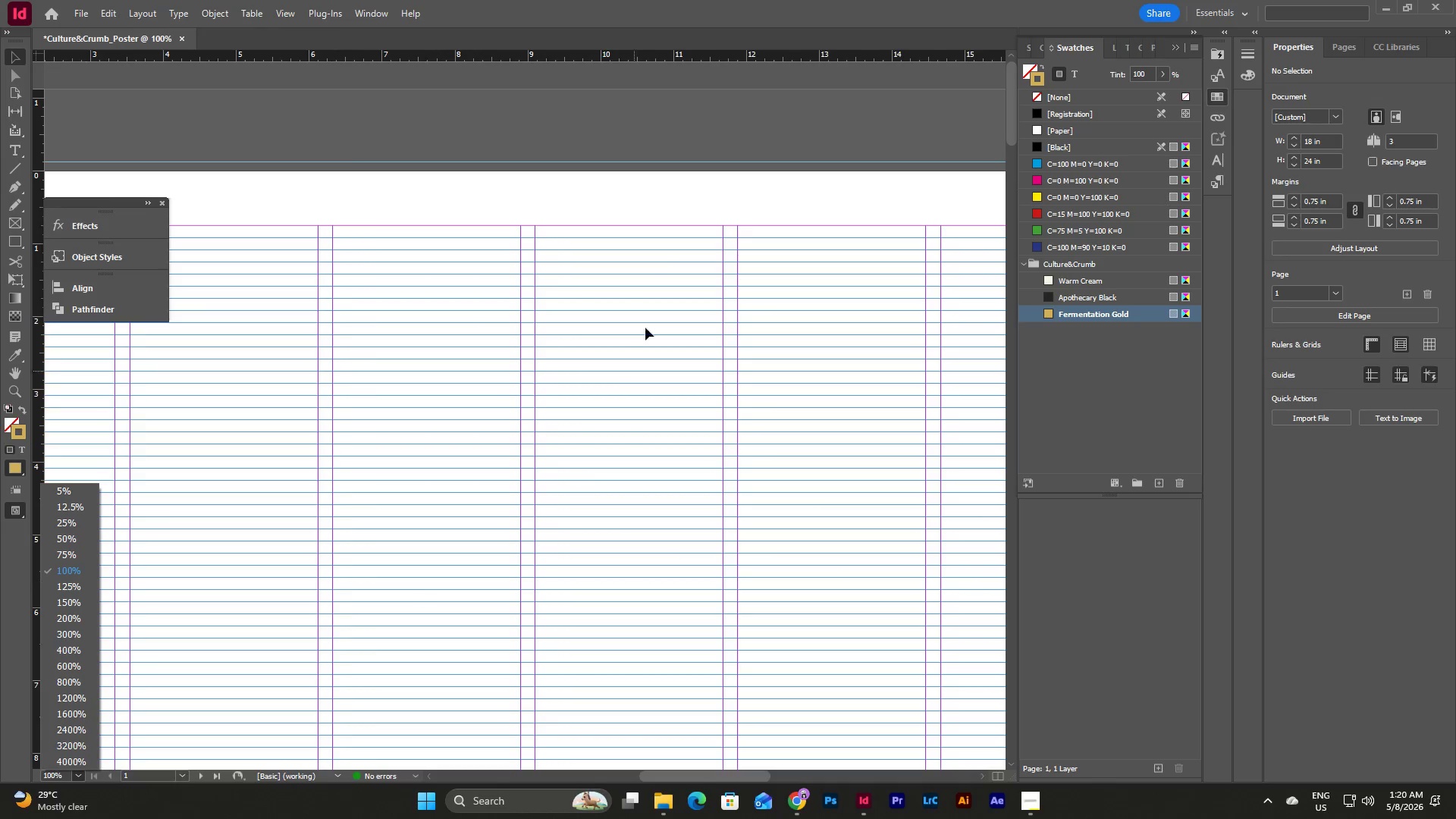 
left_click([660, 249])
 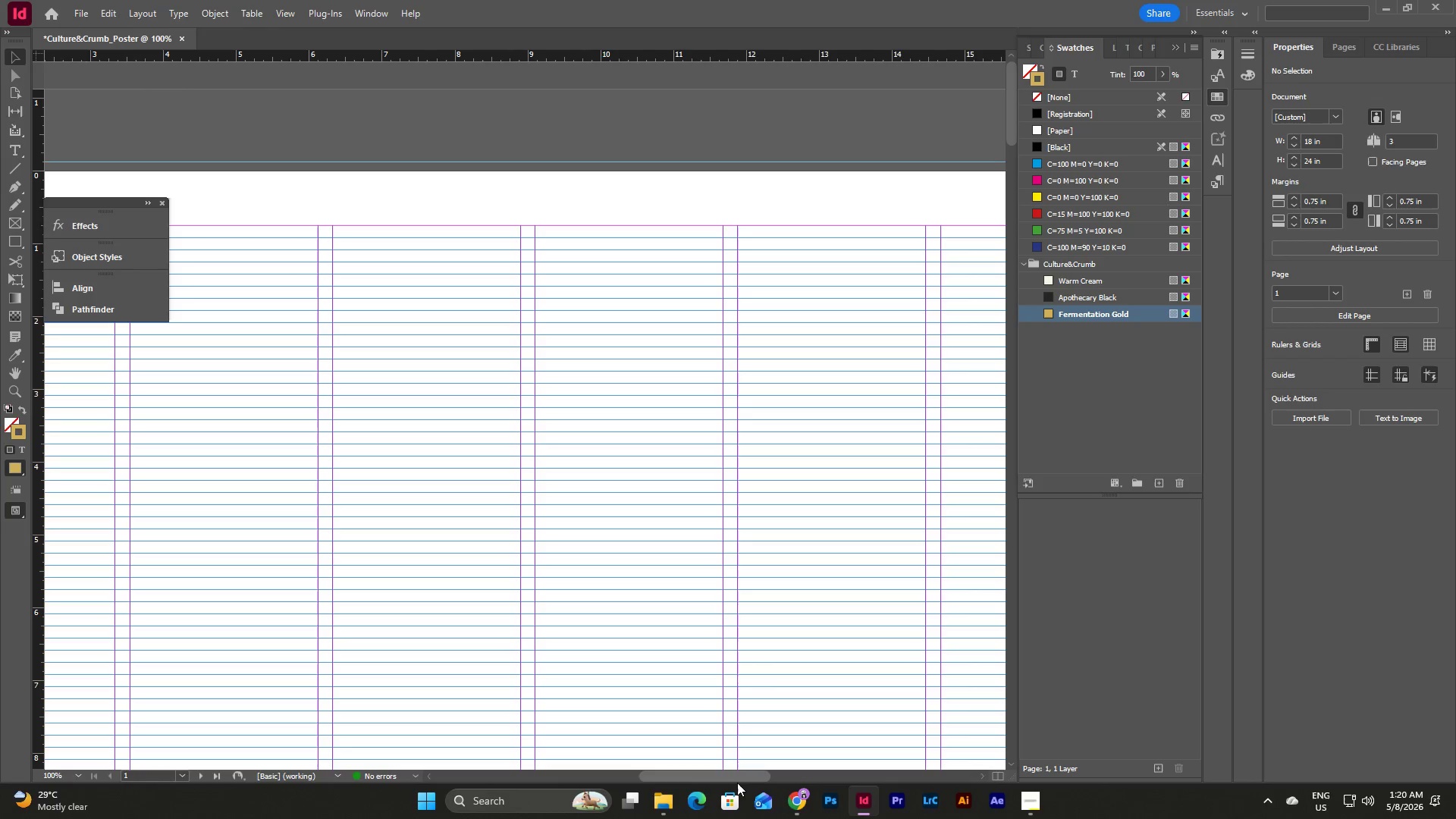 
left_click_drag(start_coordinate=[735, 778], to_coordinate=[710, 774])
 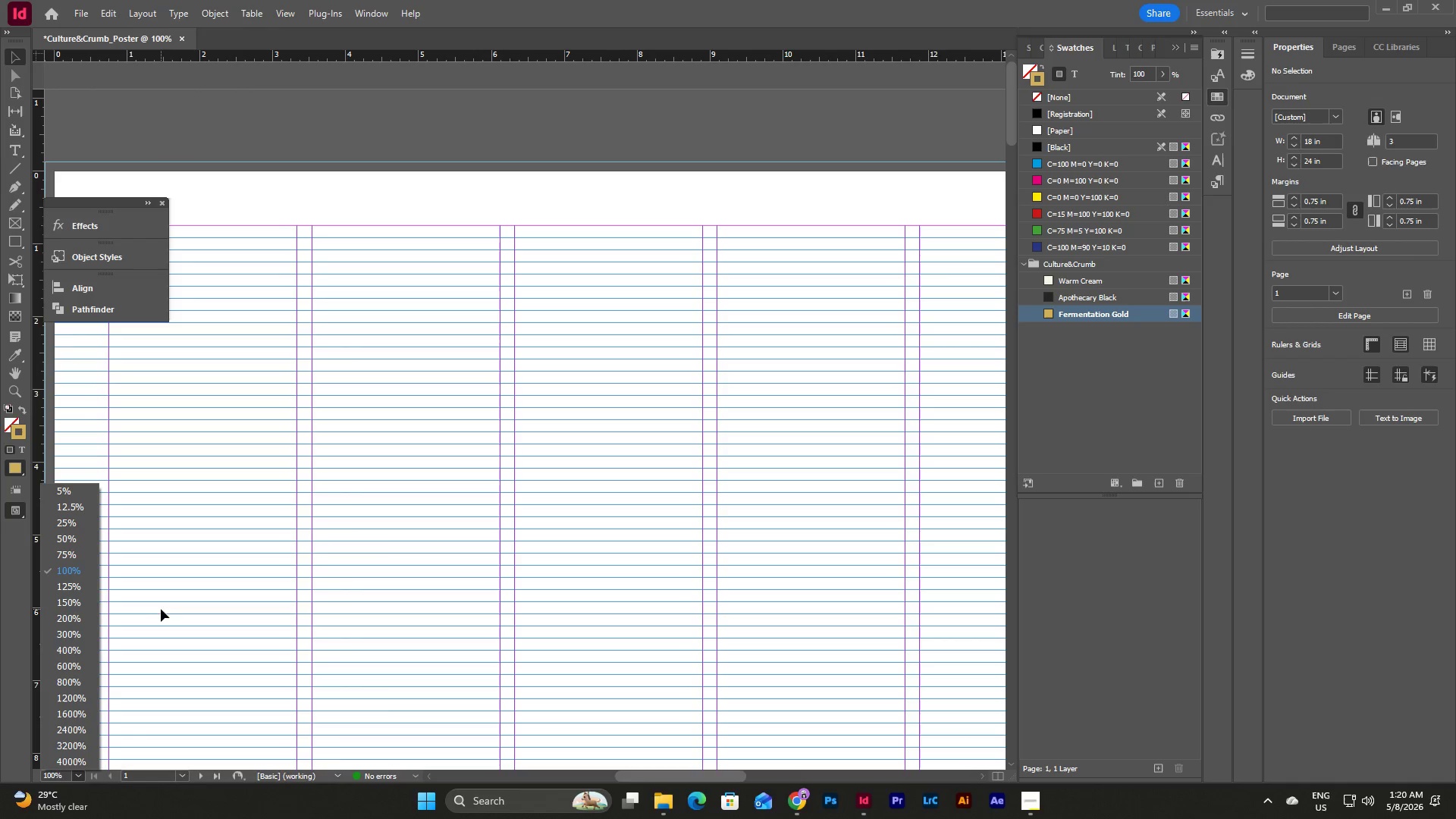 
left_click([64, 556])
 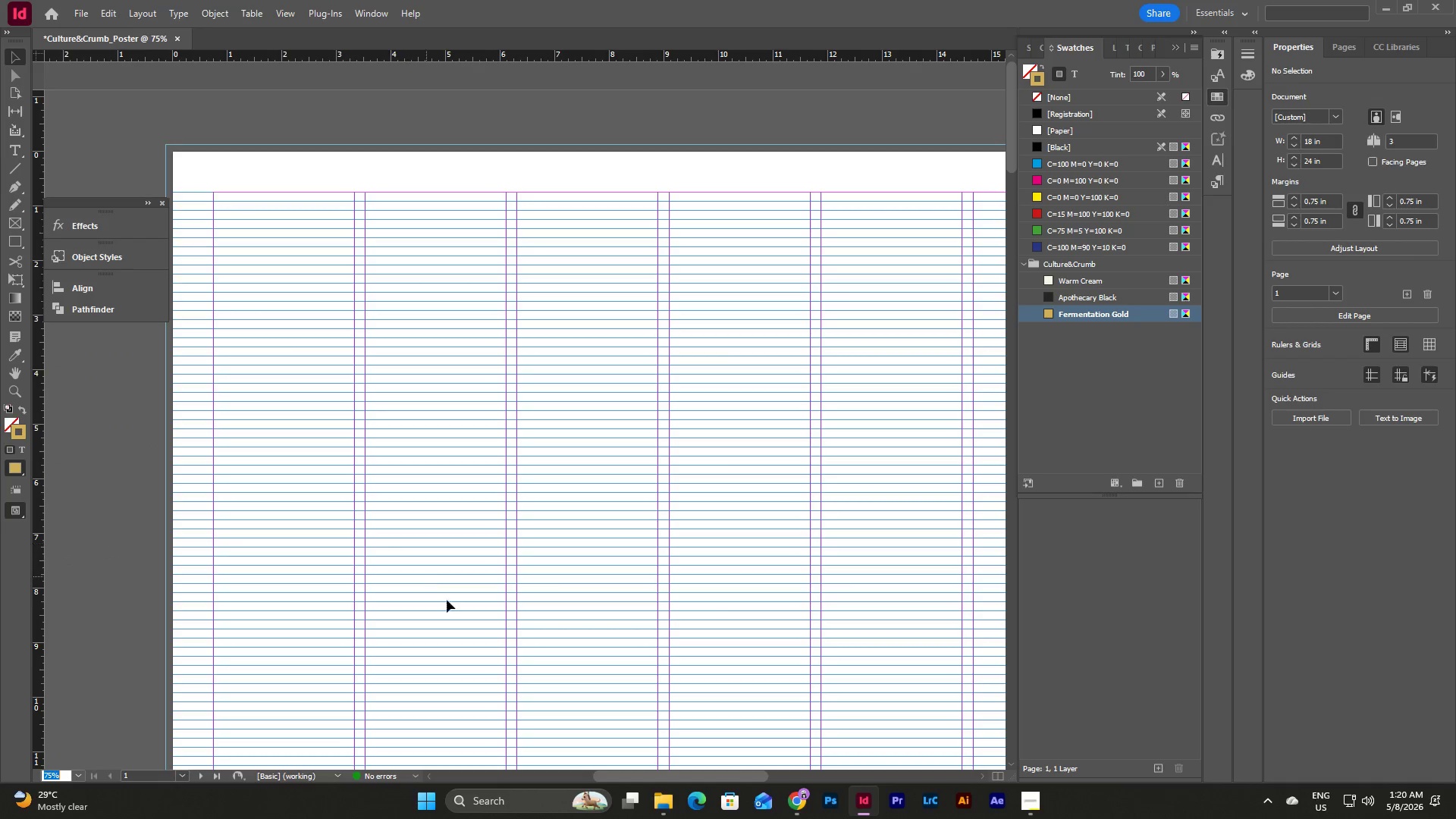 
scroll: coordinate [461, 605], scroll_direction: up, amount: 4.0
 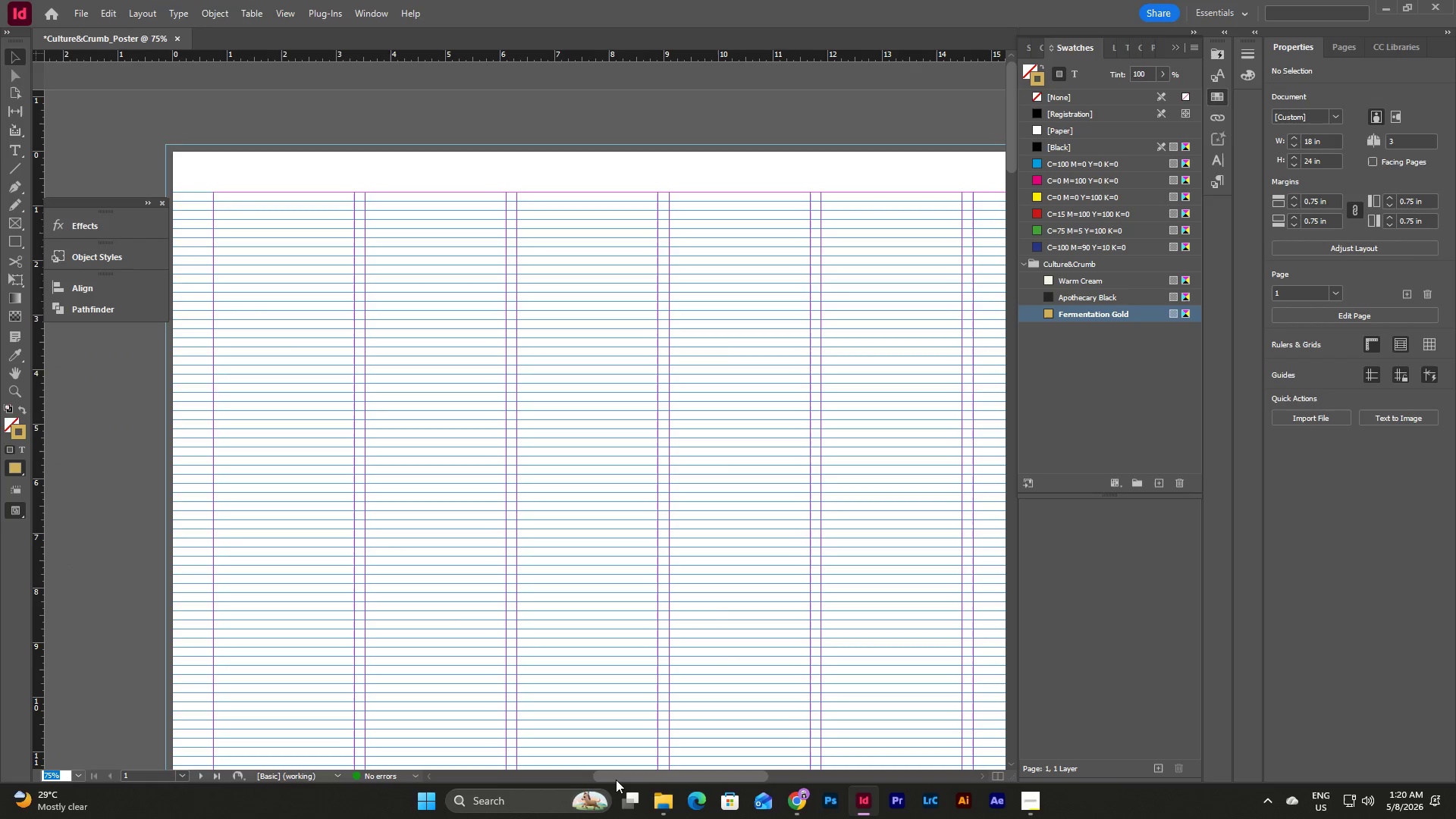 
left_click_drag(start_coordinate=[617, 779], to_coordinate=[645, 771])
 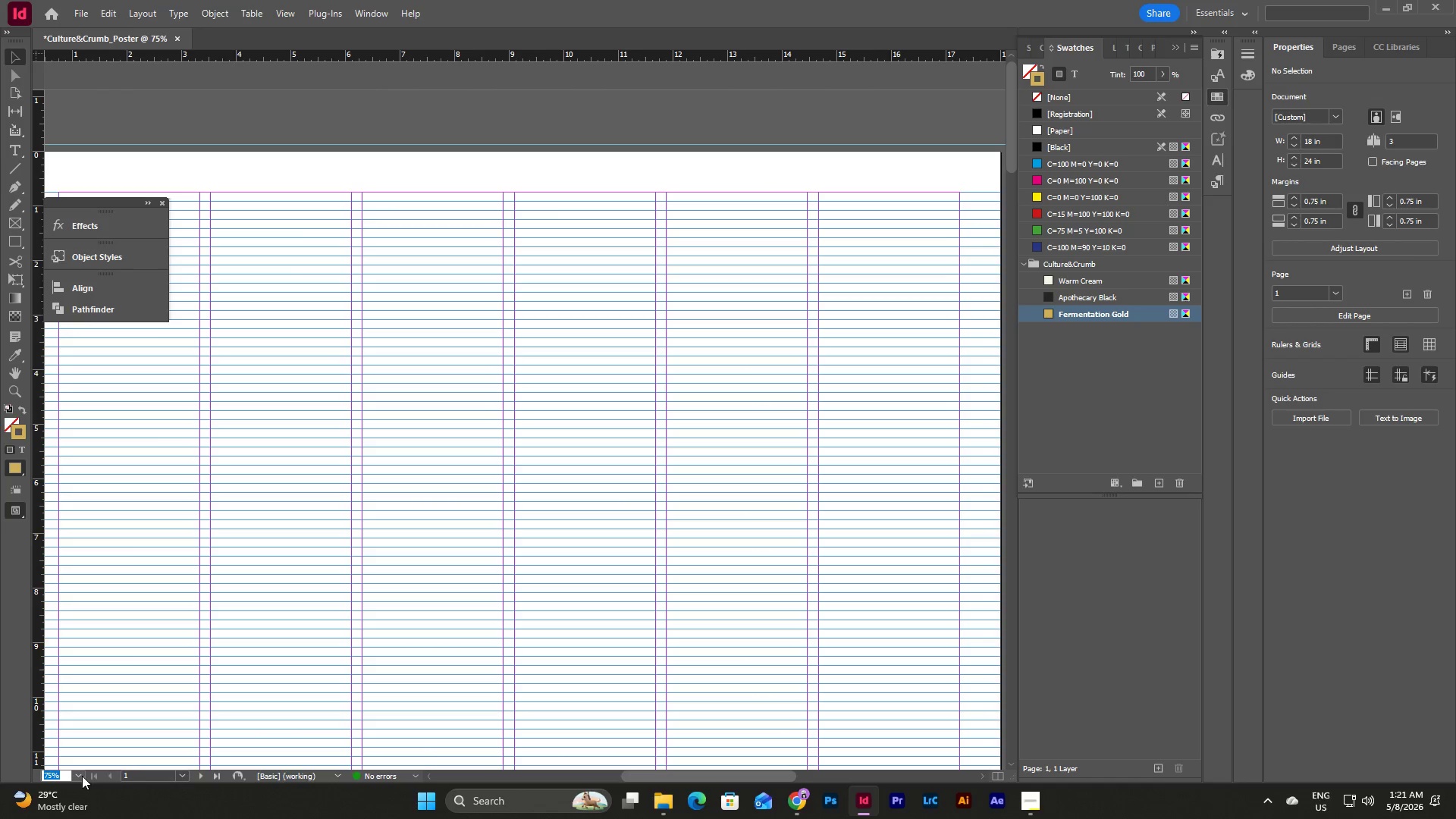 
left_click([80, 776])
 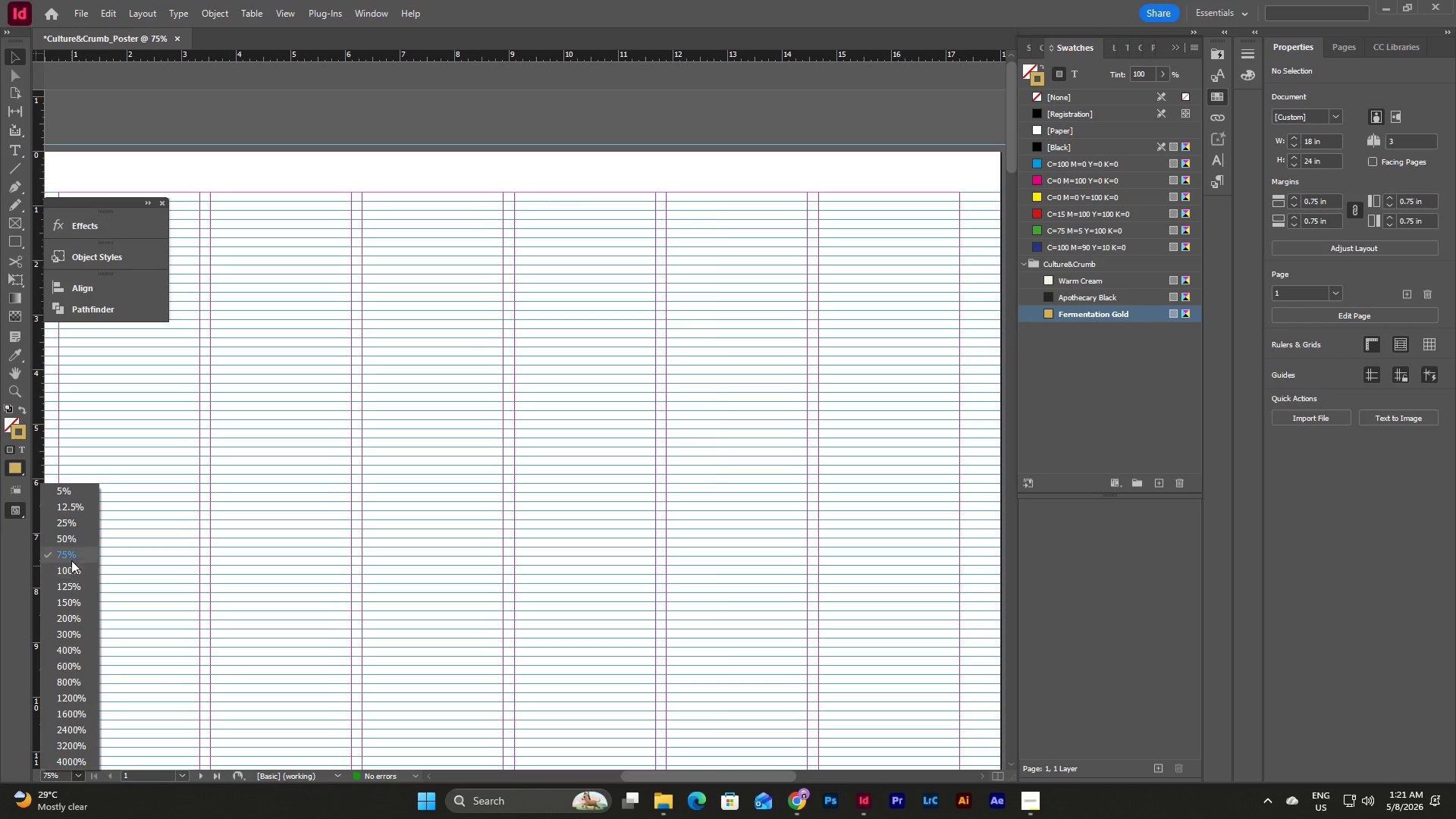 
left_click([72, 537])
 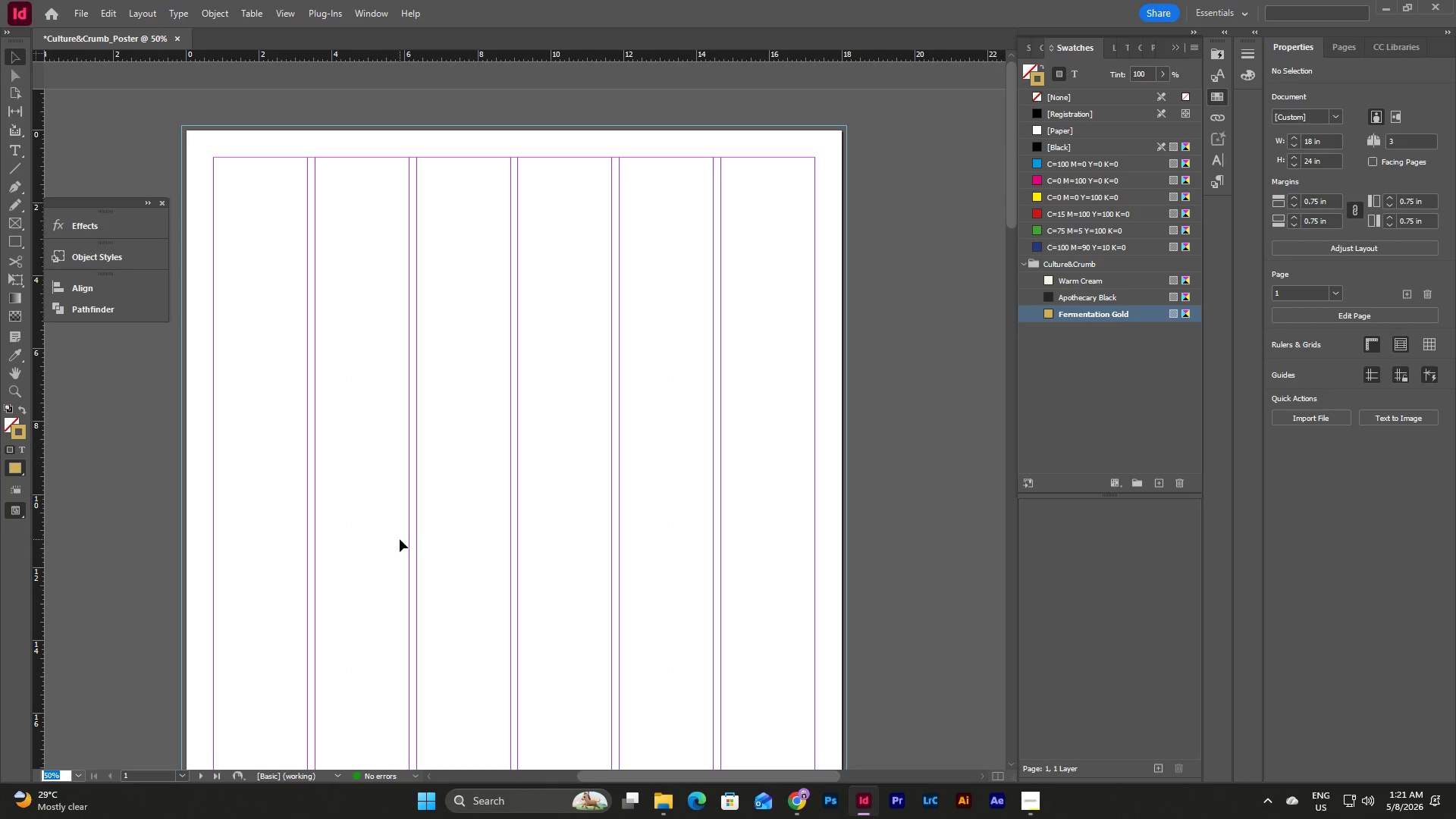 
scroll: coordinate [664, 526], scroll_direction: up, amount: 9.0
 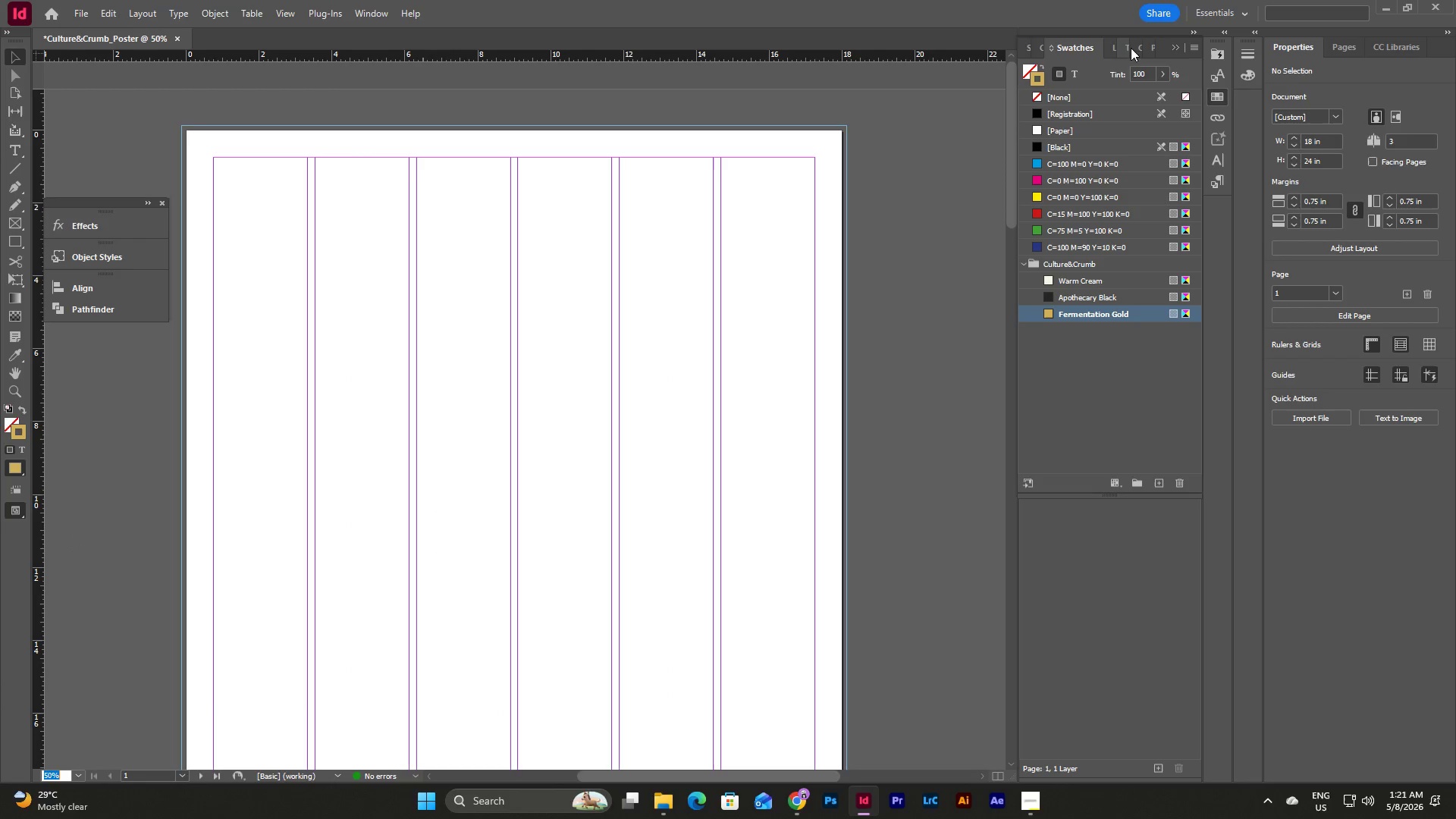 
left_click([1172, 47])
 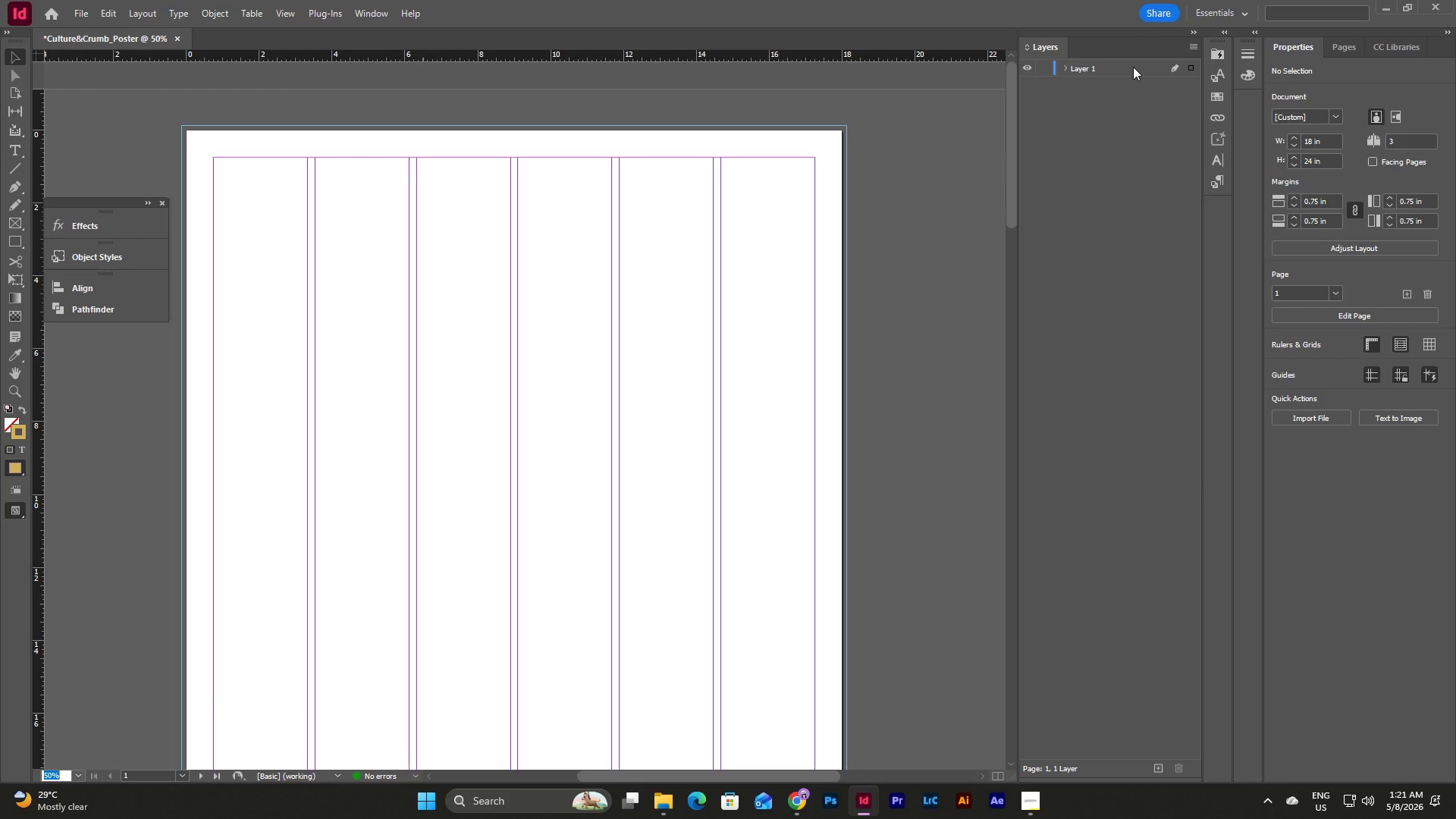 
double_click([1133, 67])
 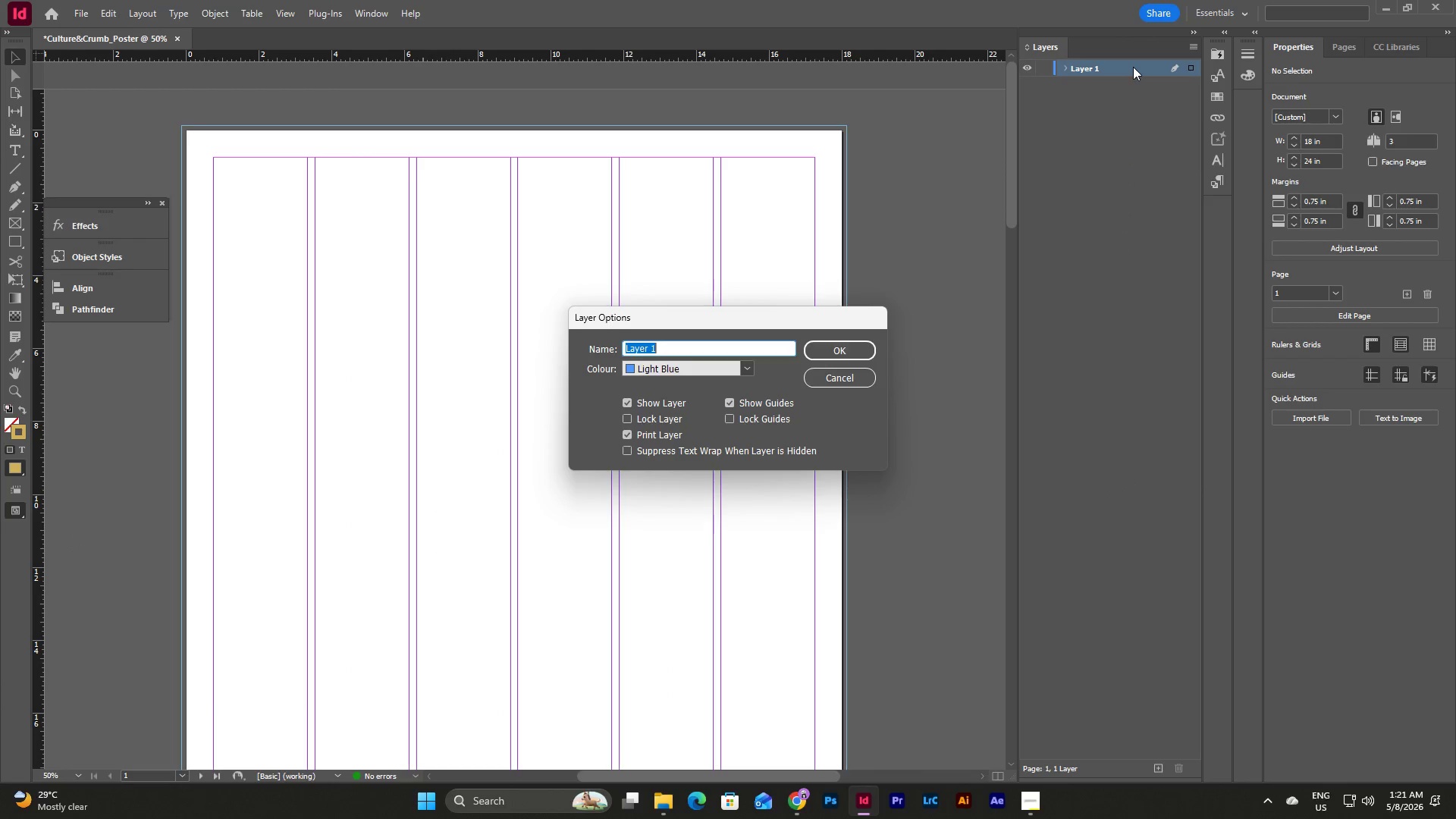 
type(Background)
 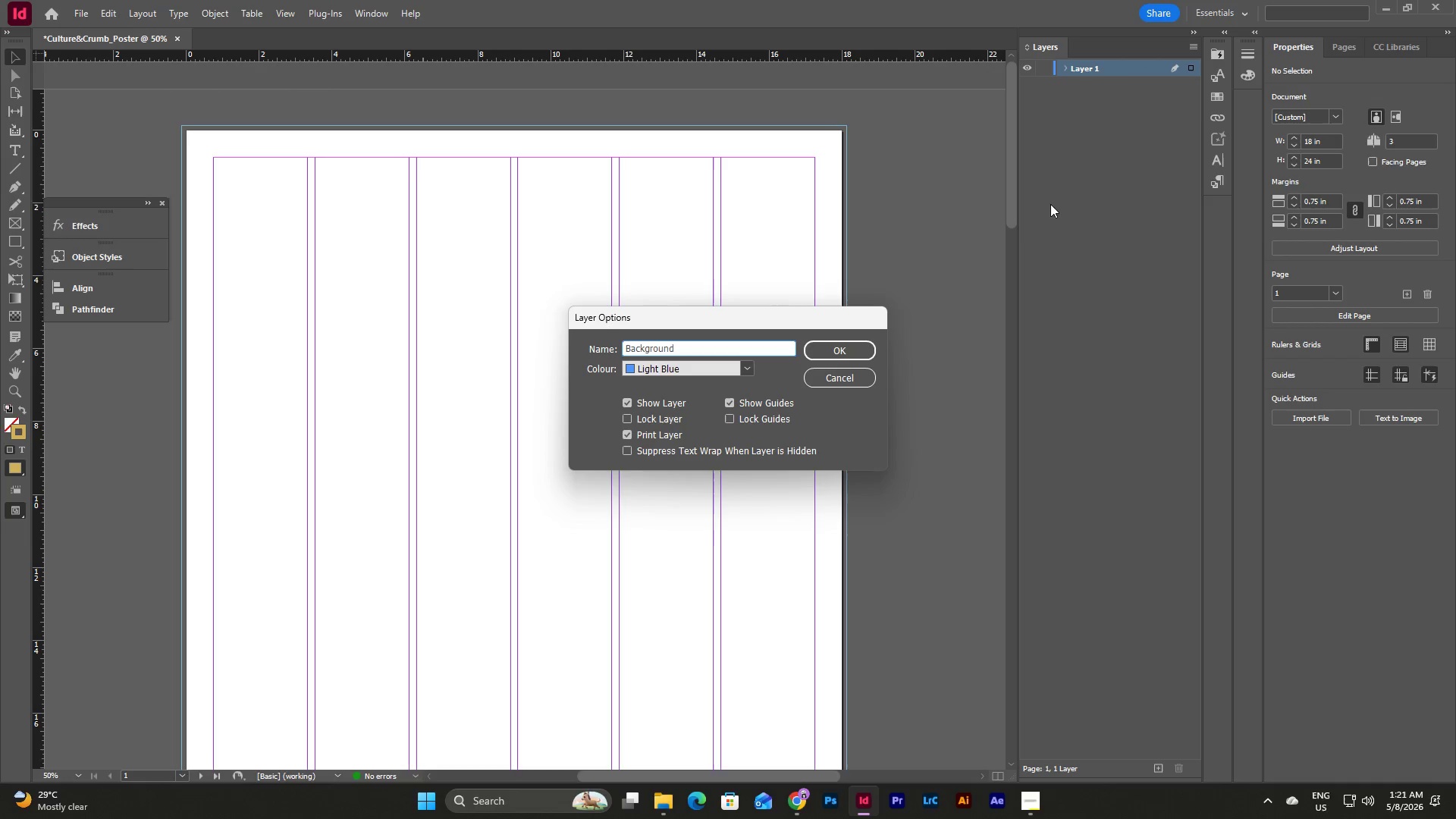 
left_click([835, 358])
 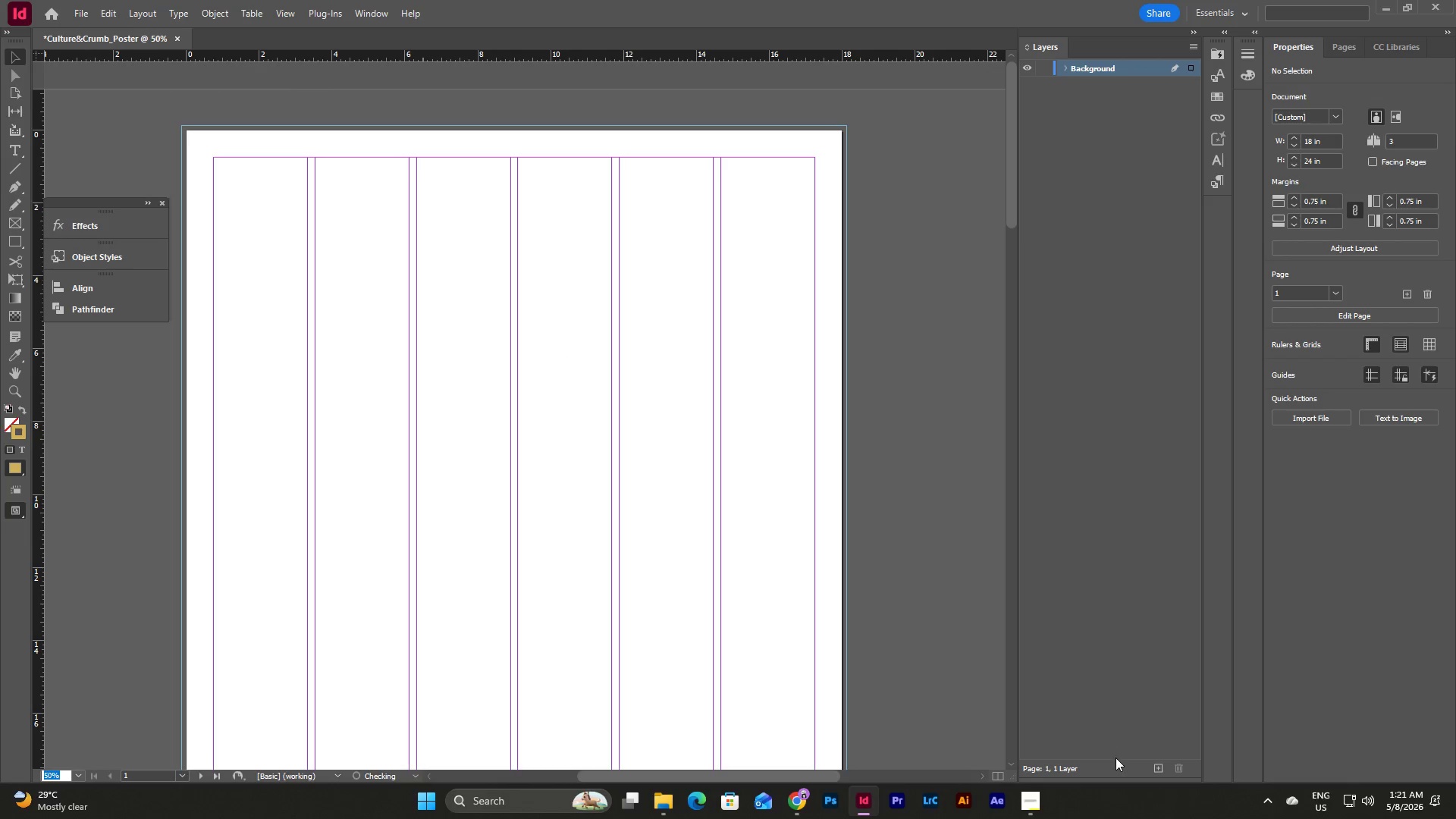 
left_click([1152, 763])
 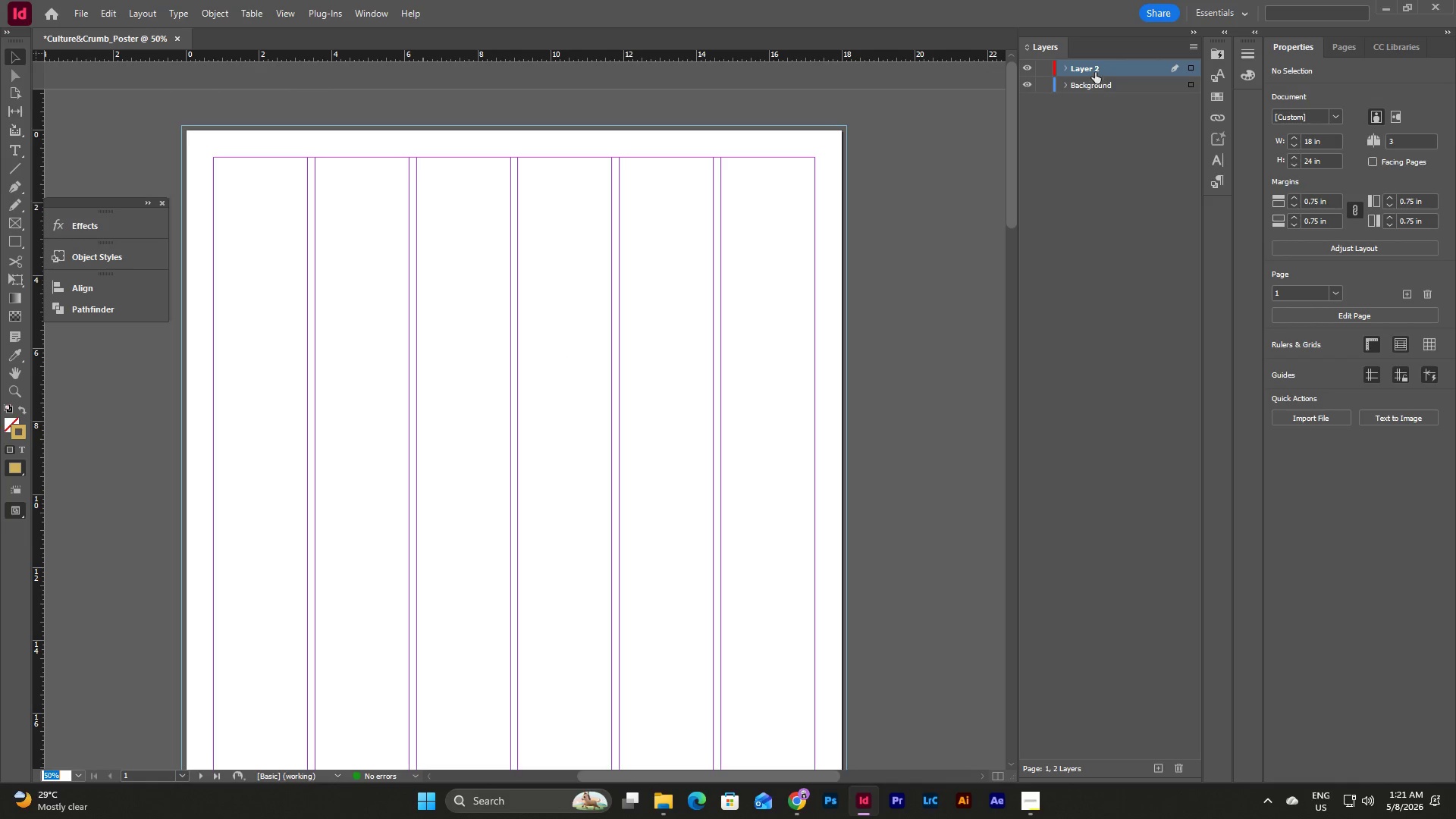 
double_click([1094, 60])
 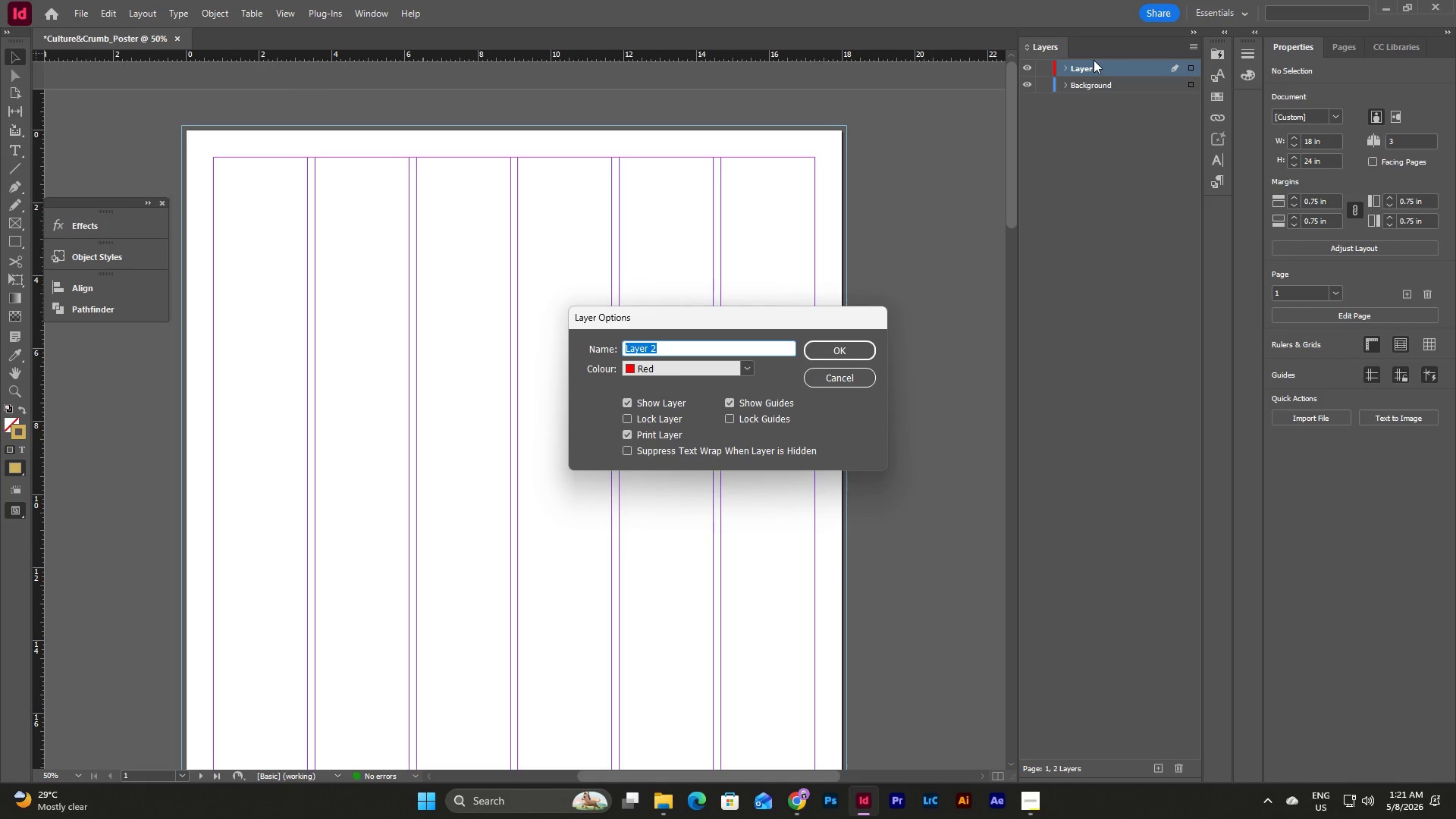 
type(Typp)
key(Backspace)
type(ography)
 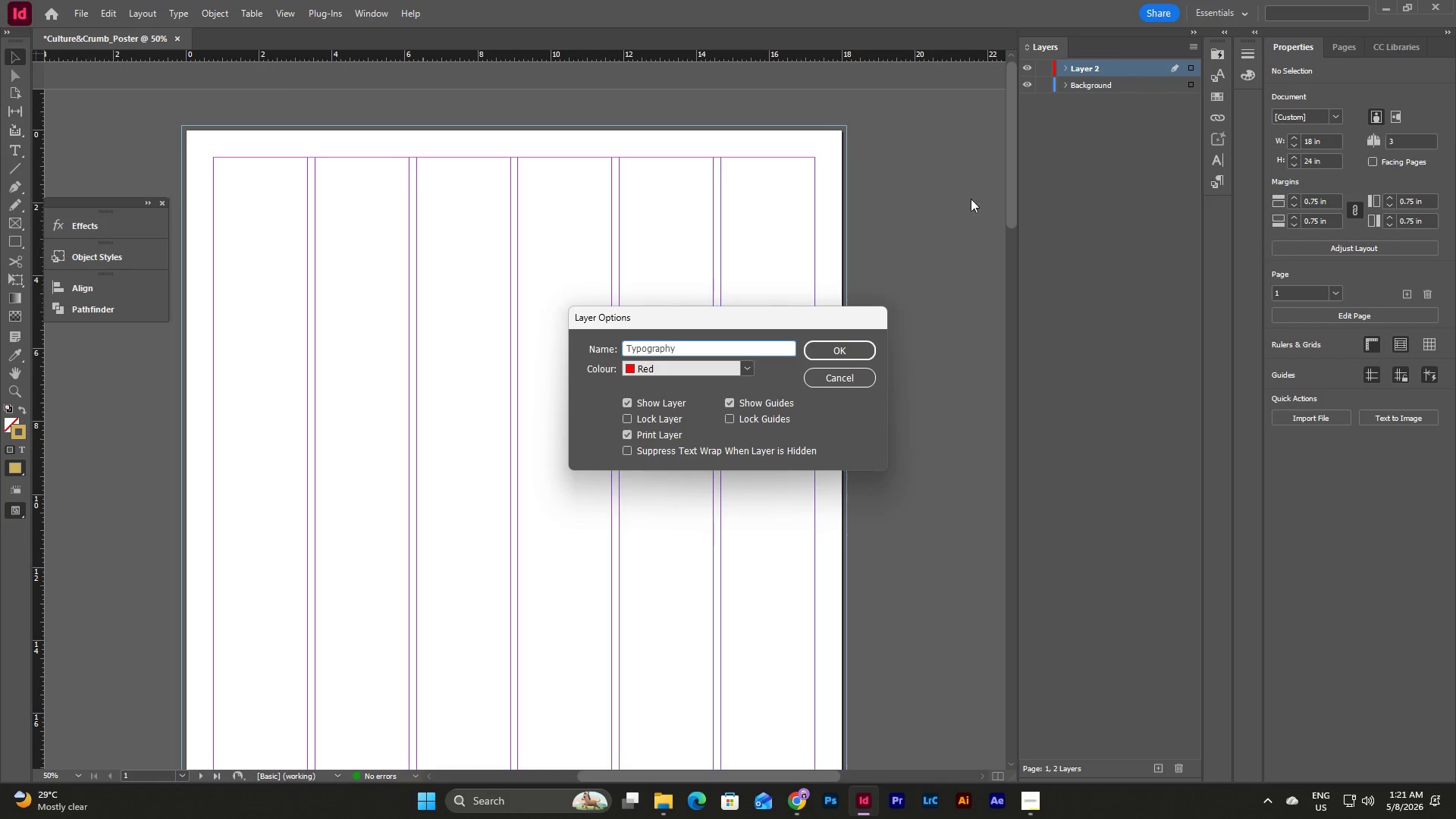 
left_click([852, 353])
 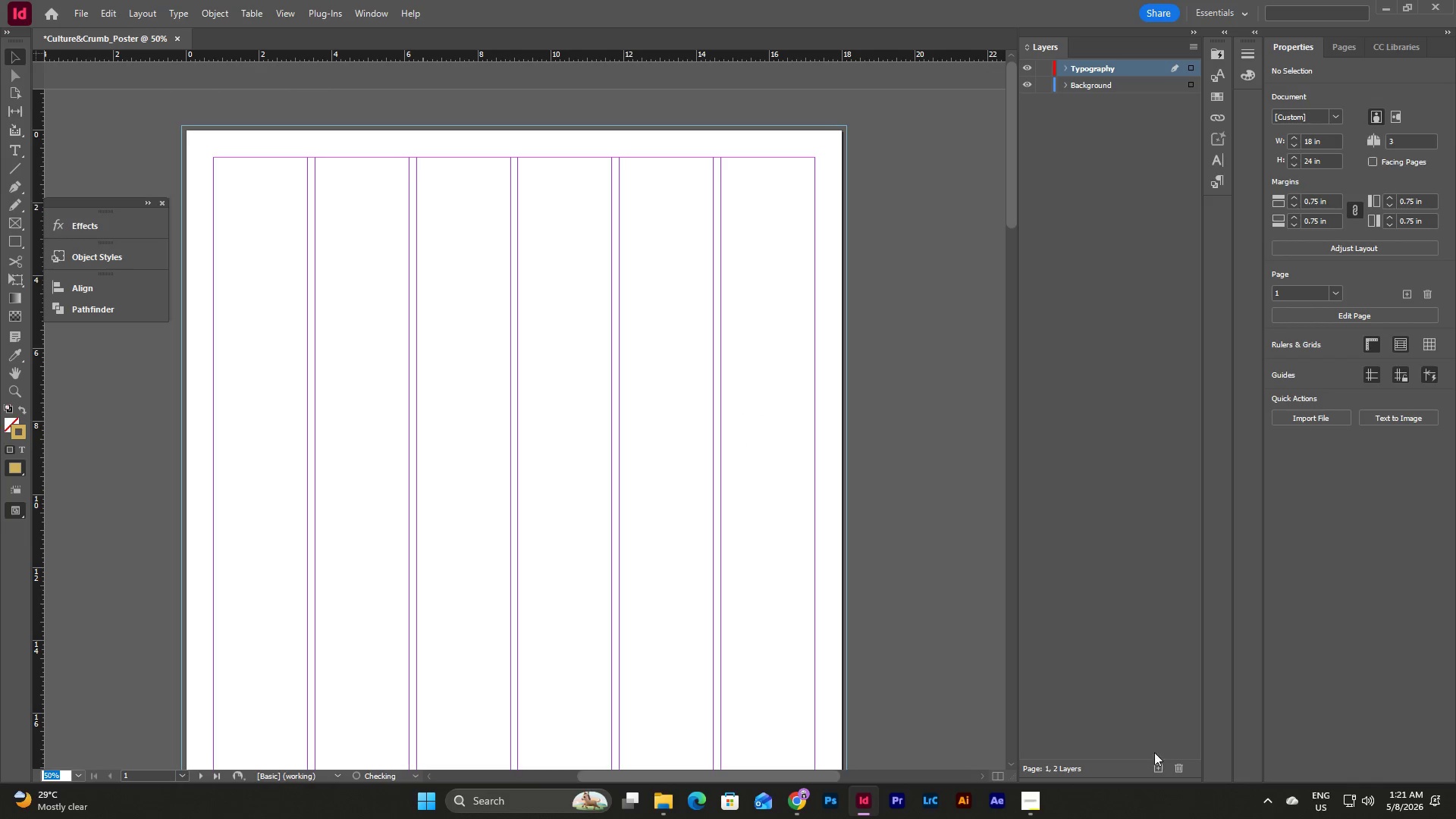 
left_click([1159, 772])
 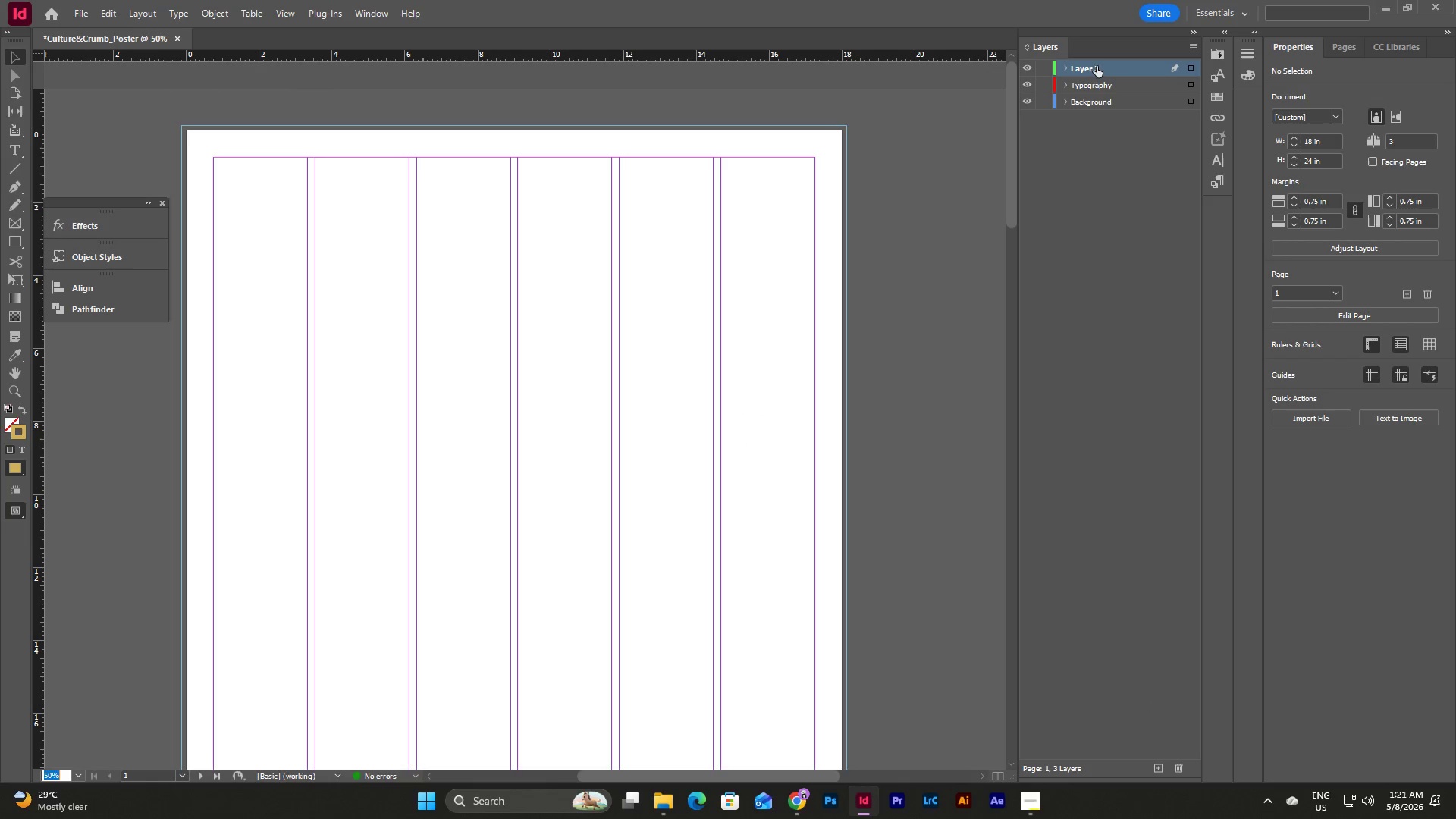 
double_click([1096, 63])
 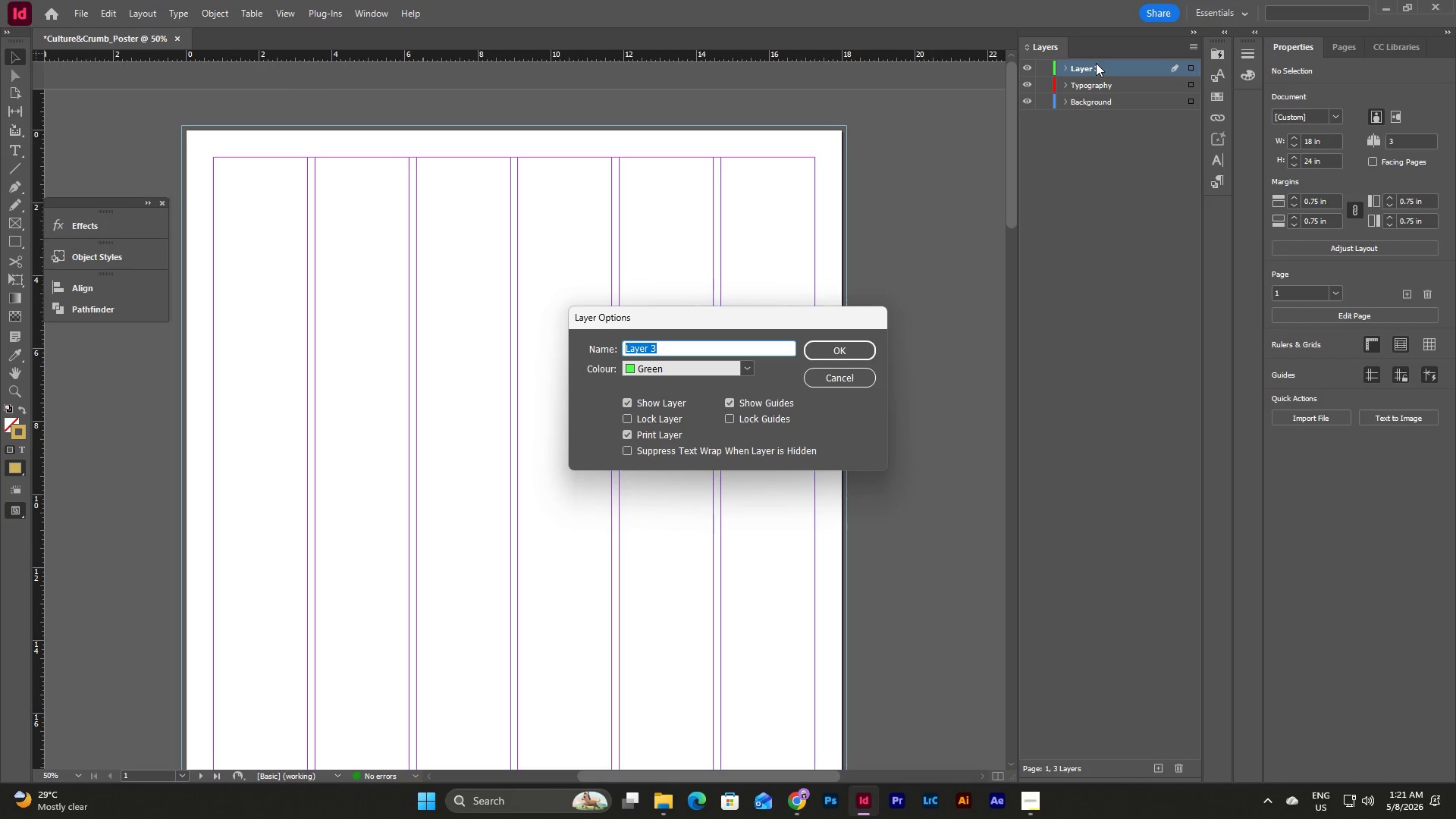 
type(Visual)
 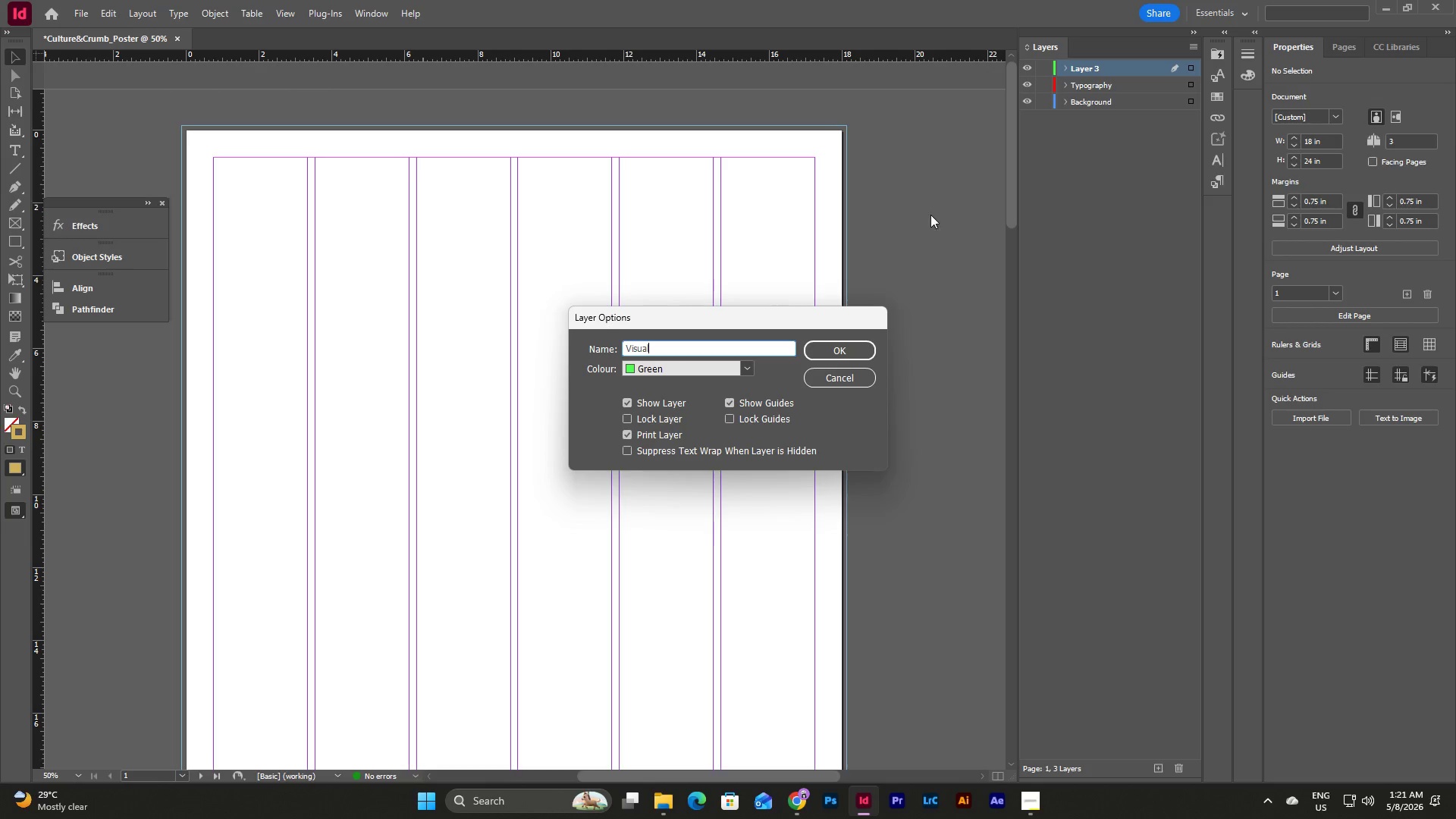 
left_click([848, 347])
 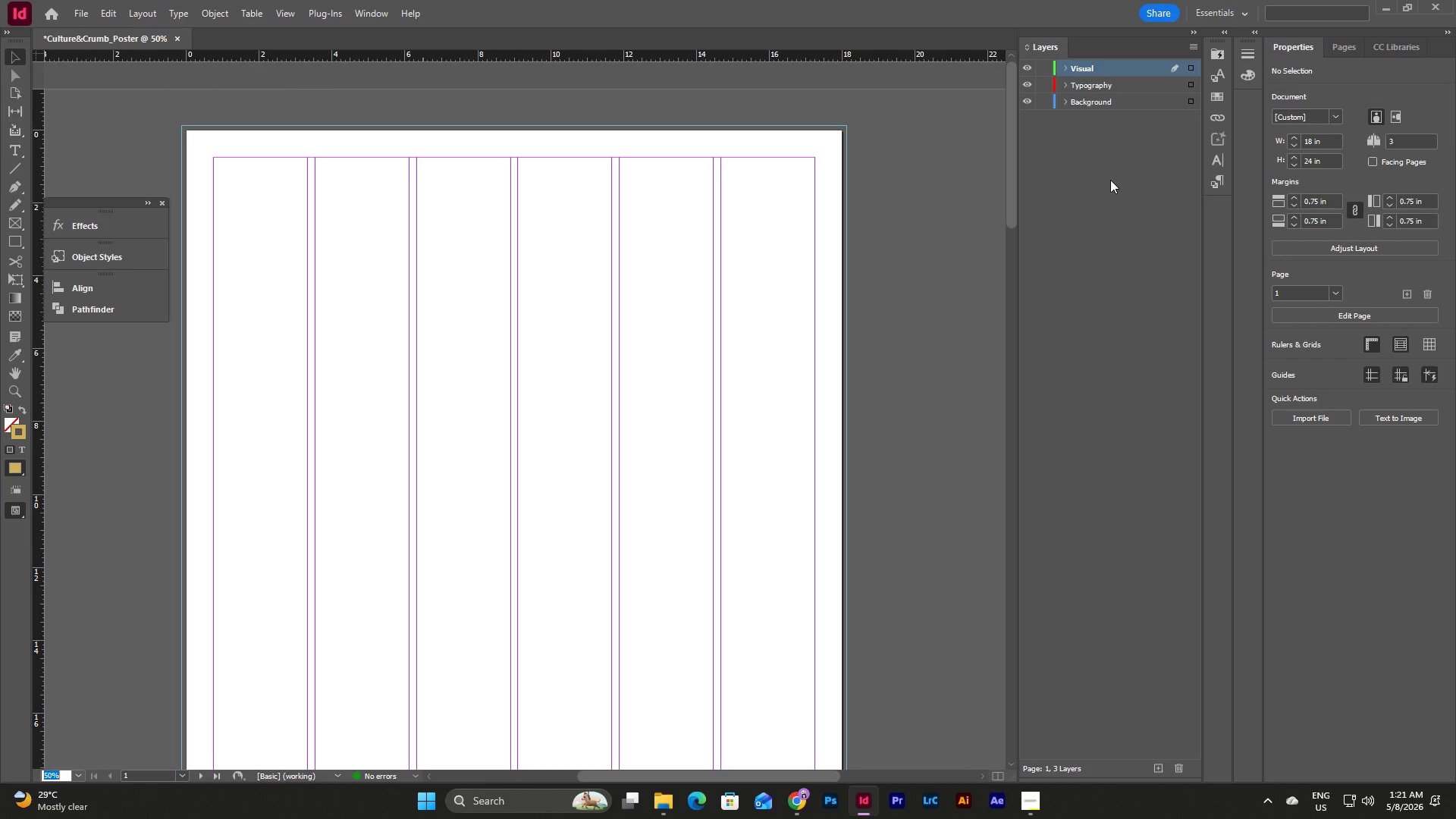 
wait(13.81)
 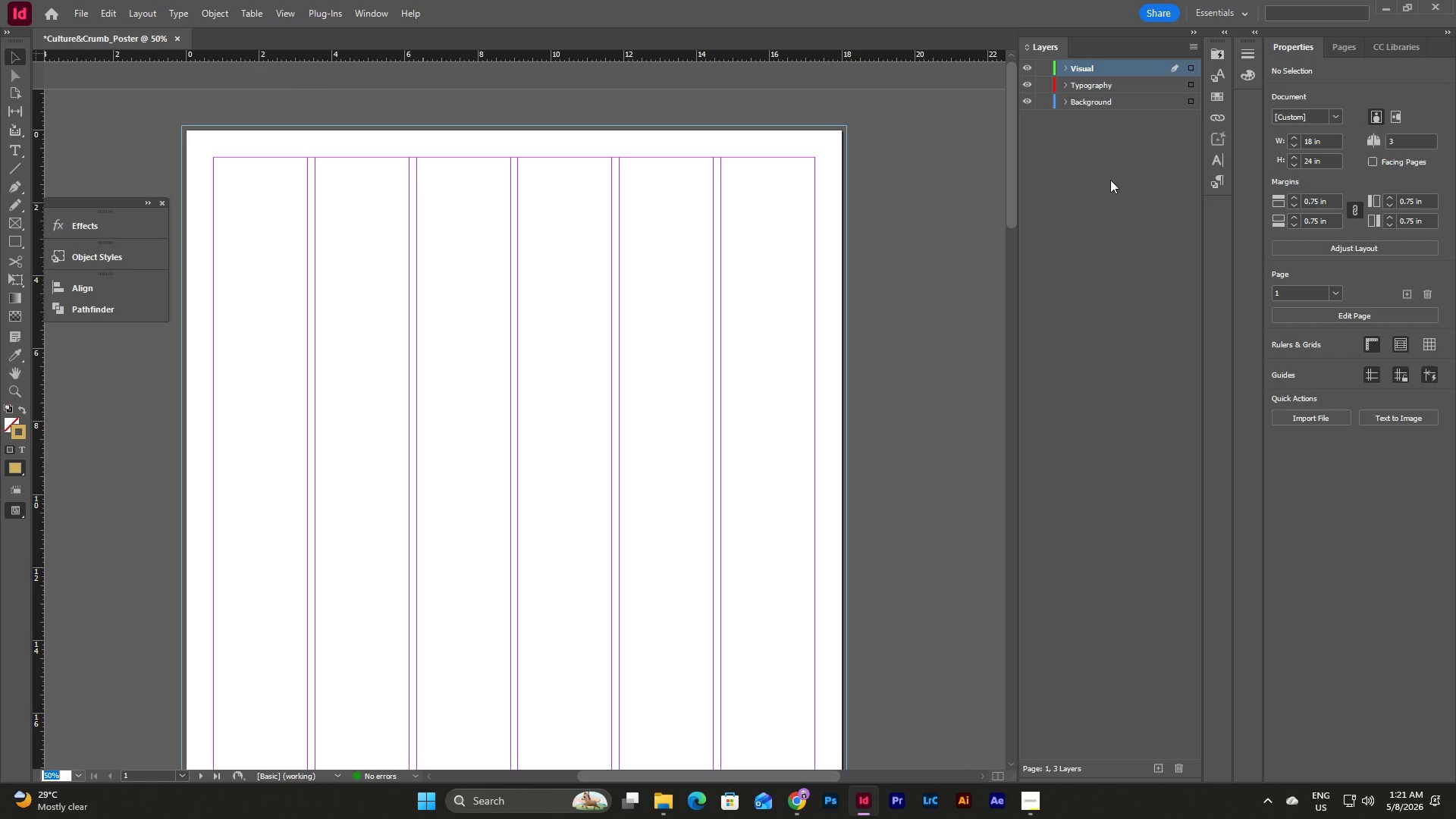 
double_click([1115, 66])
 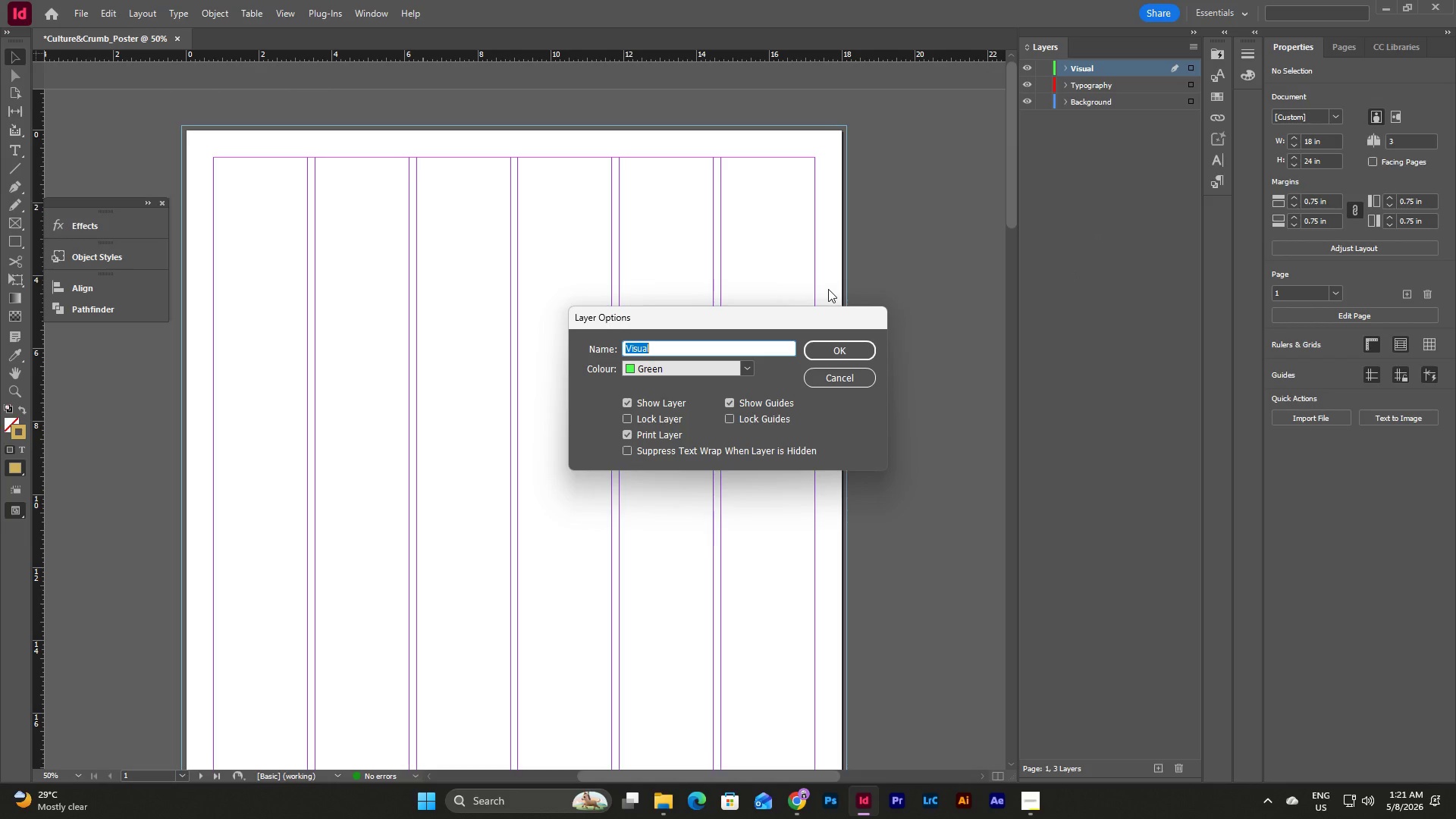 
type(Photography)
 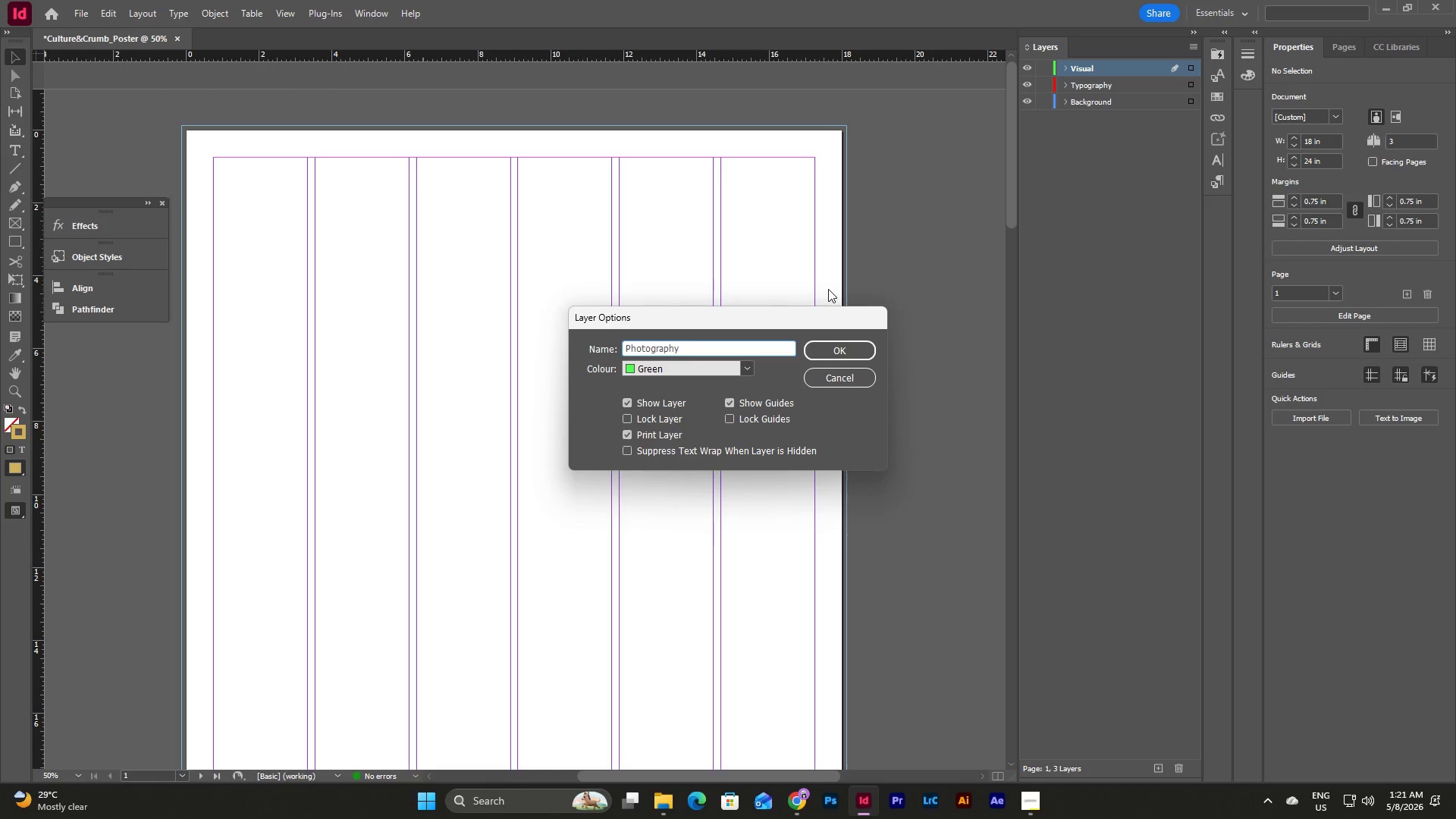 
left_click([822, 350])
 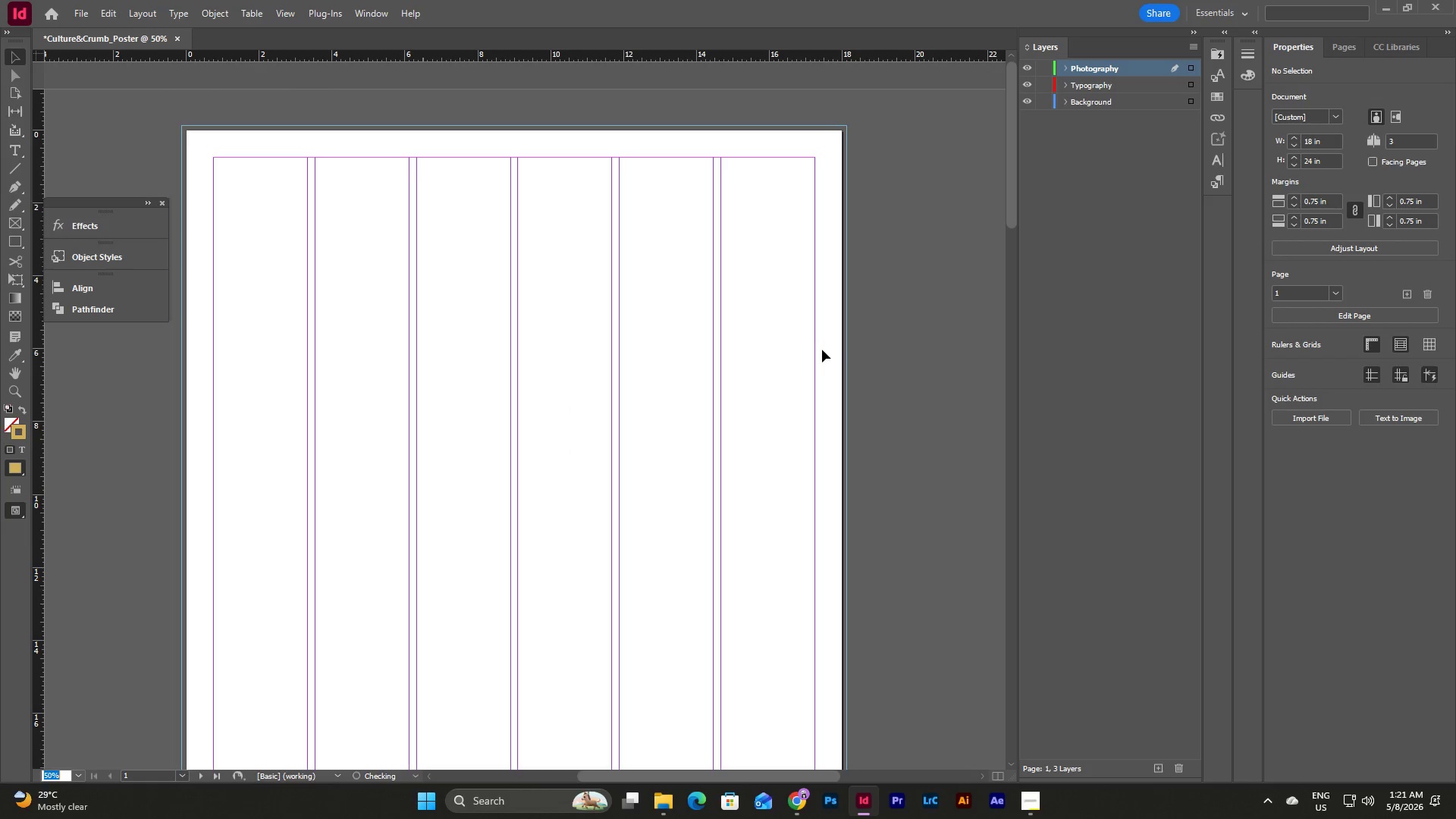 
scroll: coordinate [822, 350], scroll_direction: up, amount: 1.0
 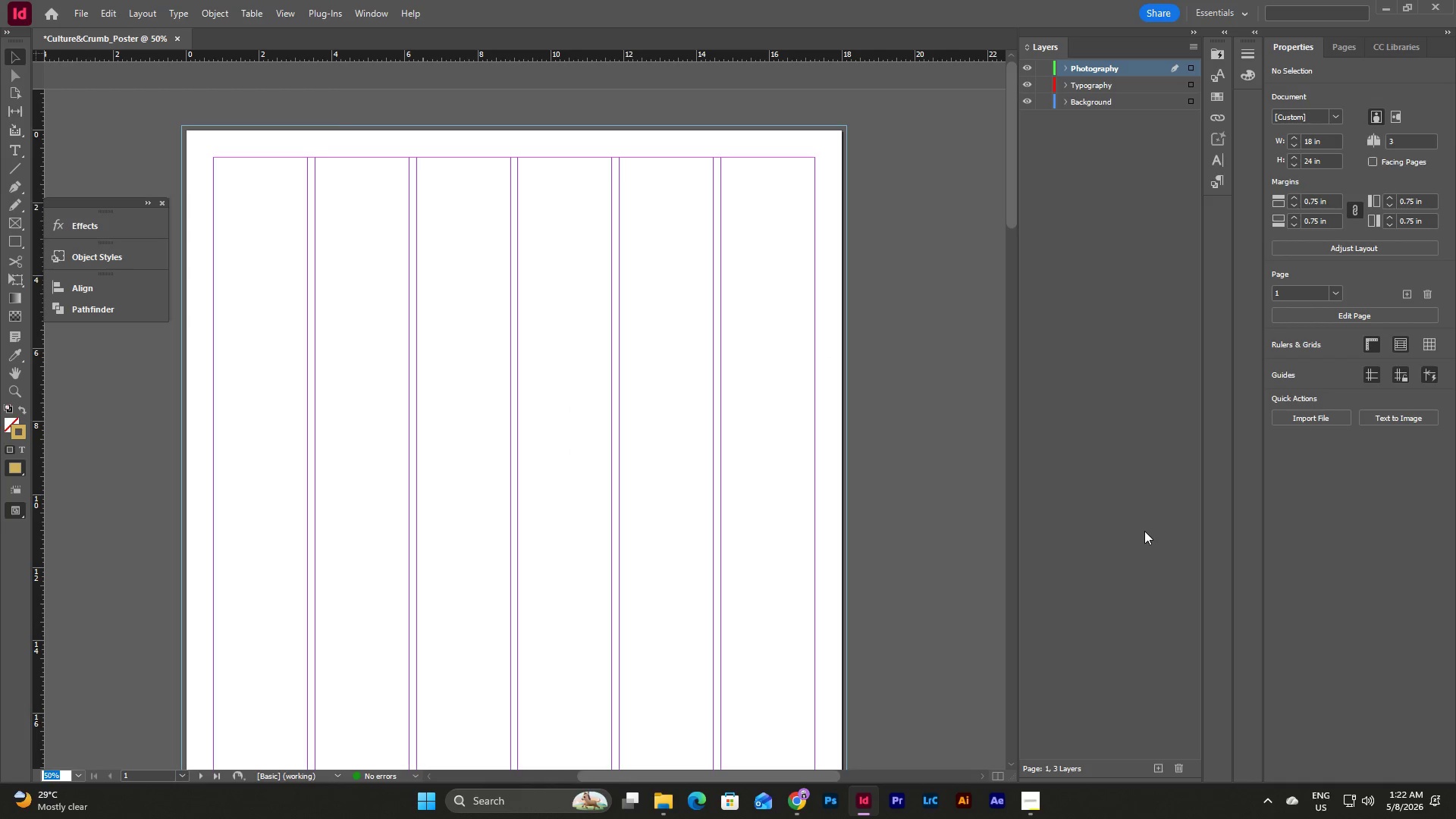 
left_click([1156, 770])
 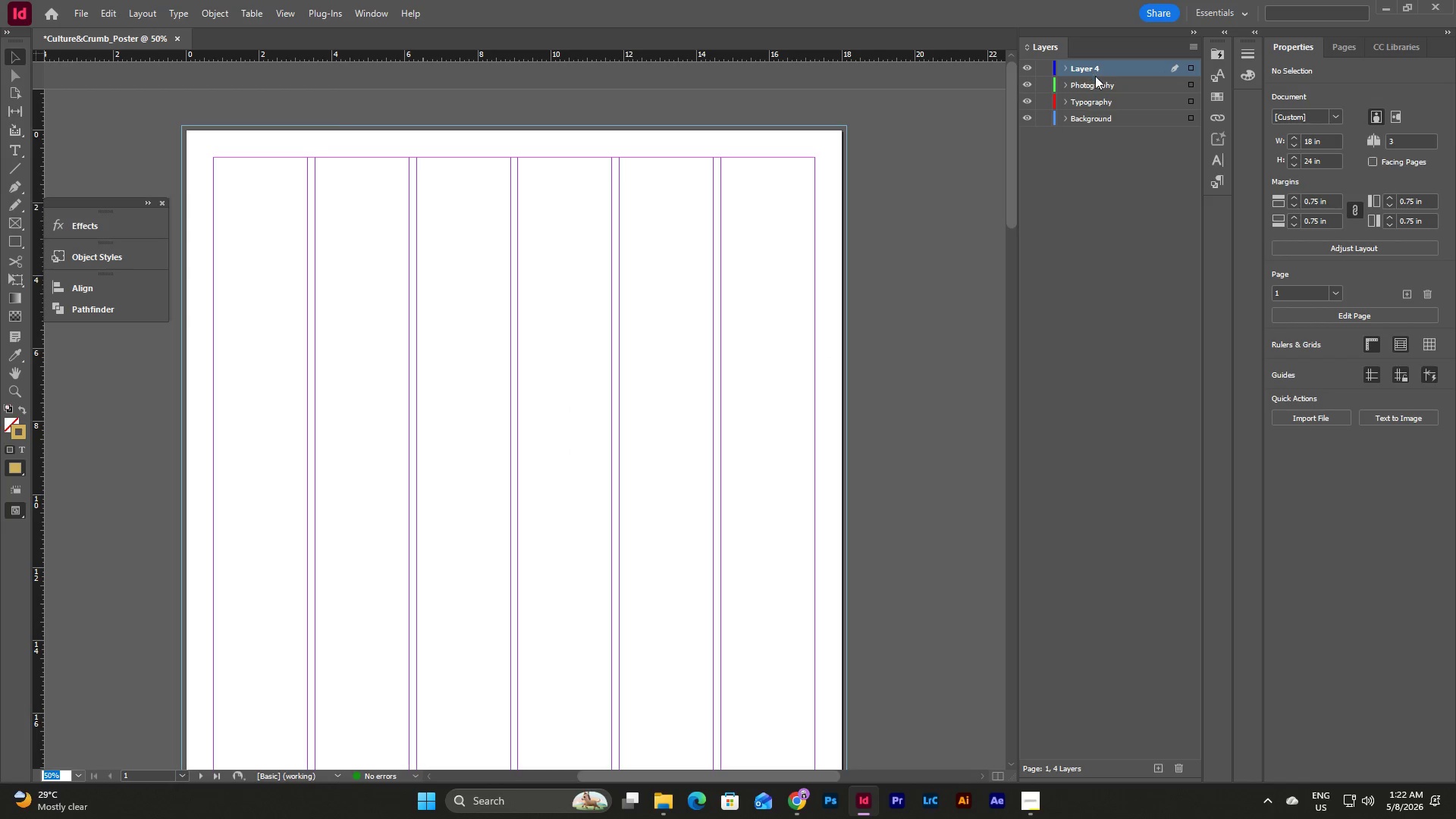 
double_click([1095, 67])
 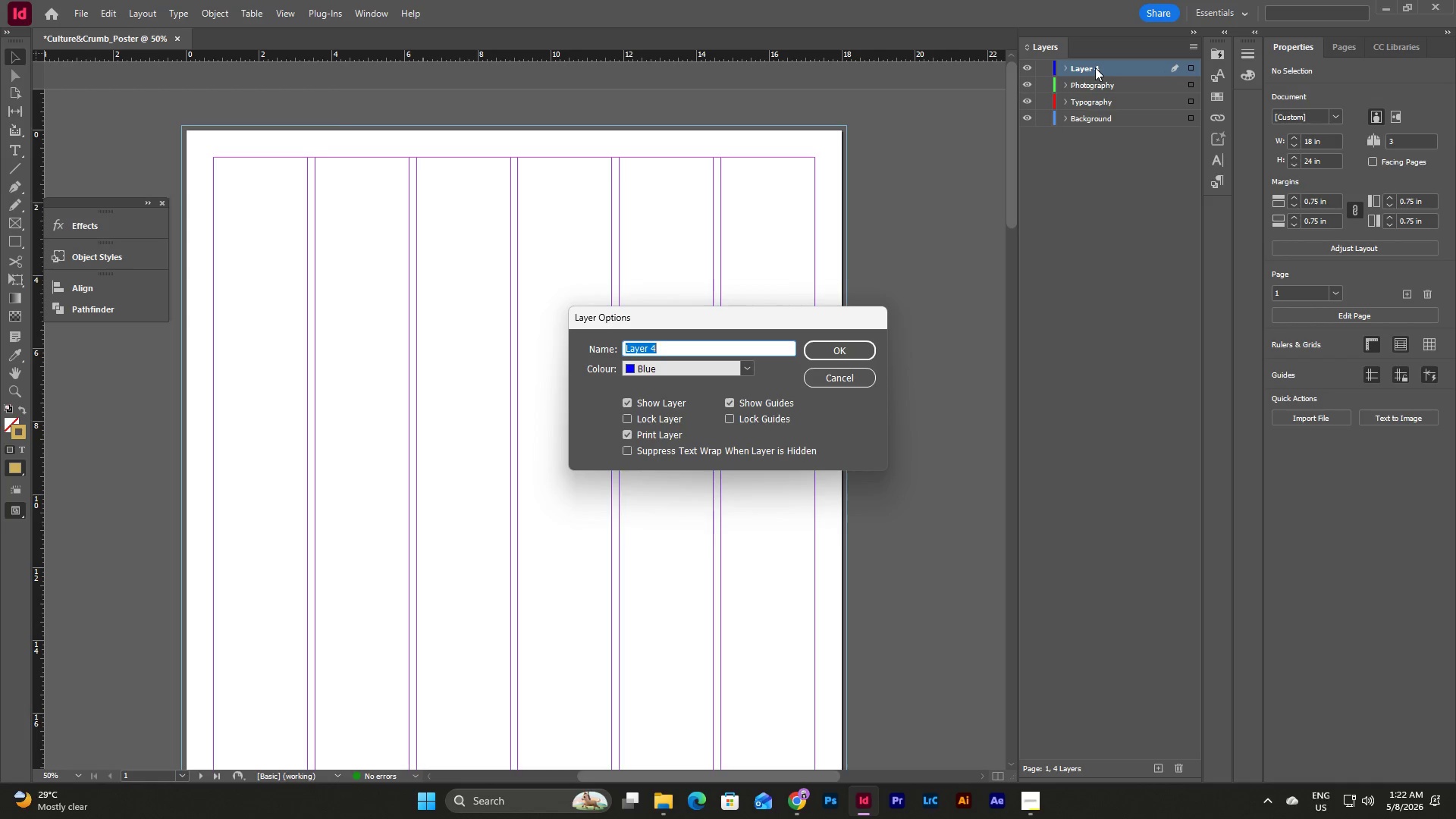 
type(Infographucs)
key(Backspace)
key(Backspace)
key(Backspace)
type(ics)
 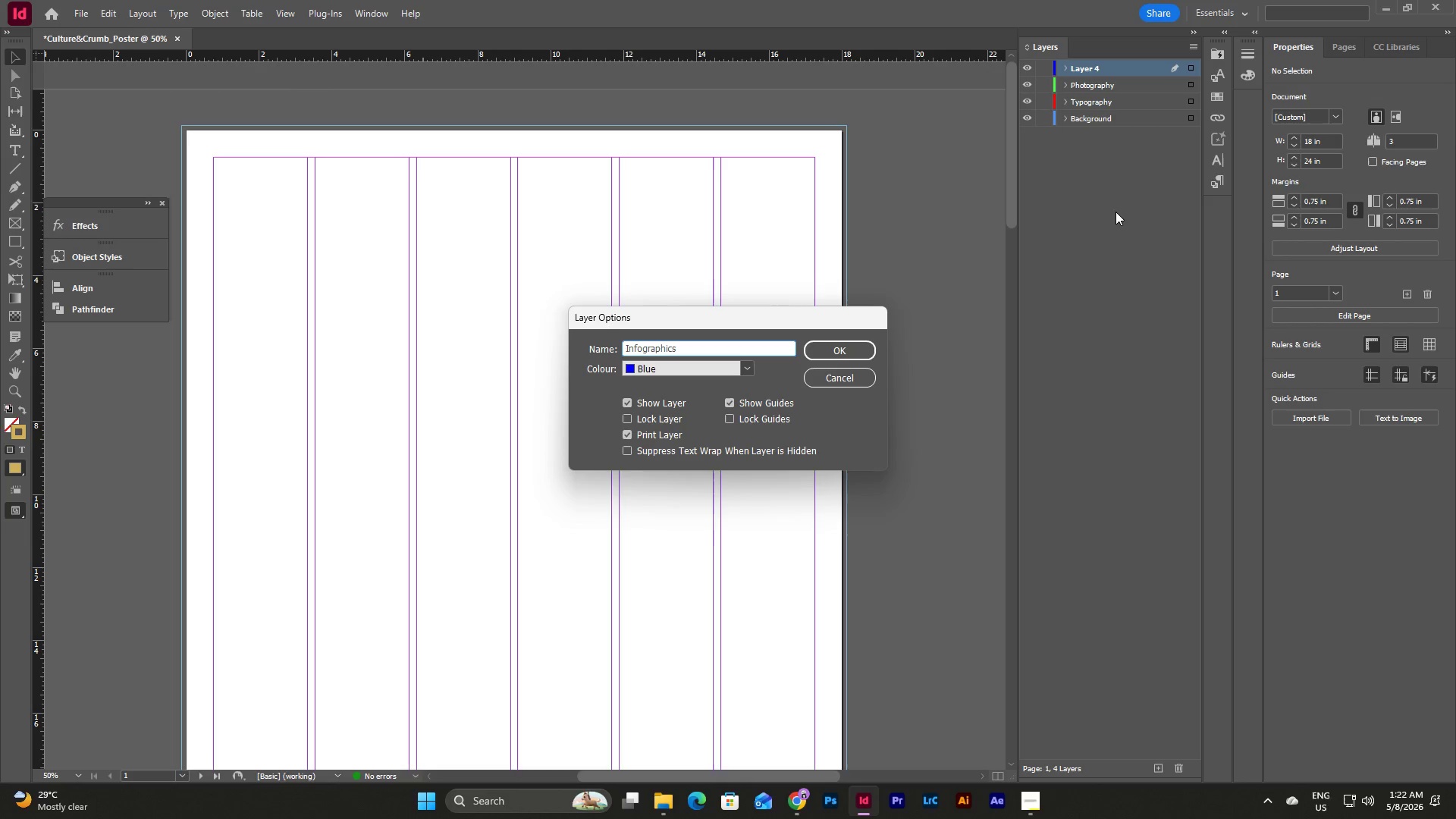 
left_click([847, 346])
 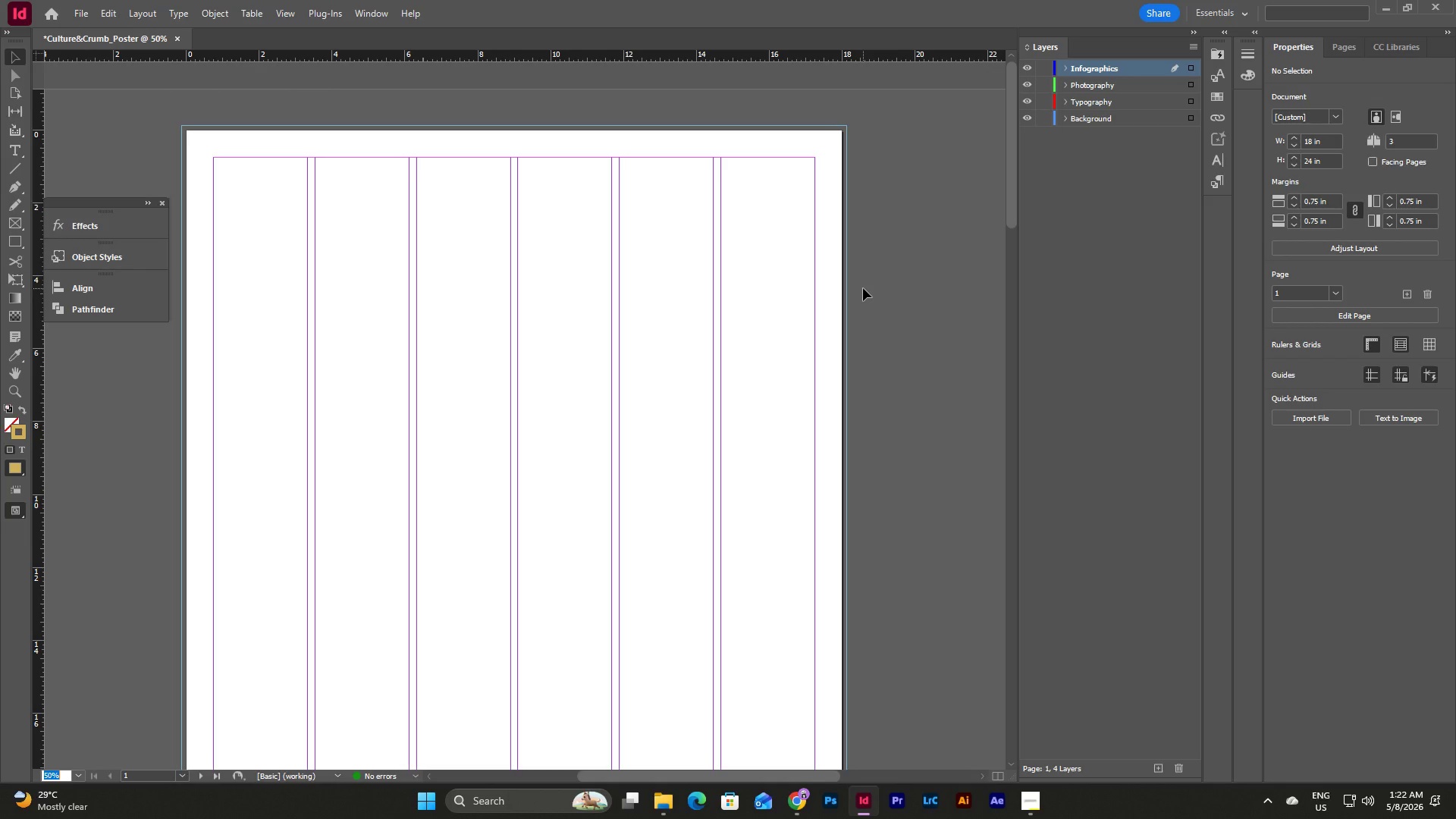 
wait(26.39)
 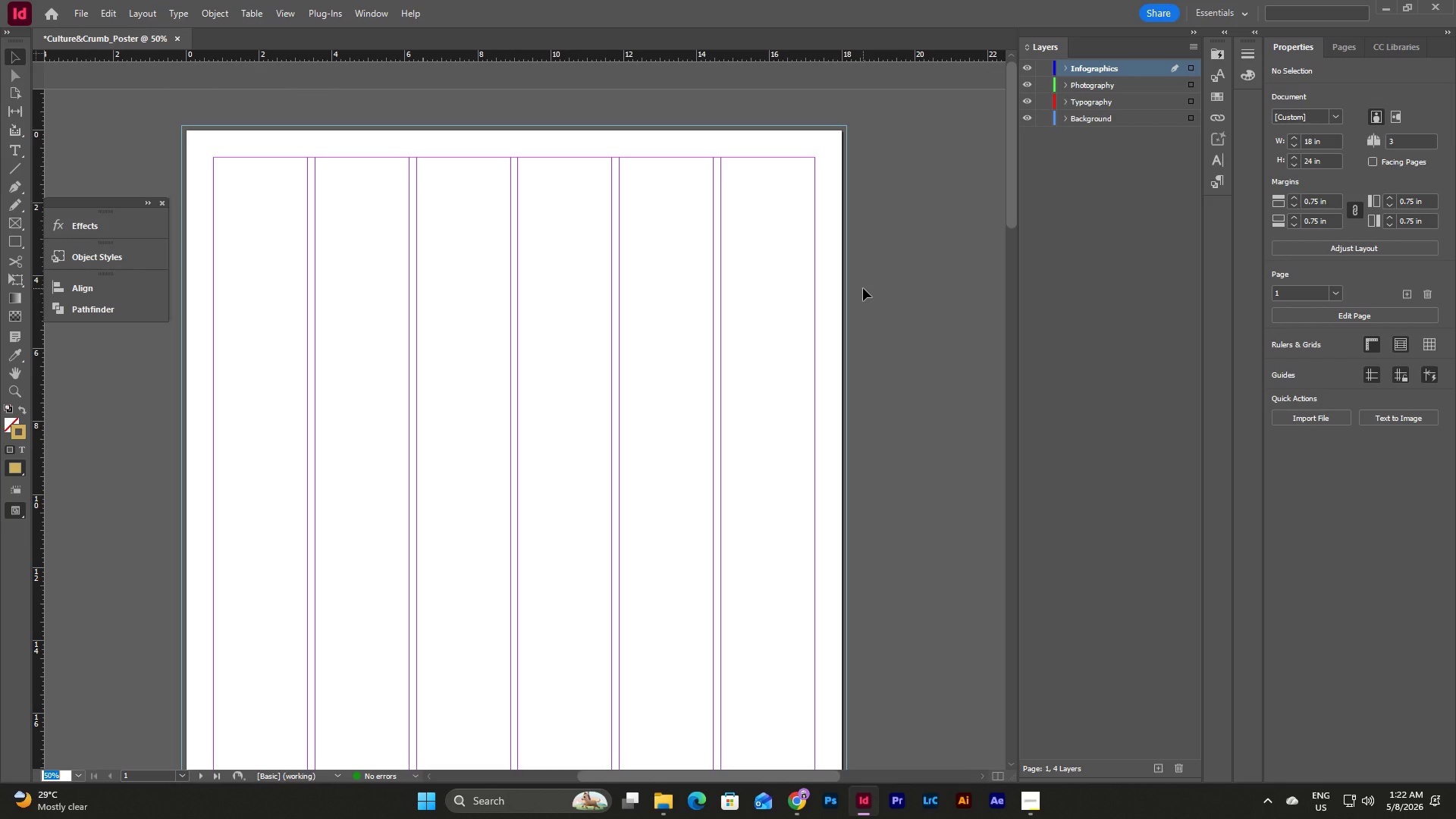 
left_click([17, 240])
 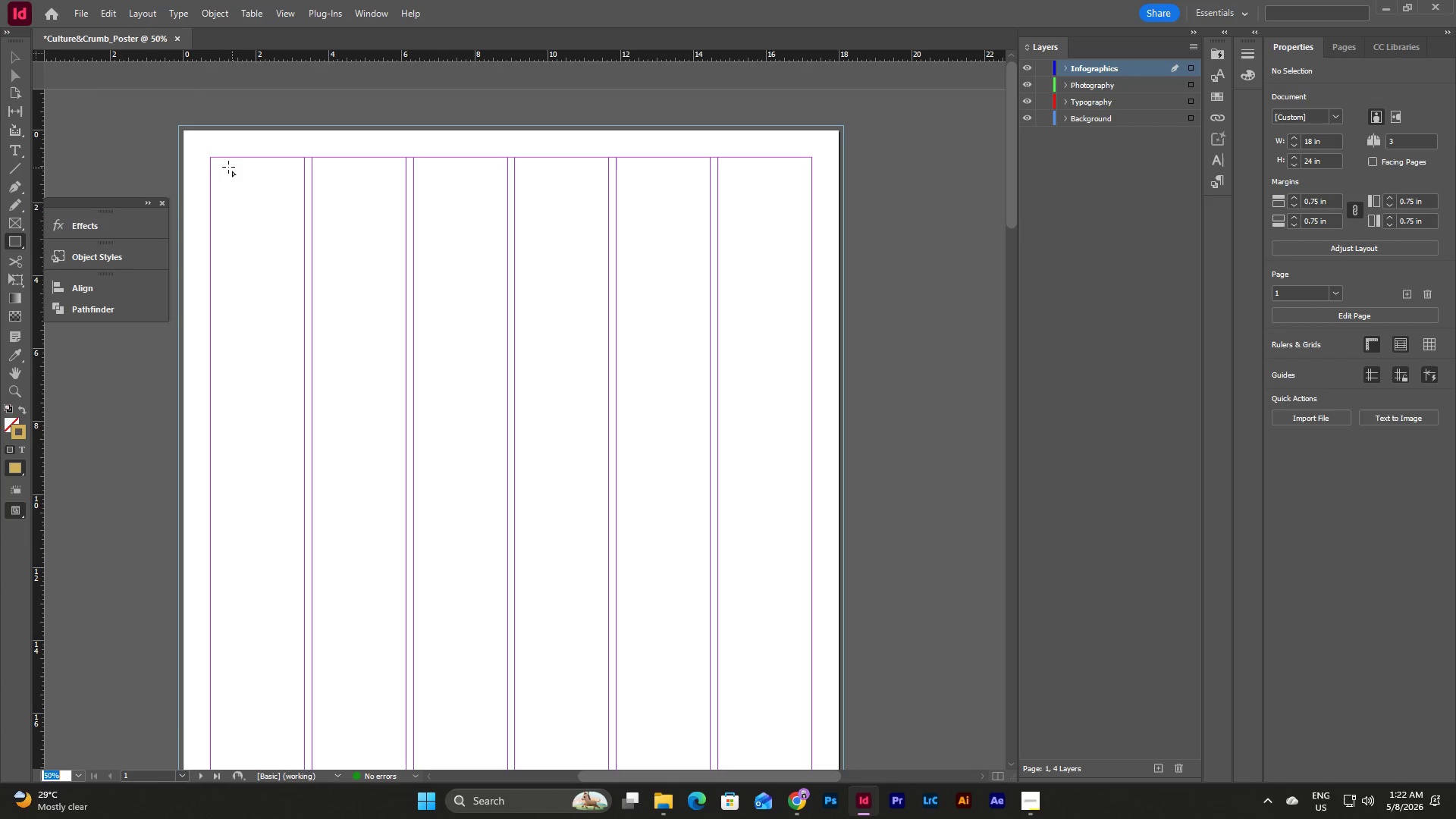 
left_click_drag(start_coordinate=[240, 172], to_coordinate=[806, 601])
 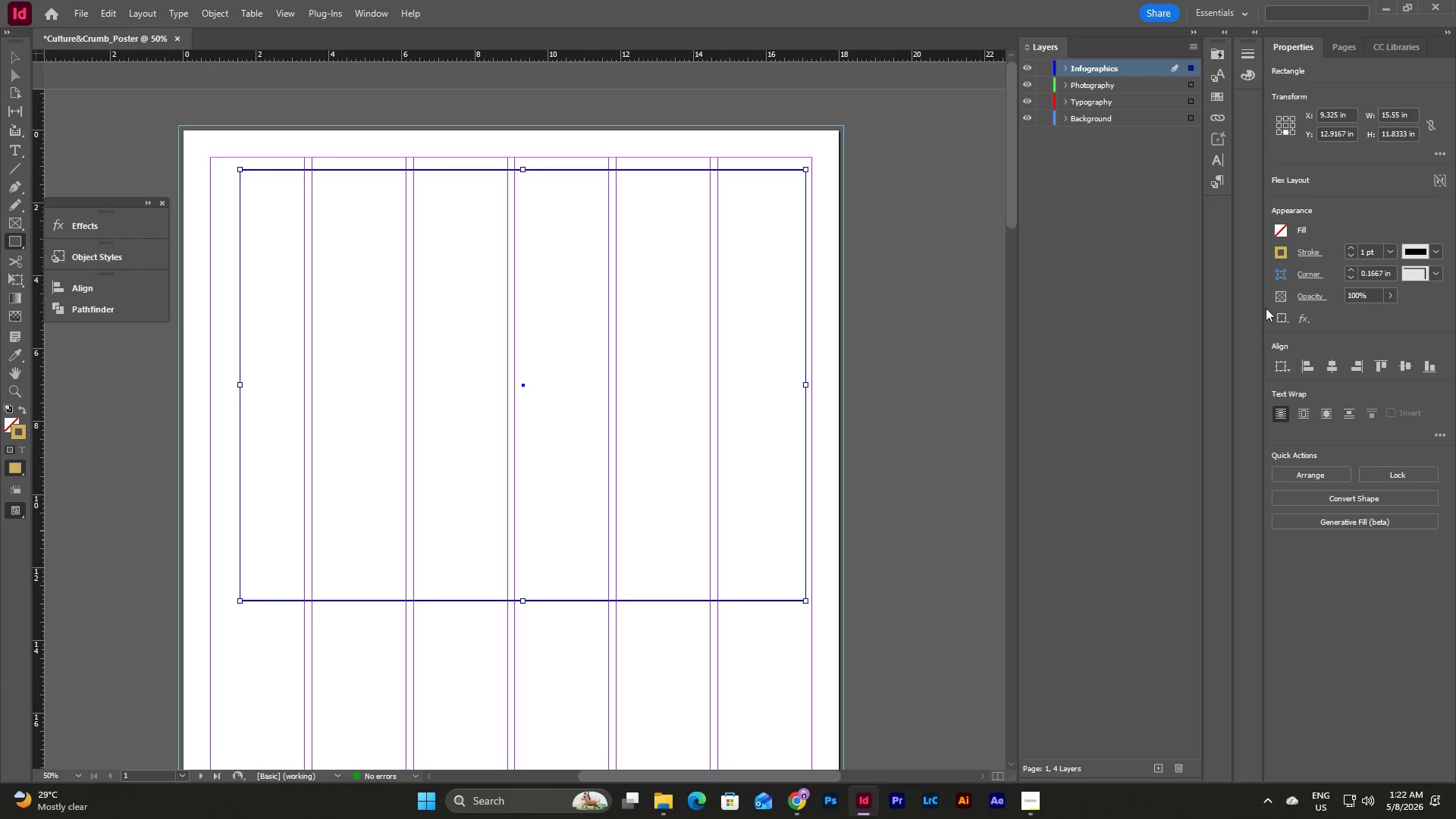 
left_click([1278, 254])
 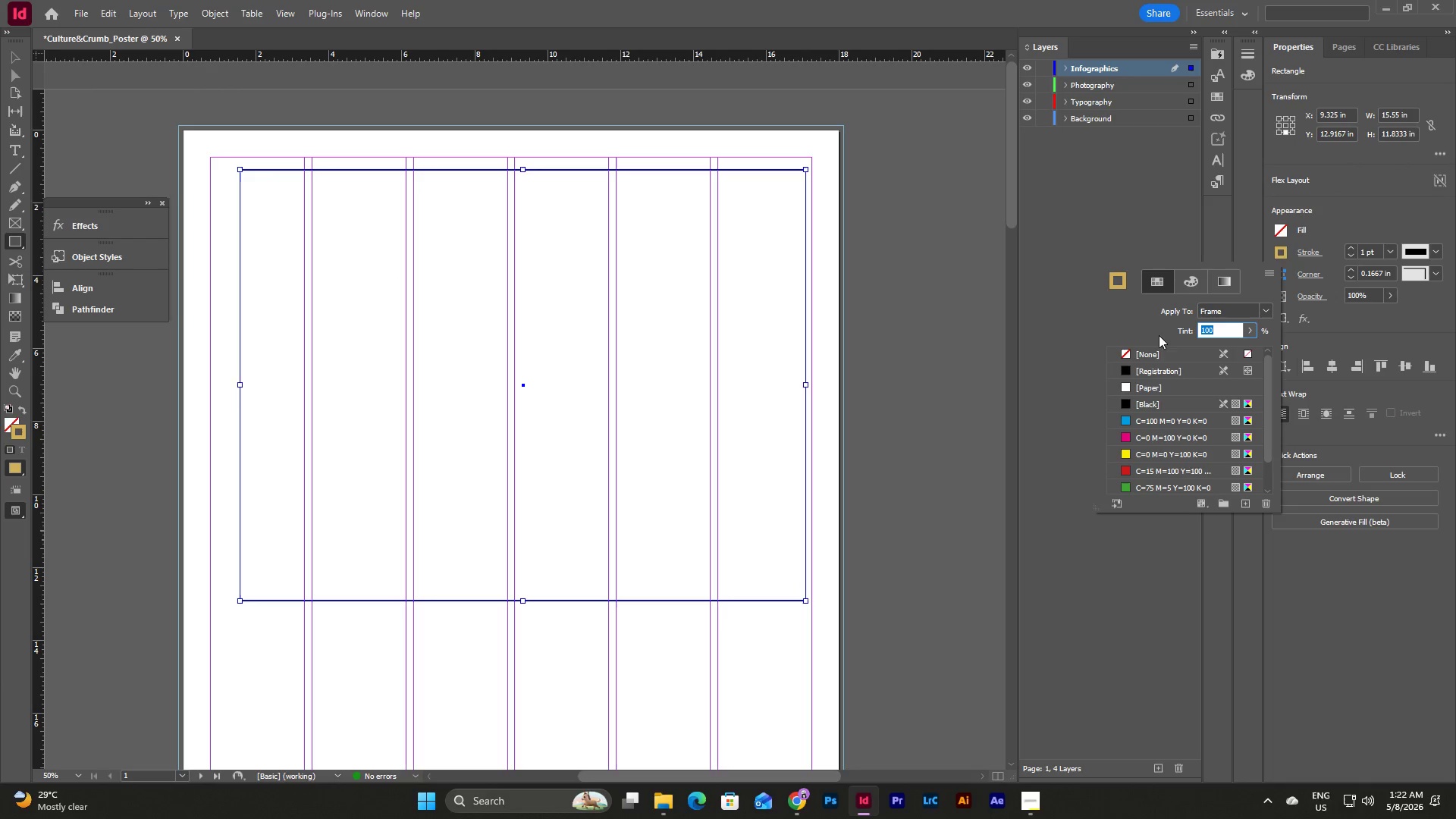 
left_click([1158, 356])
 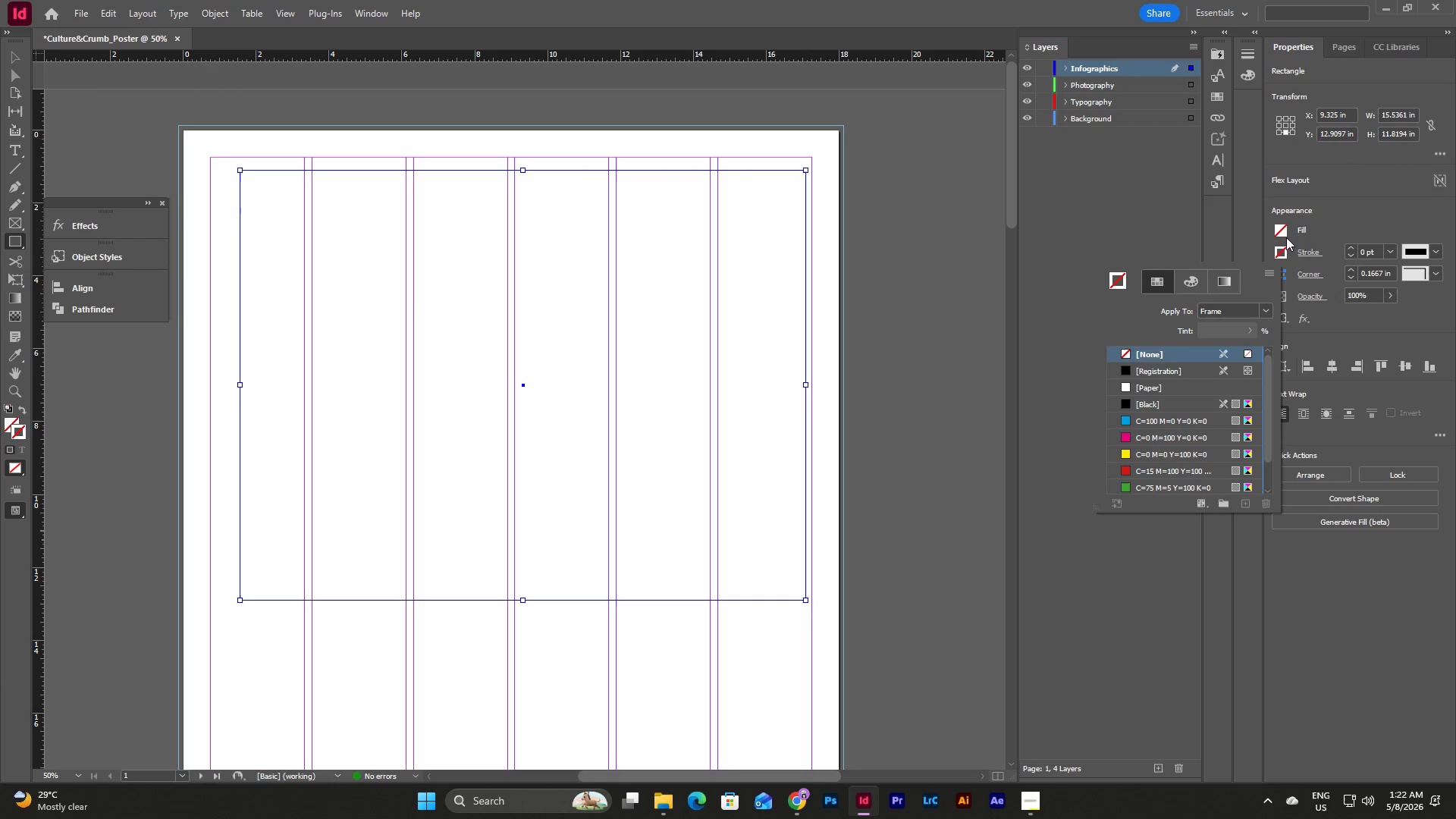 
left_click([1284, 228])
 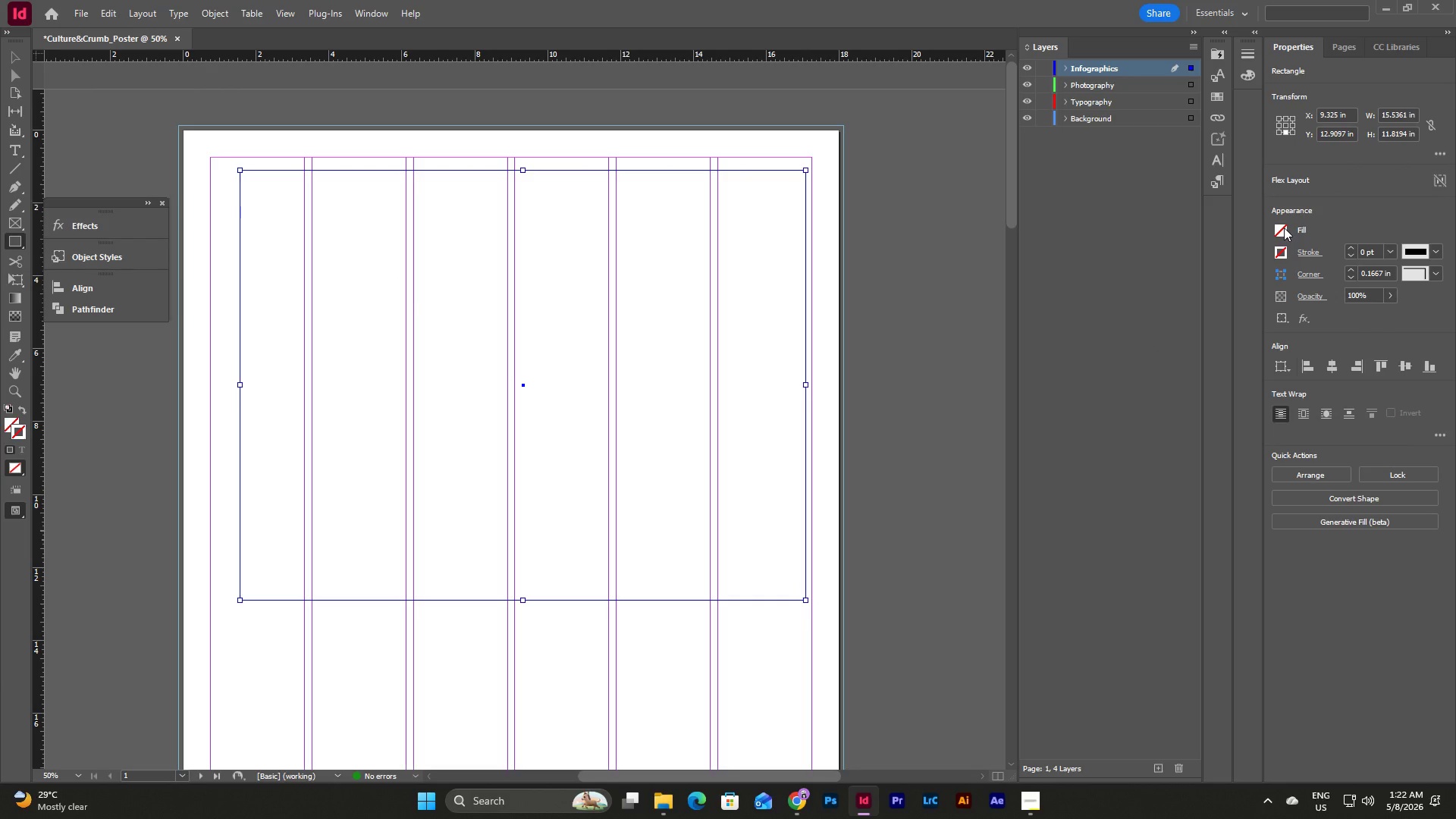 
left_click([1284, 228])
 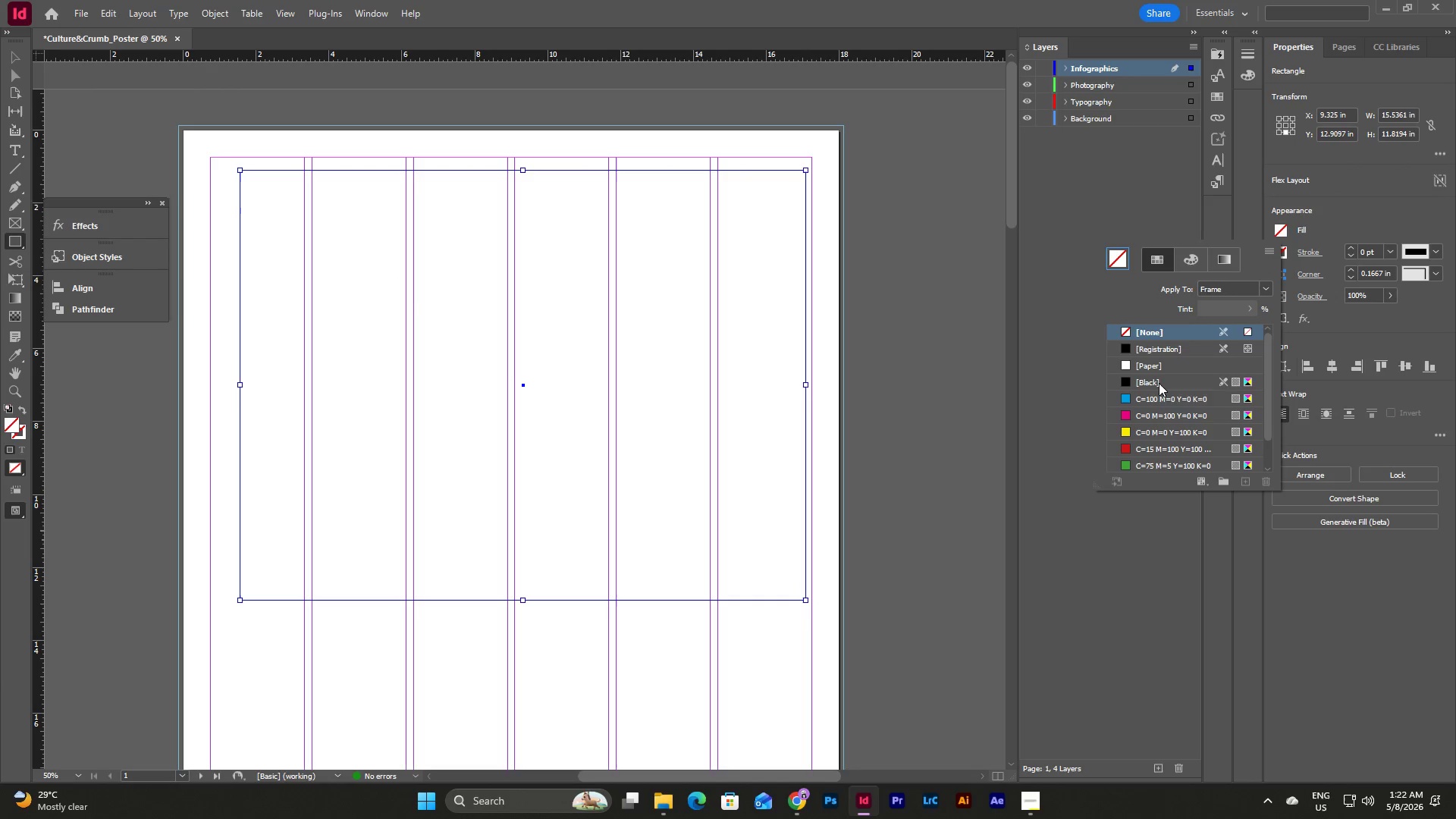 
scroll: coordinate [1161, 381], scroll_direction: down, amount: 9.0
 